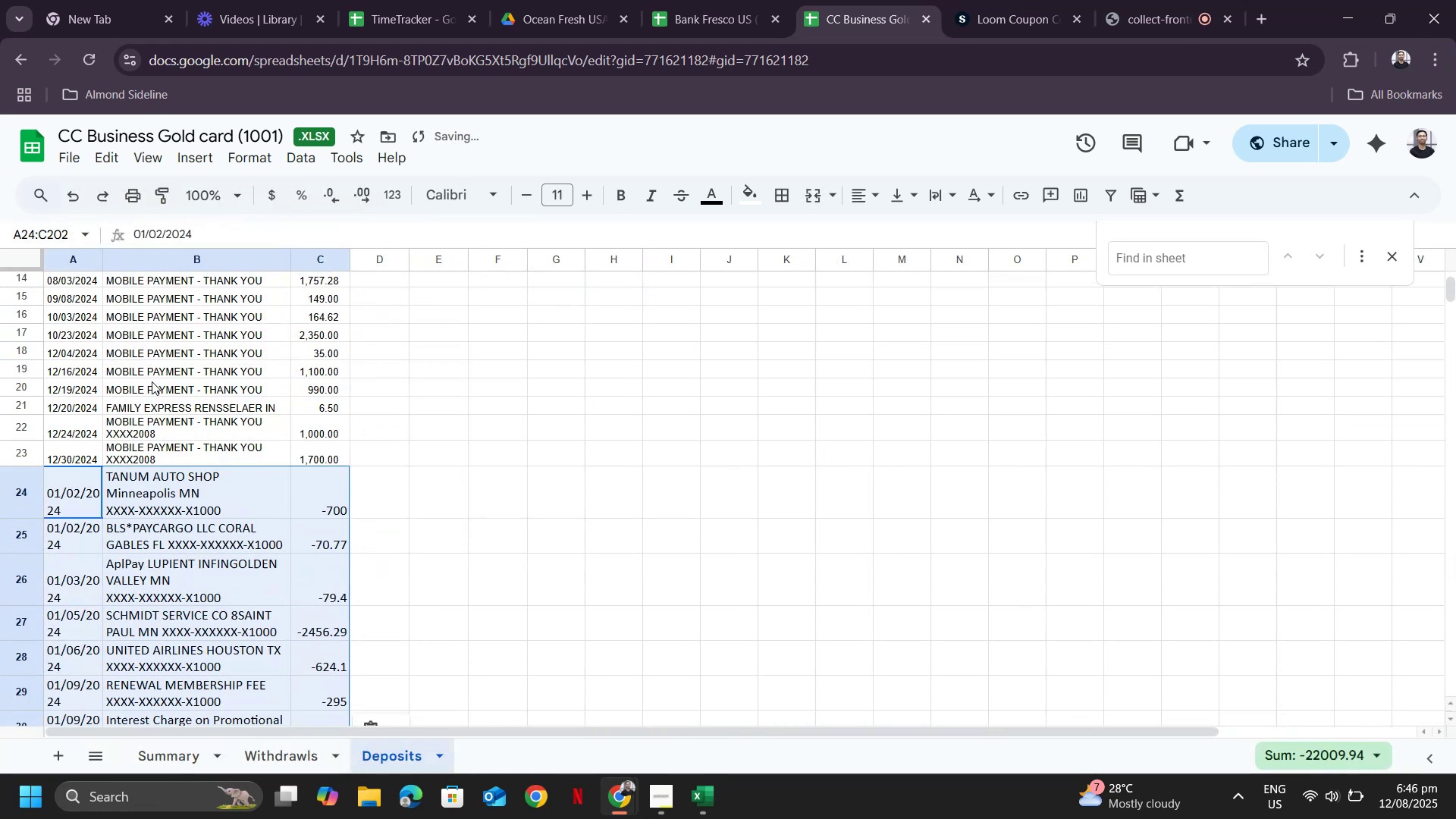 
key(Control+A)
 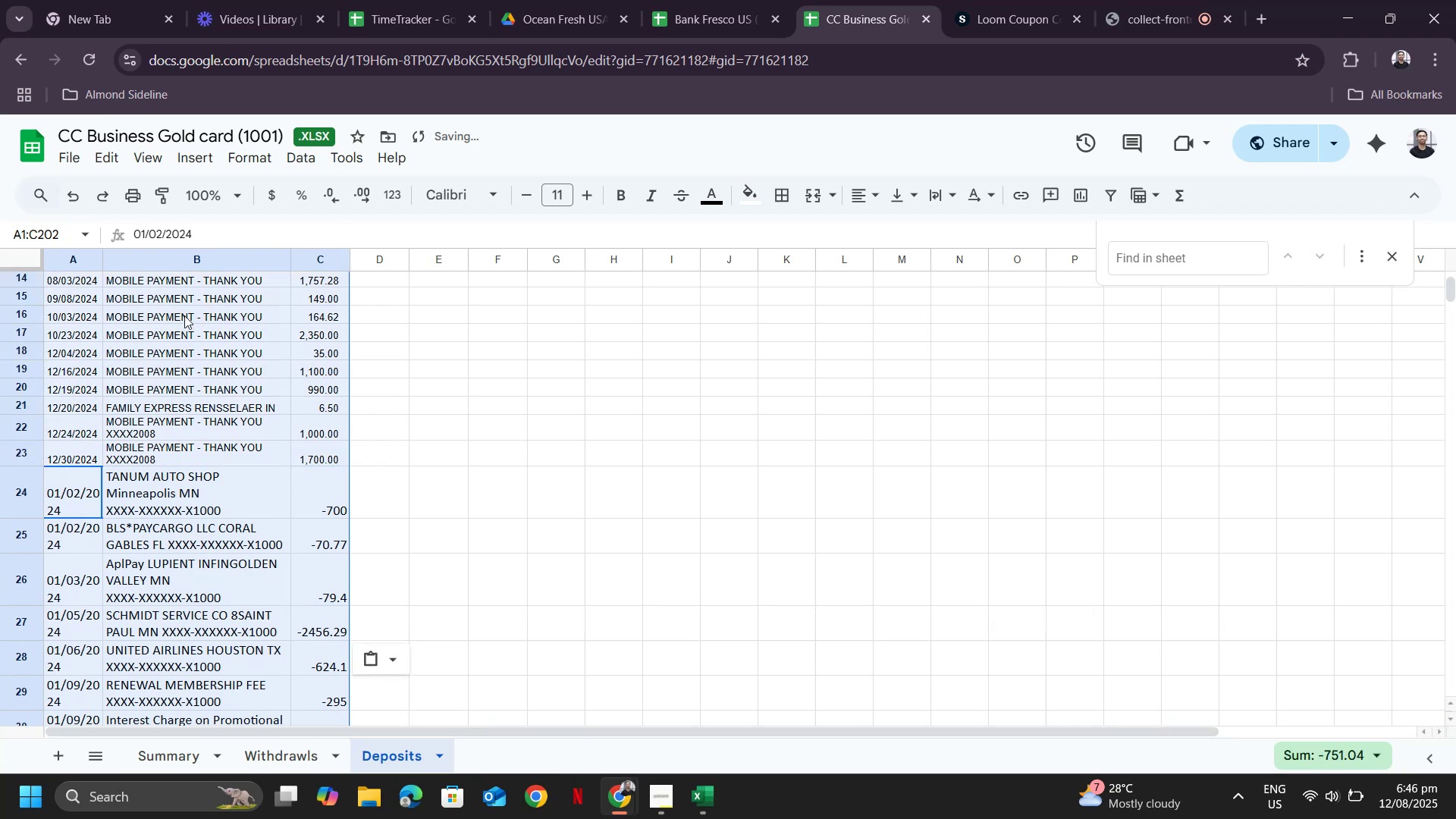 
scroll: coordinate [258, 268], scroll_direction: up, amount: 4.0
 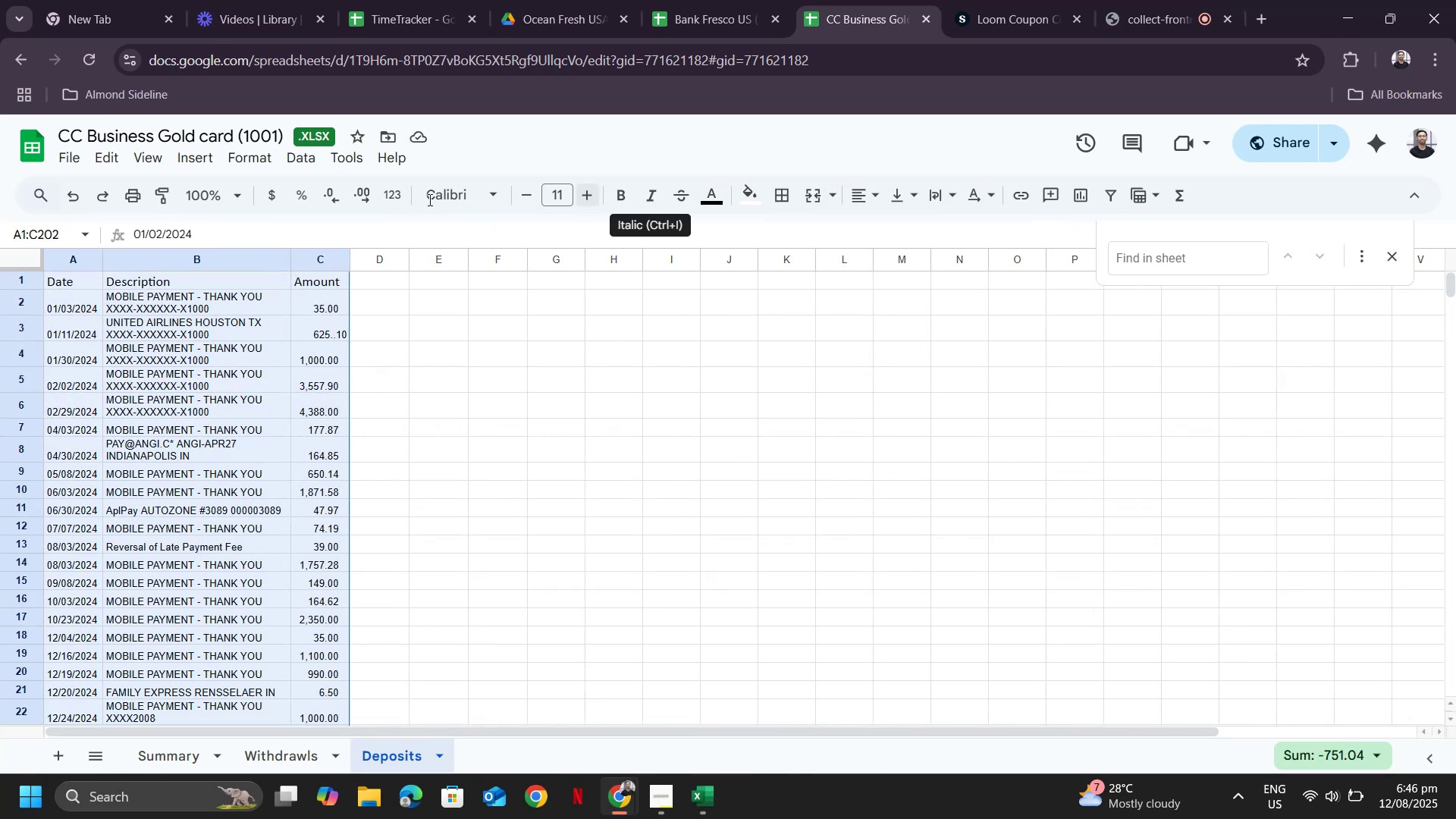 
wait(5.31)
 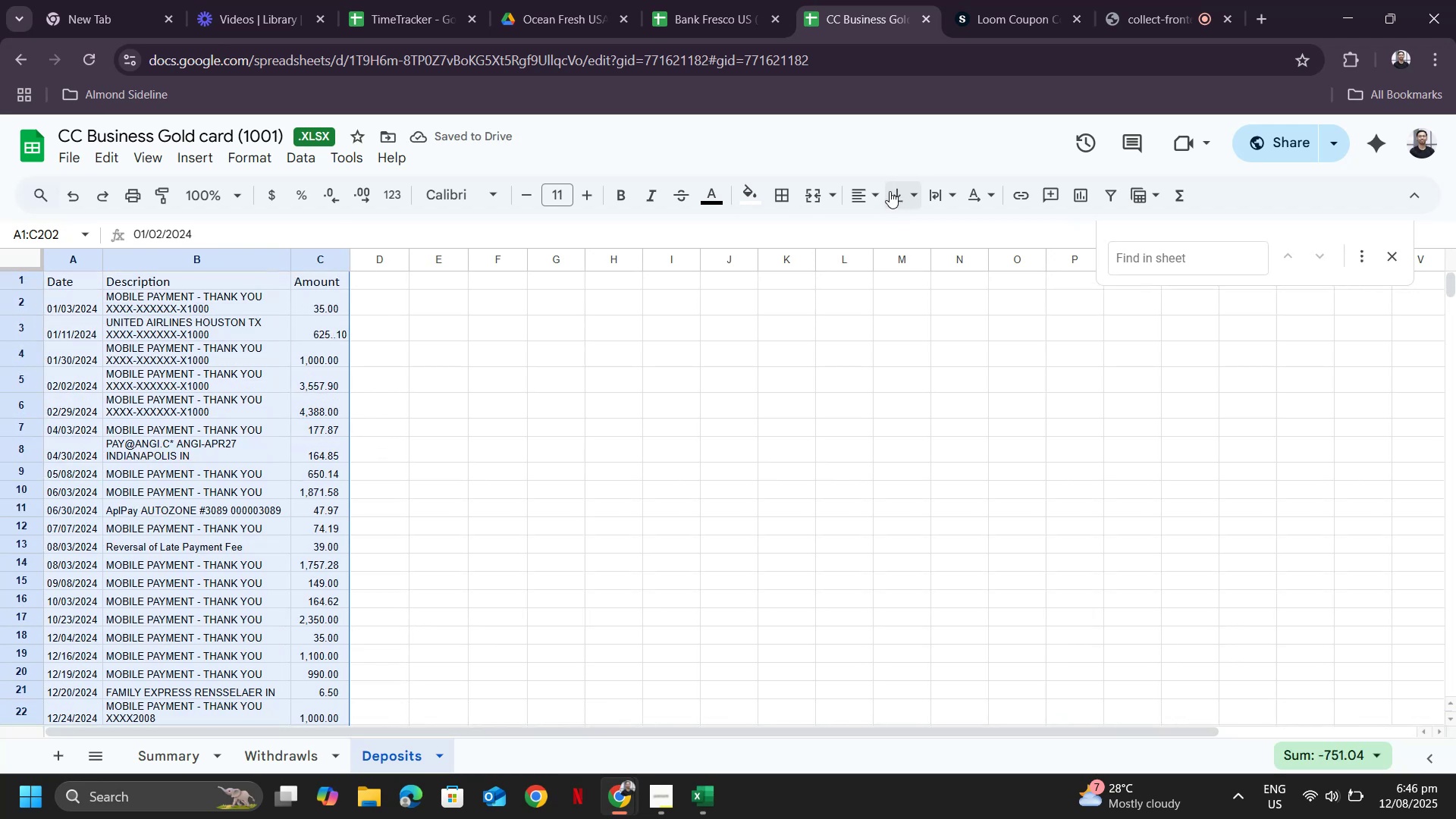 
left_click([299, 160])
 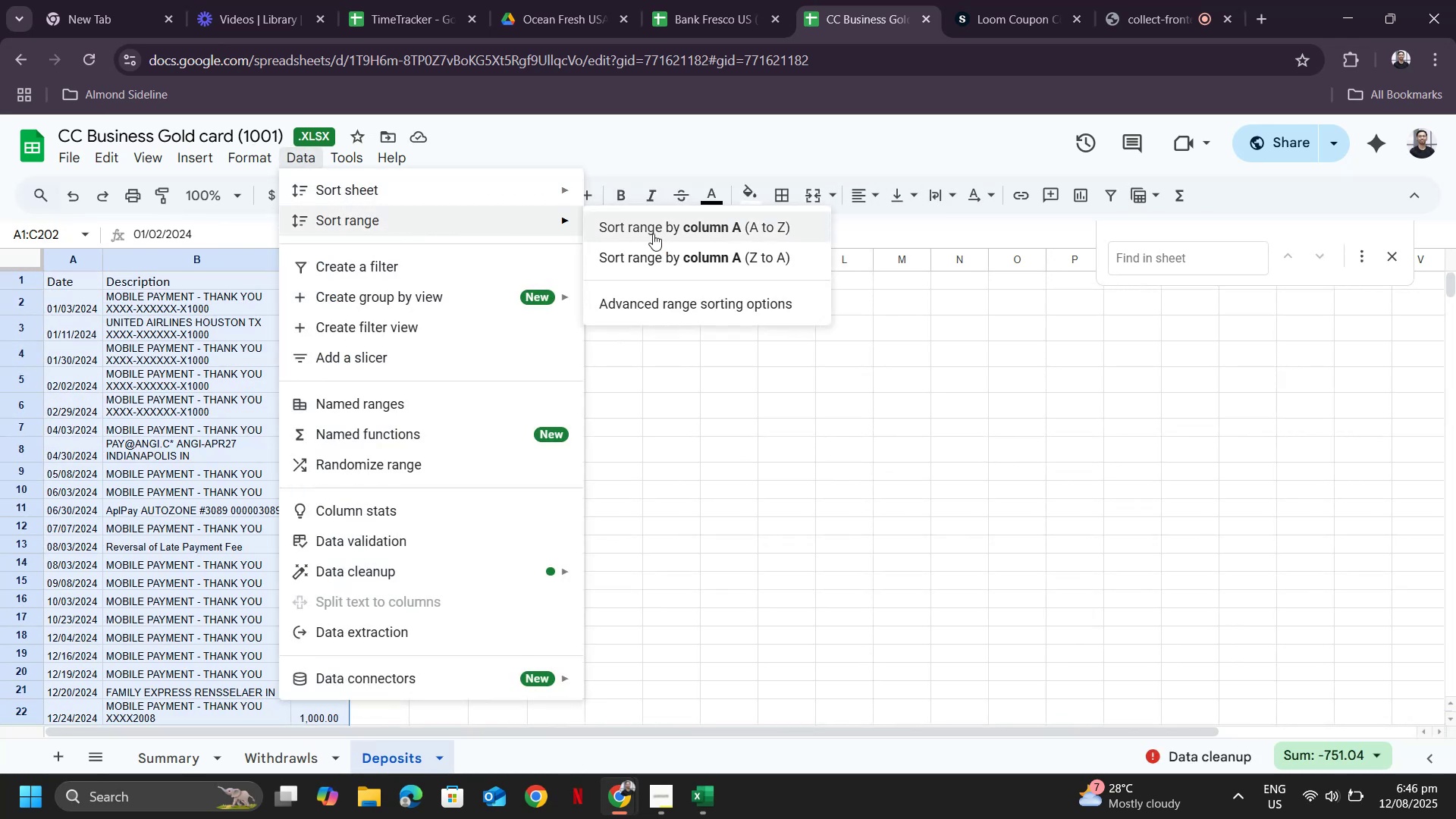 
left_click([683, 233])
 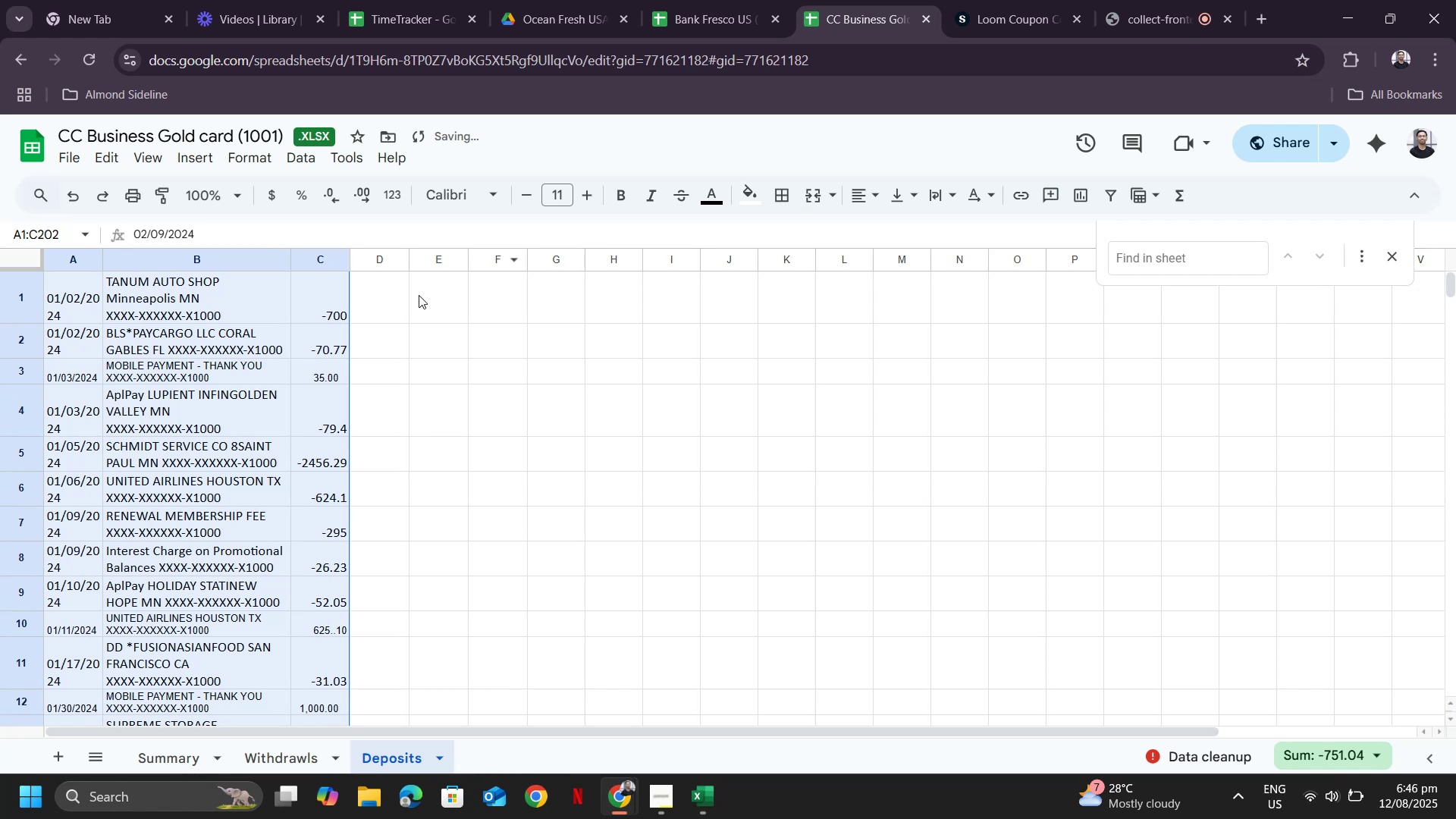 
scroll: coordinate [193, 307], scroll_direction: up, amount: 13.0
 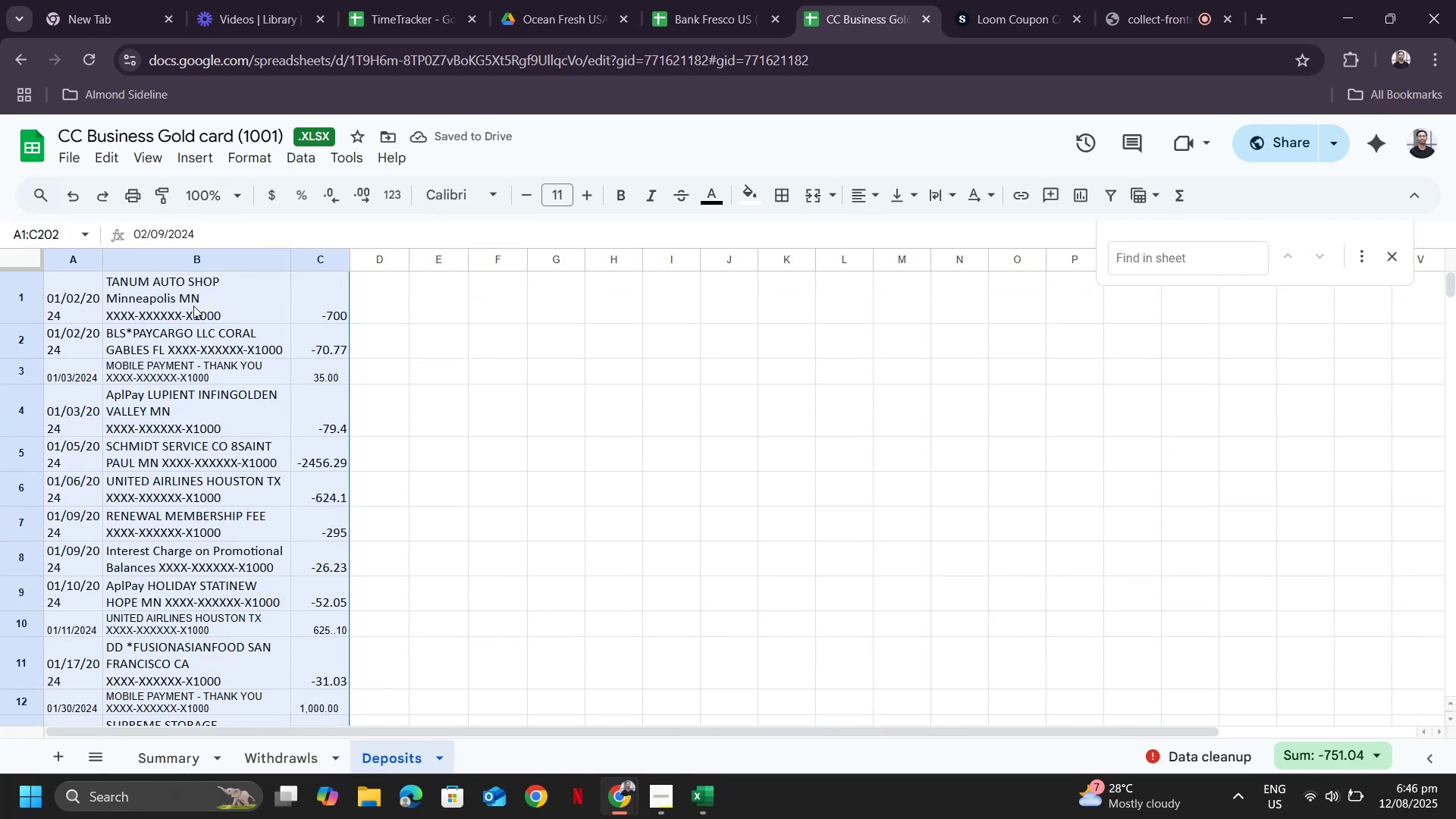 
key(Control+Z)
 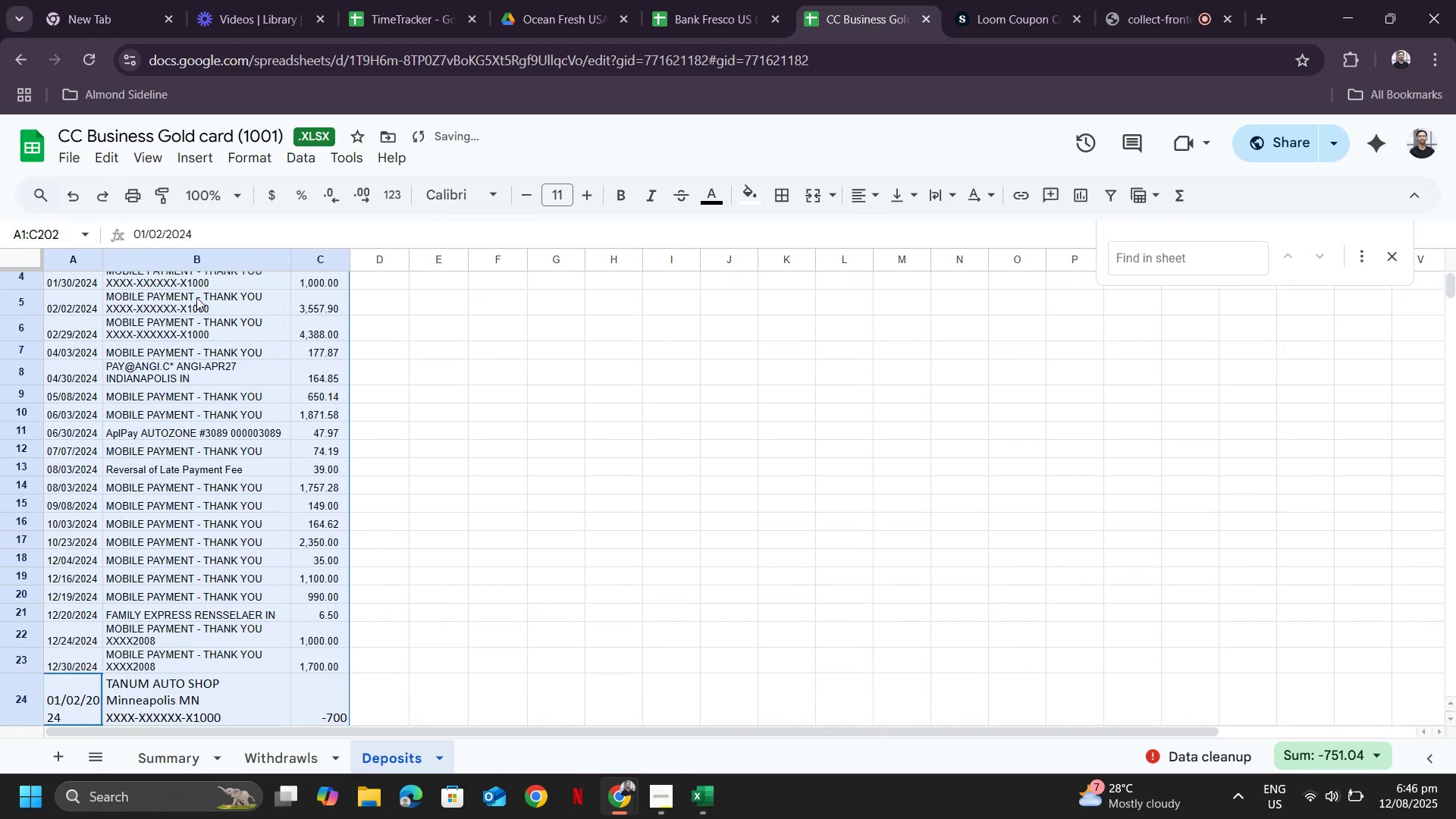 
scroll: coordinate [241, 322], scroll_direction: up, amount: 16.0
 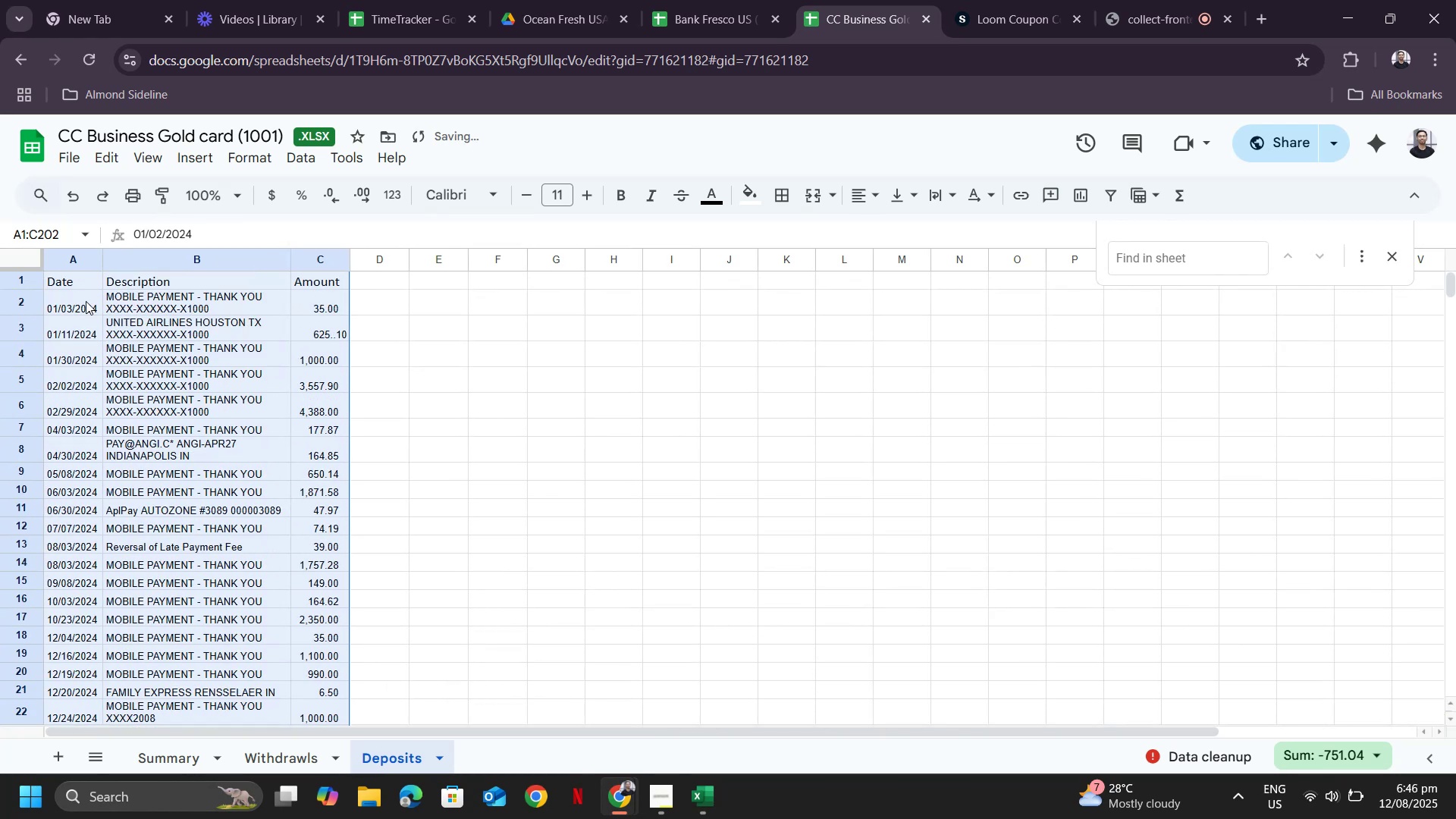 
double_click([80, 300])
 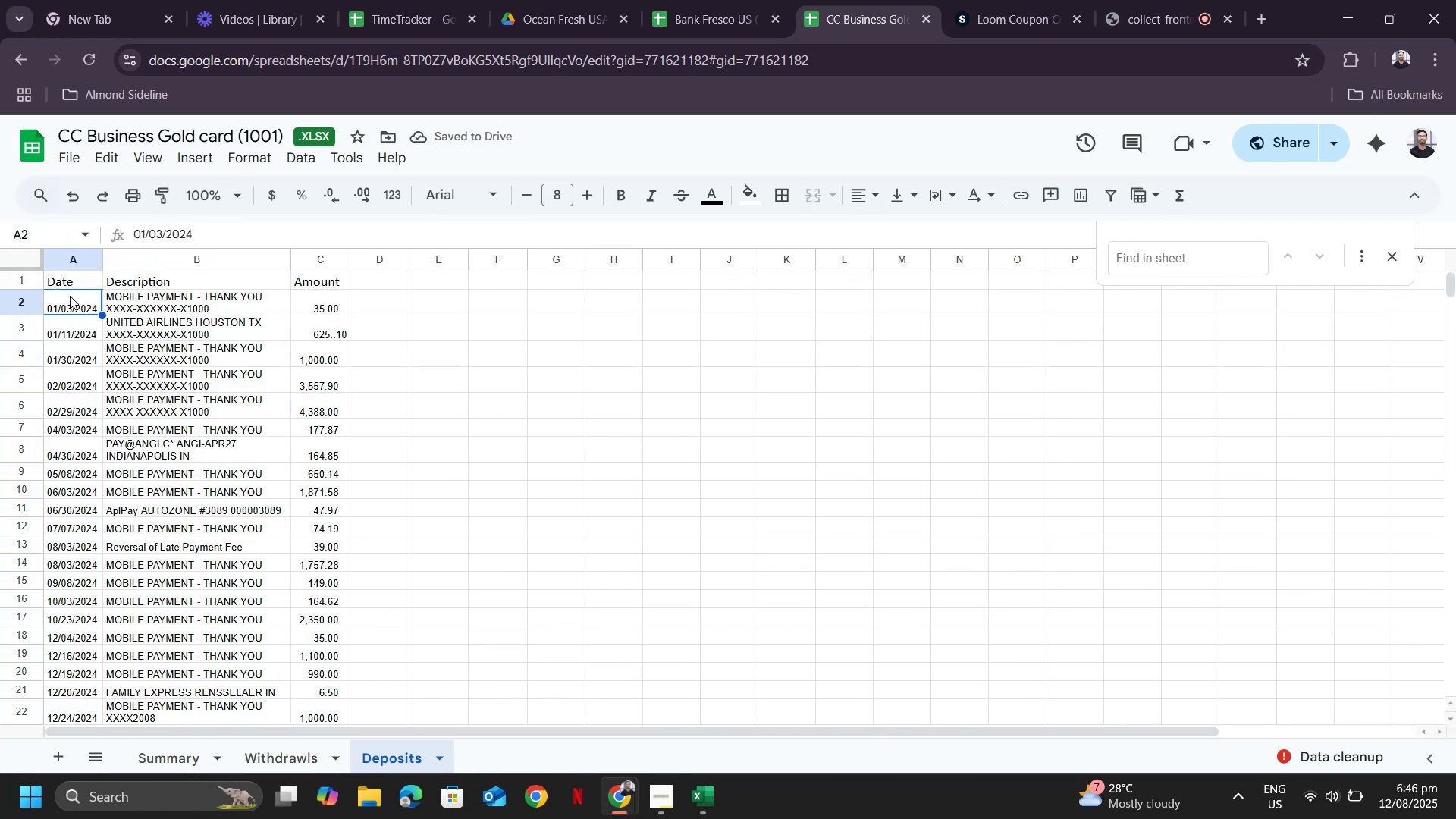 
key(Control+Shift+ArrowRight)
 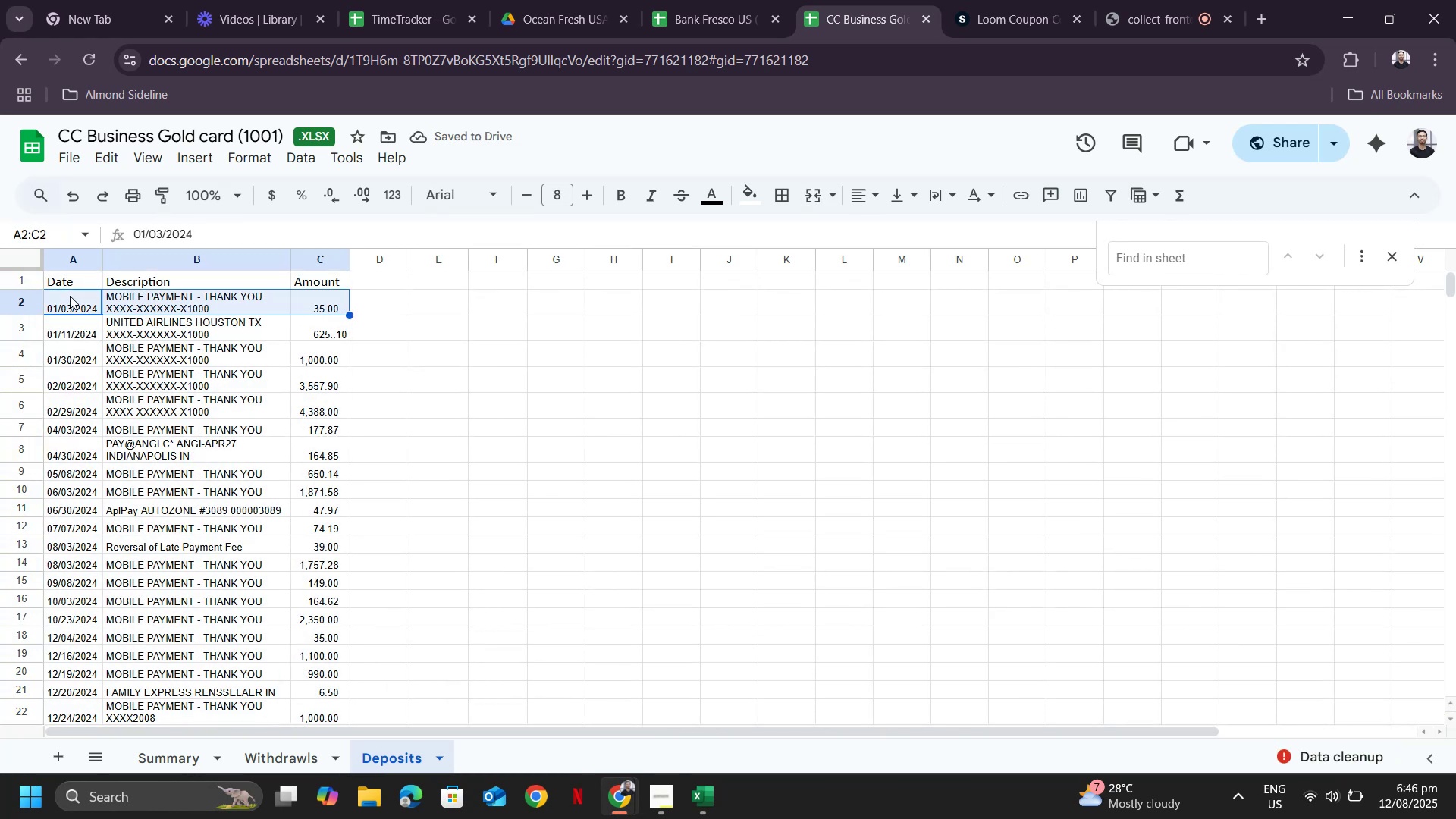 
key(Control+Shift+ArrowDown)
 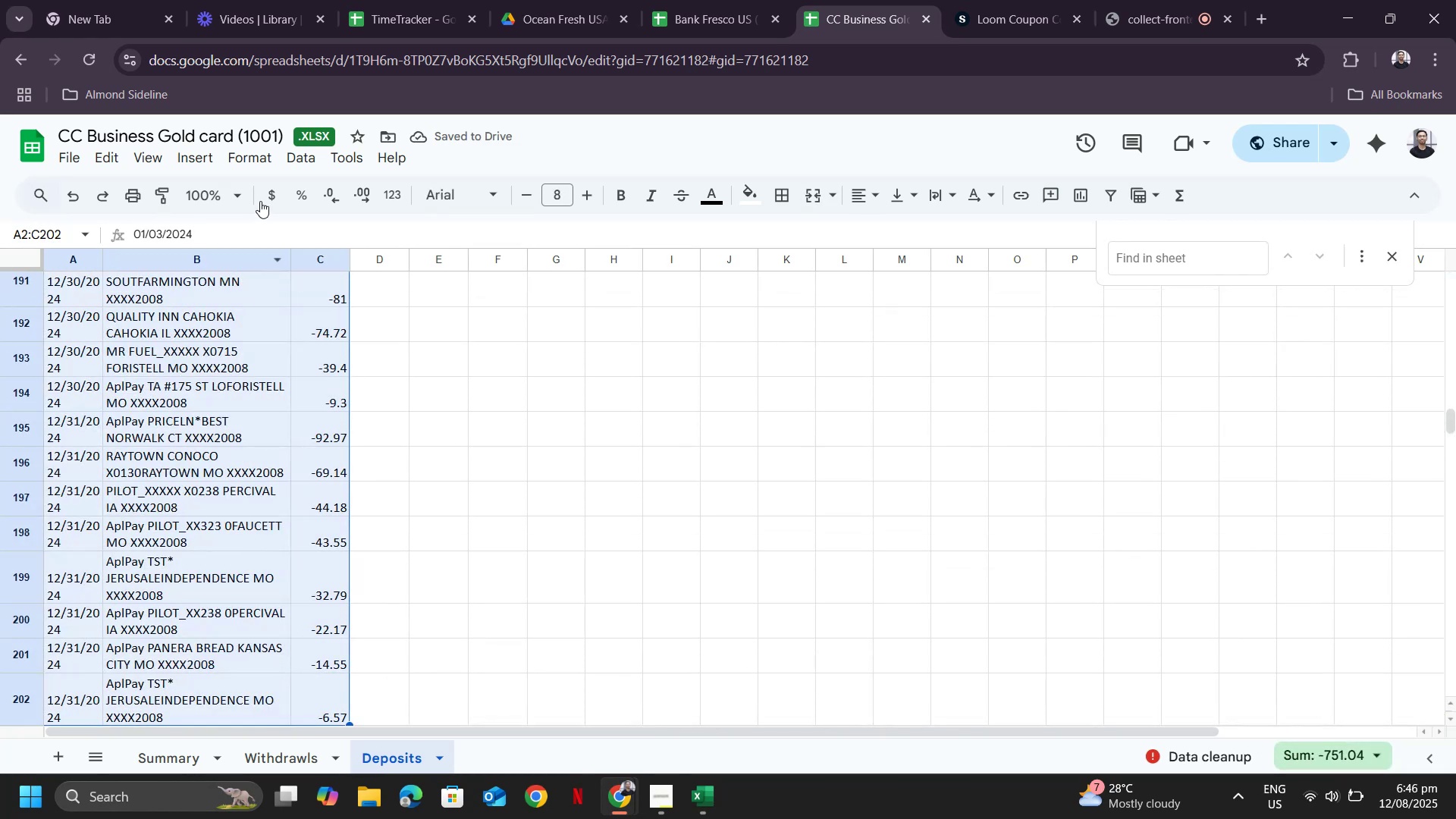 
left_click([314, 157])
 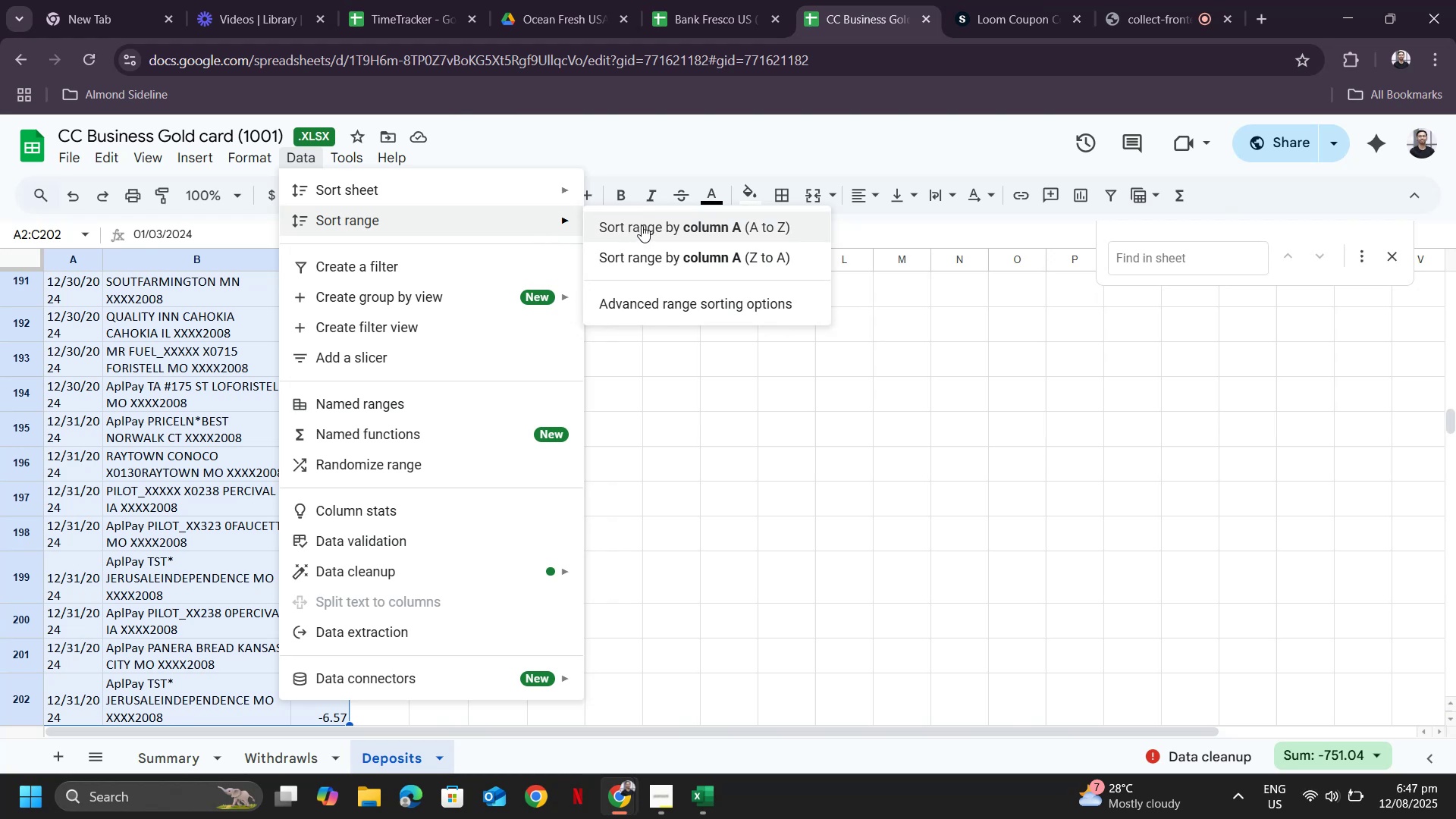 
wait(6.19)
 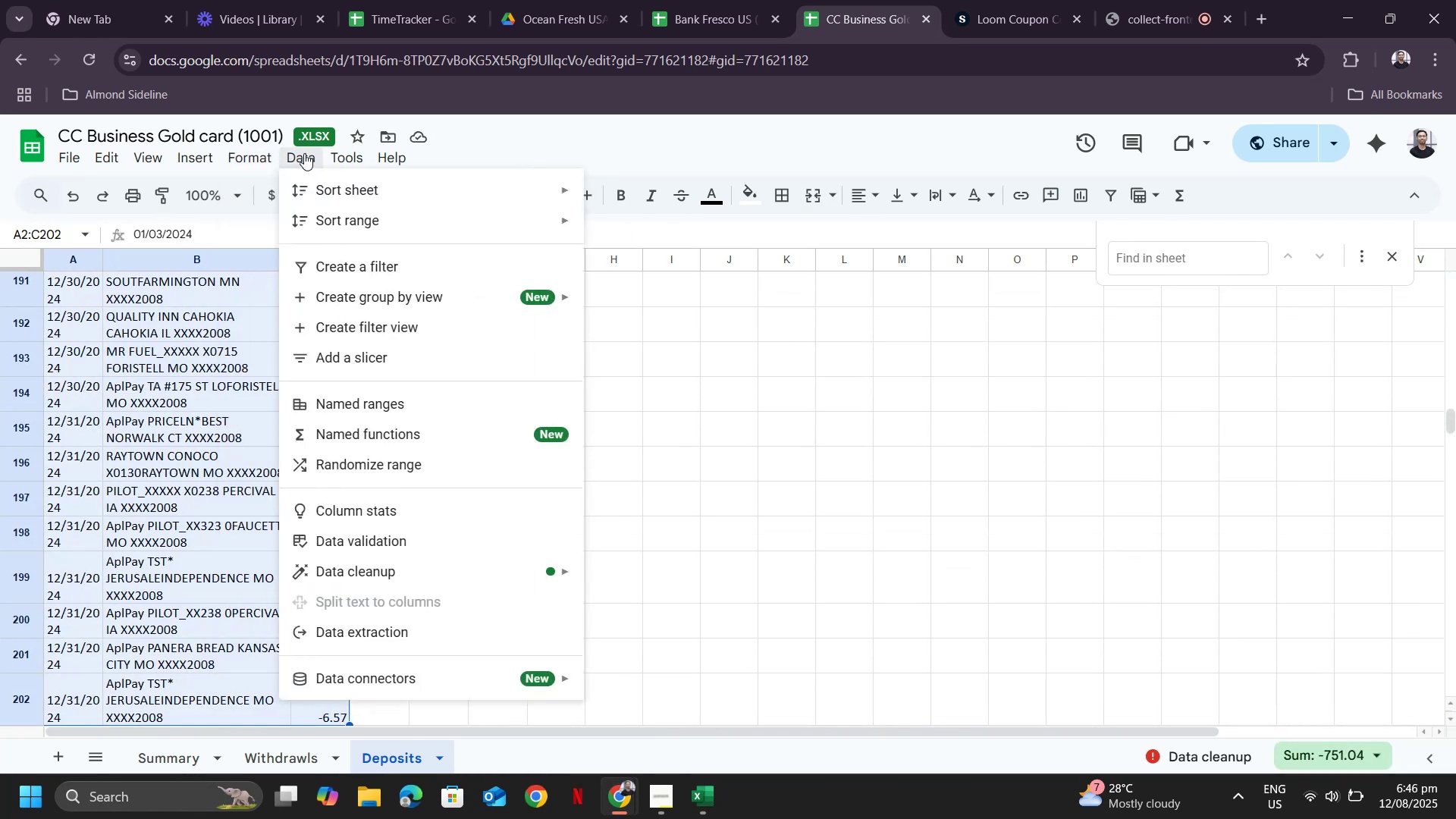 
left_click([655, 312])
 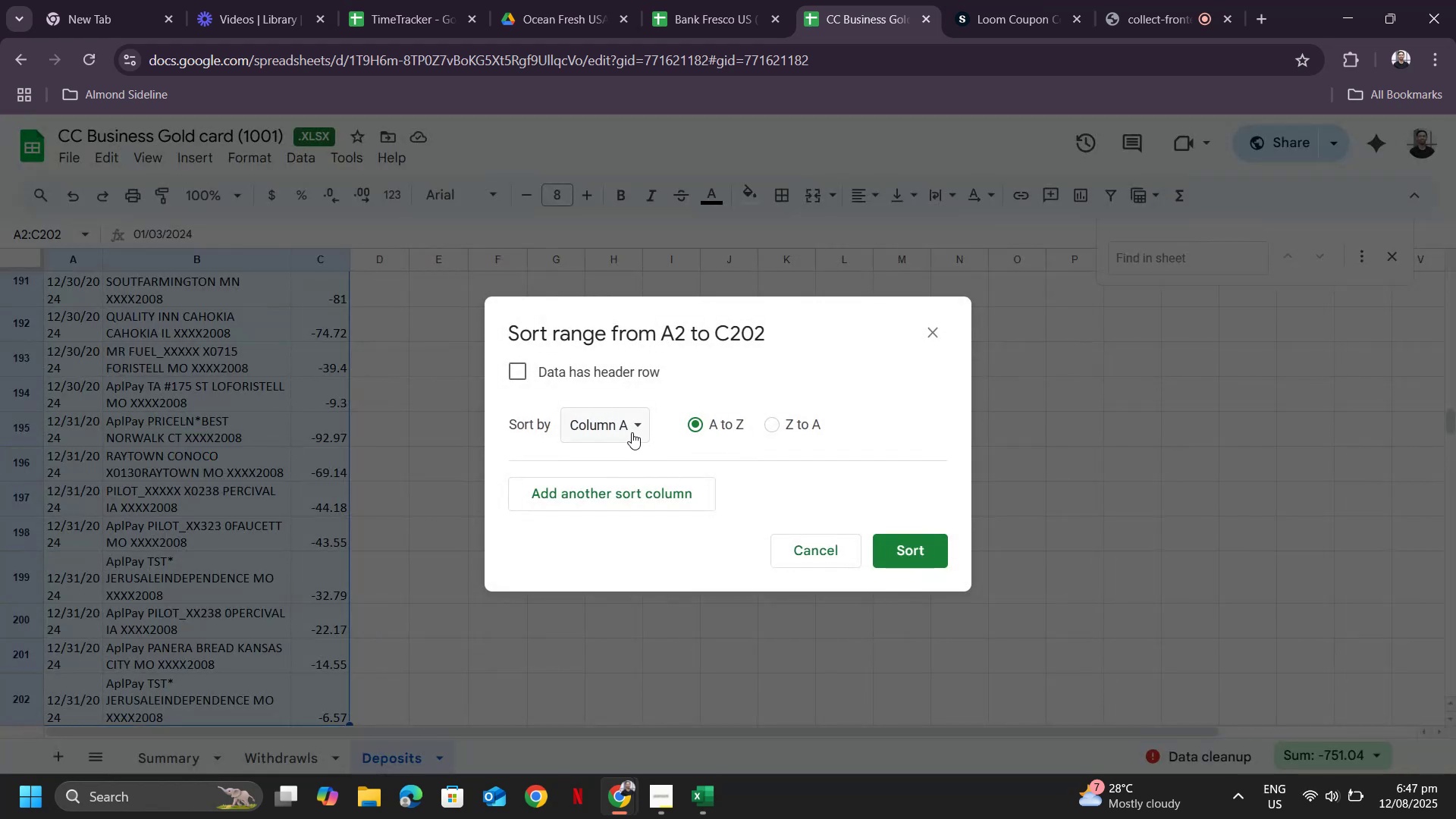 
left_click([632, 419])
 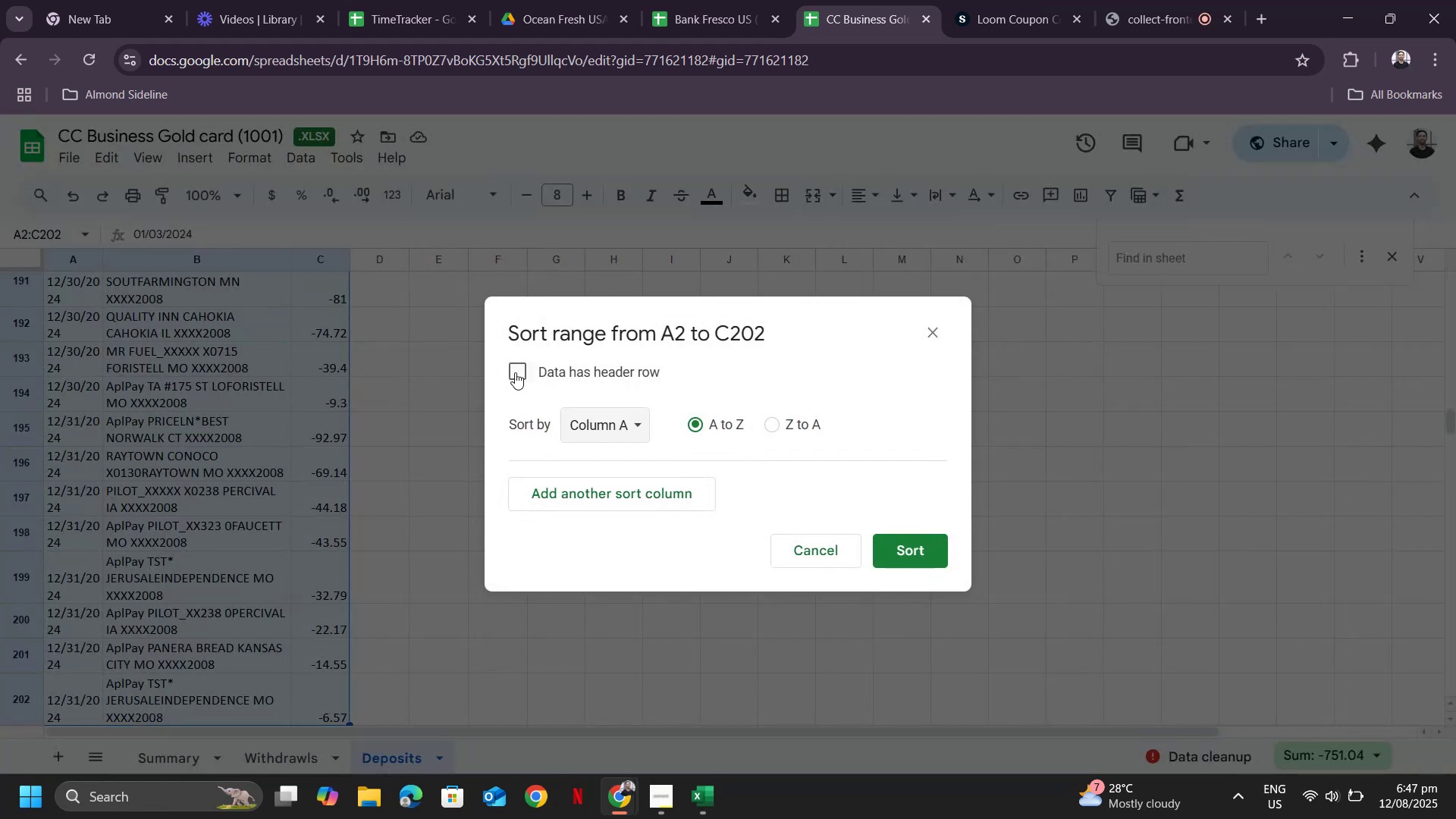 
left_click([513, 364])
 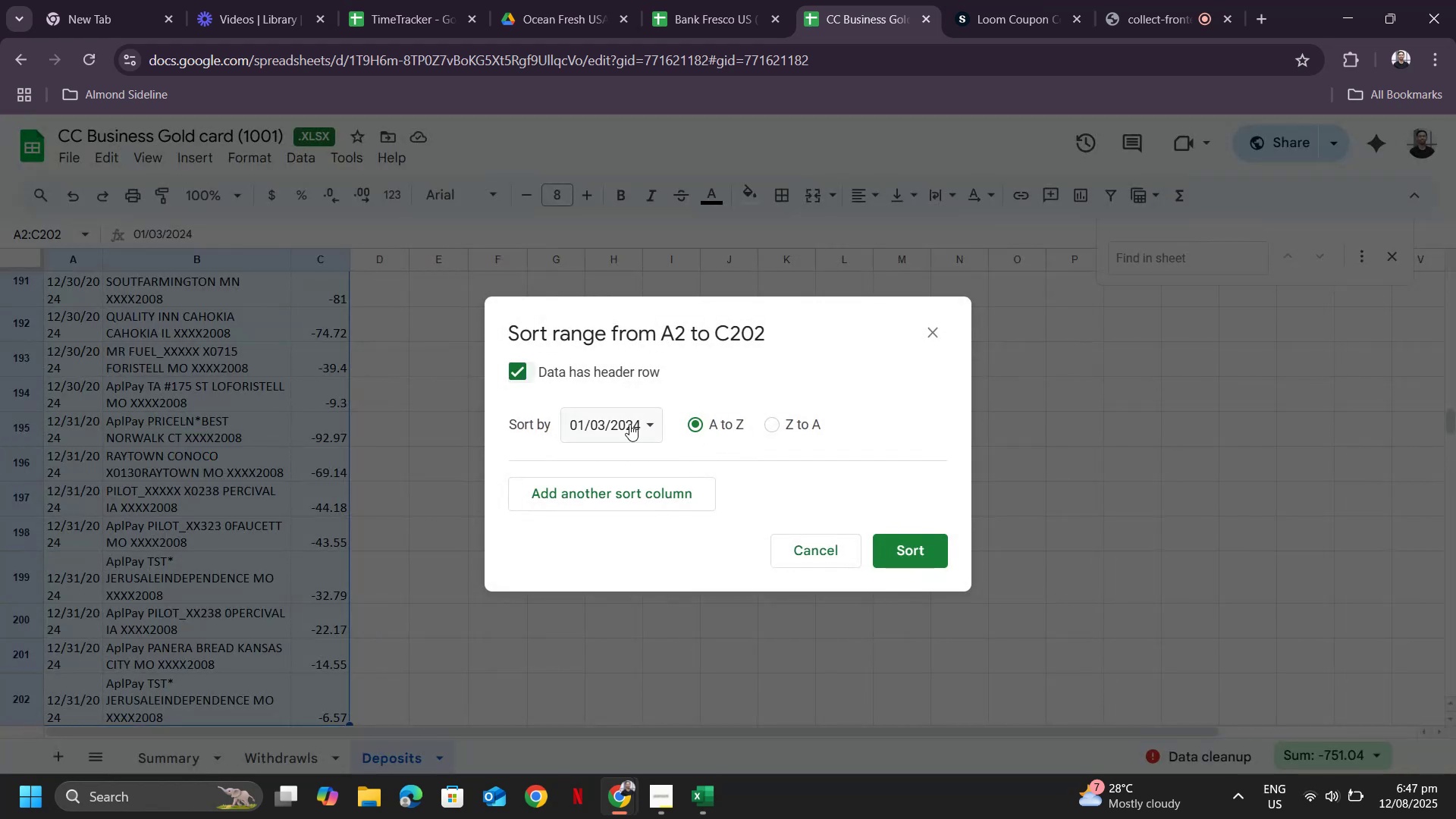 
left_click([533, 365])
 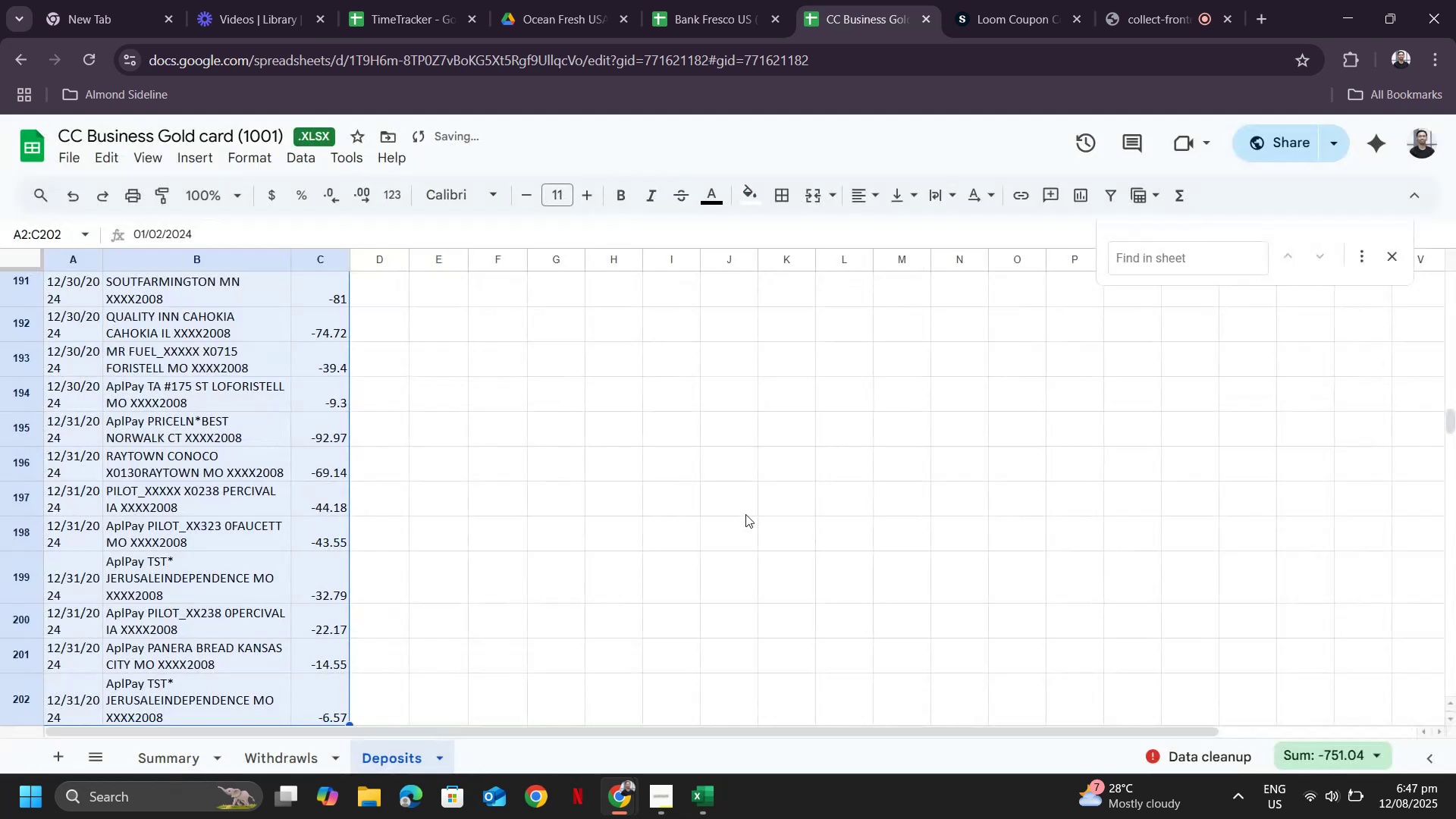 
scroll: coordinate [306, 444], scroll_direction: up, amount: 95.0
 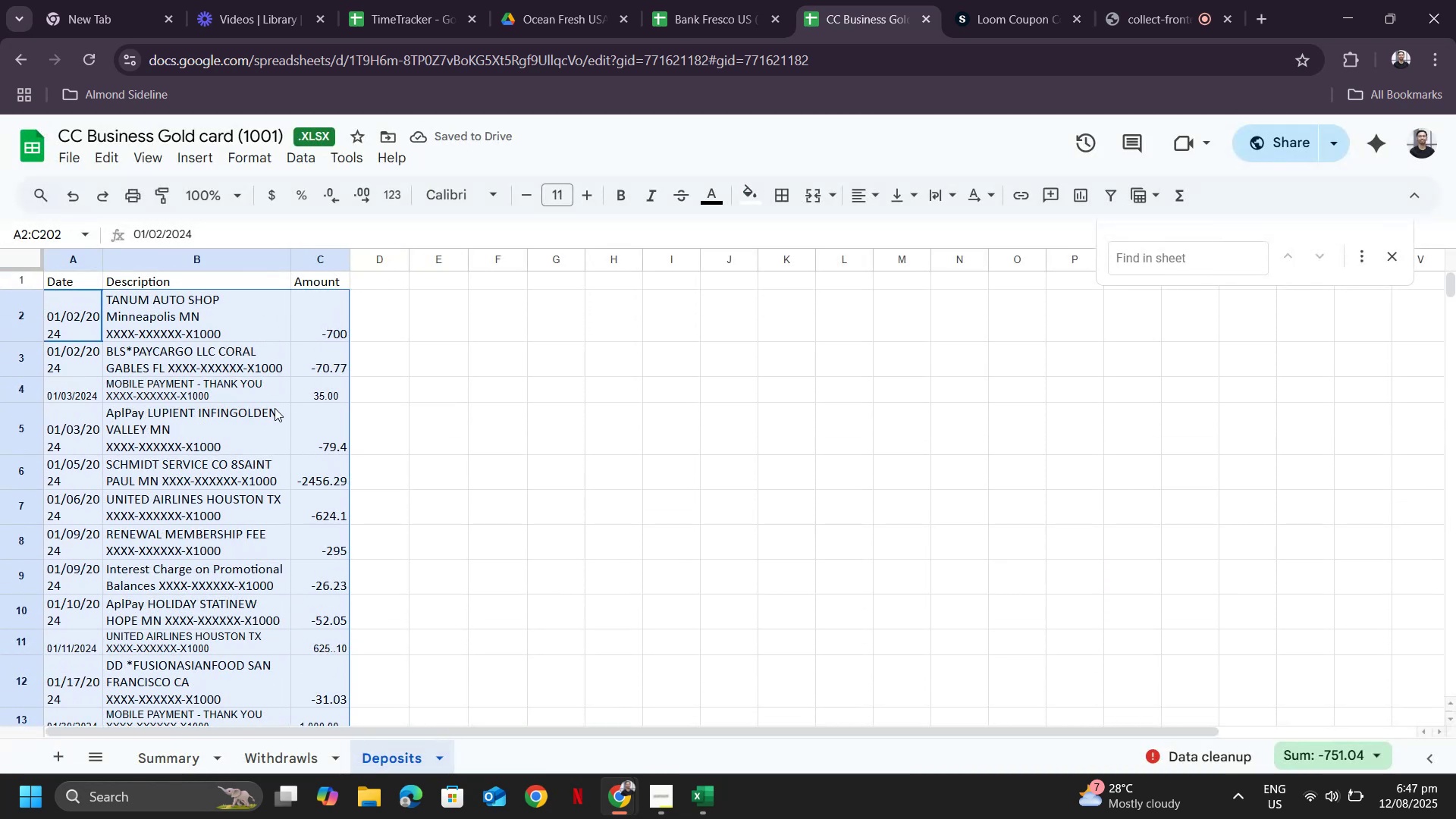 
left_click([273, 408])
 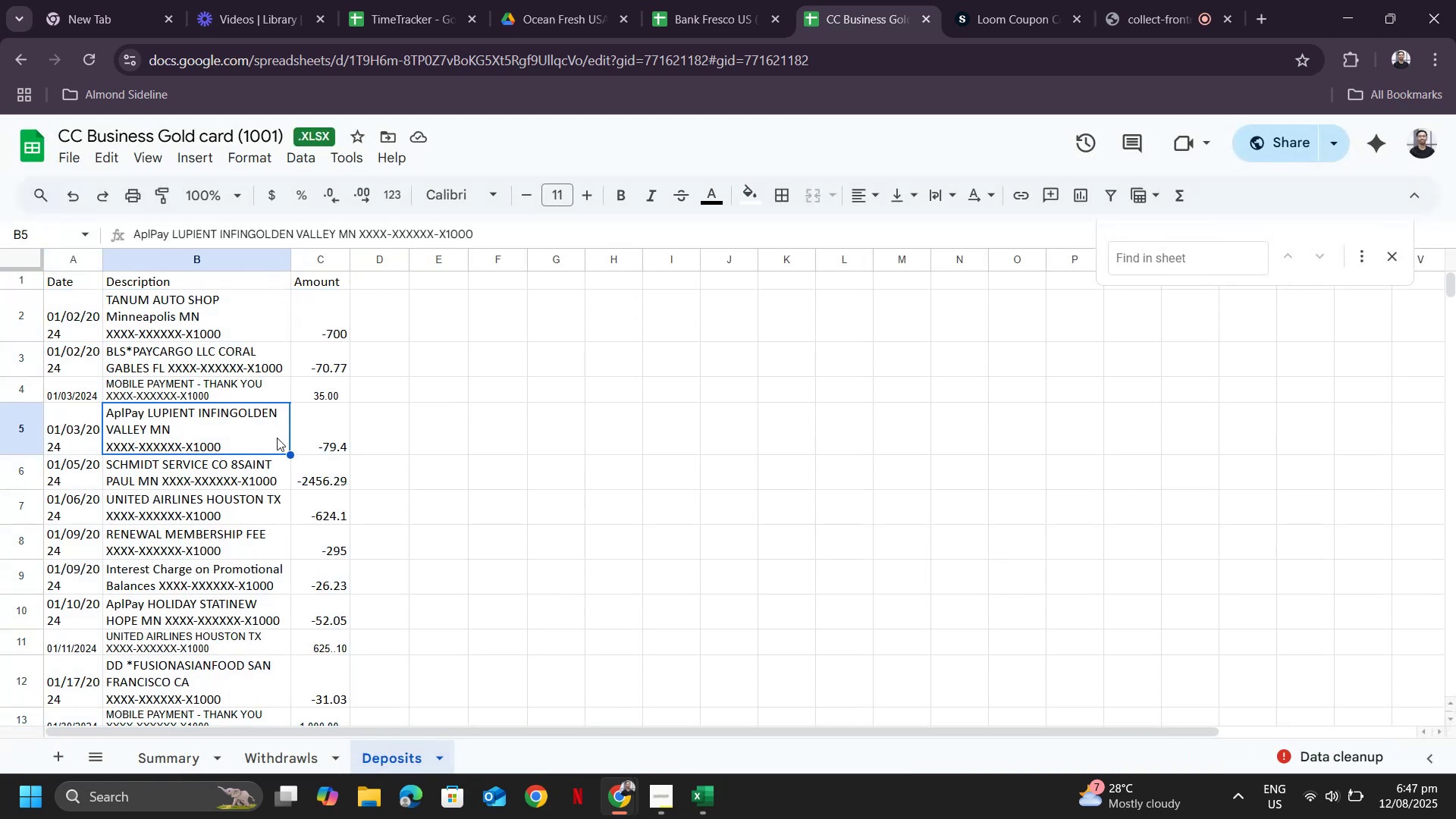 
scroll: coordinate [285, 445], scroll_direction: down, amount: 7.0
 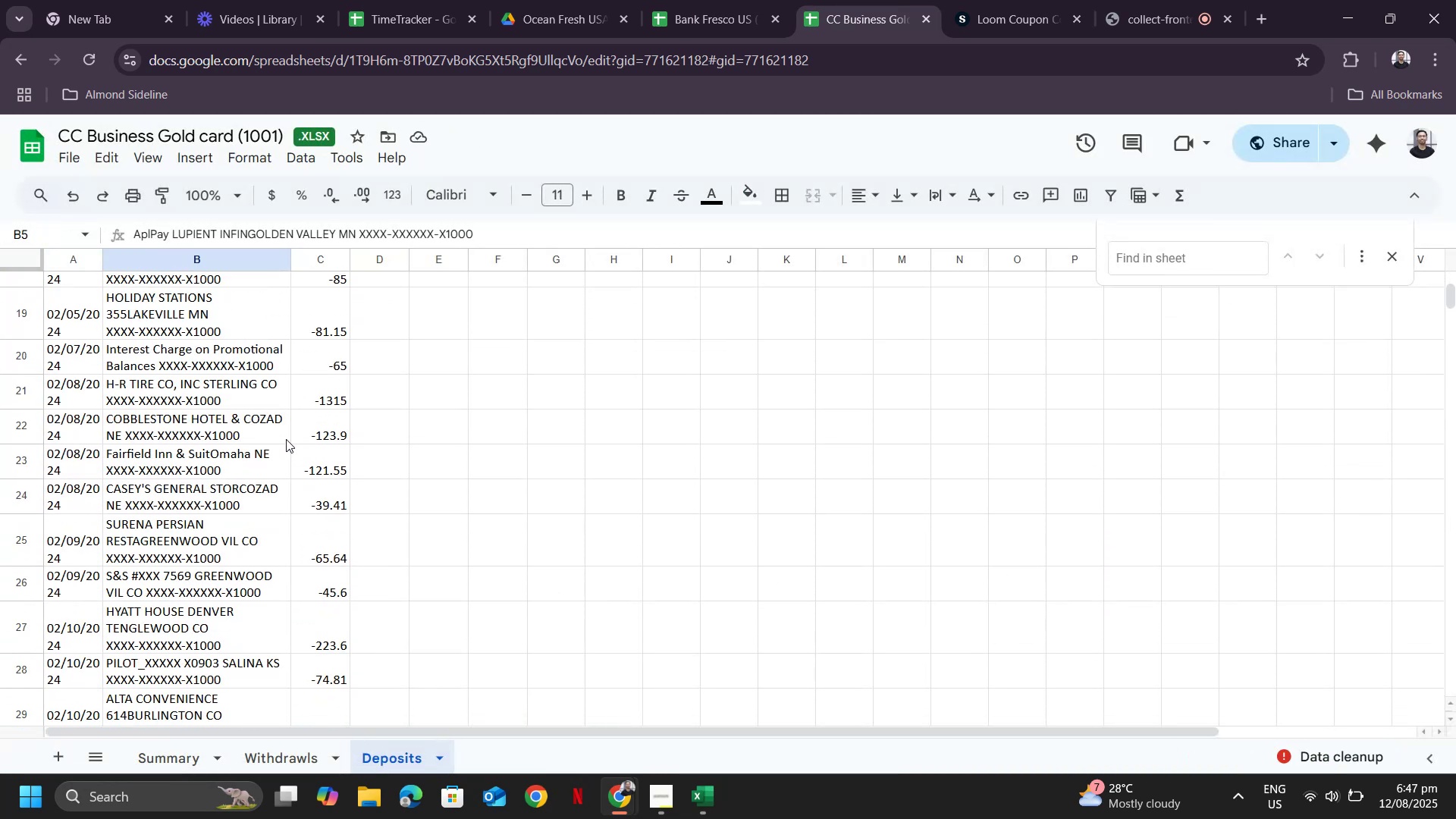 
hold_key(key=AltLeft, duration=0.39)
 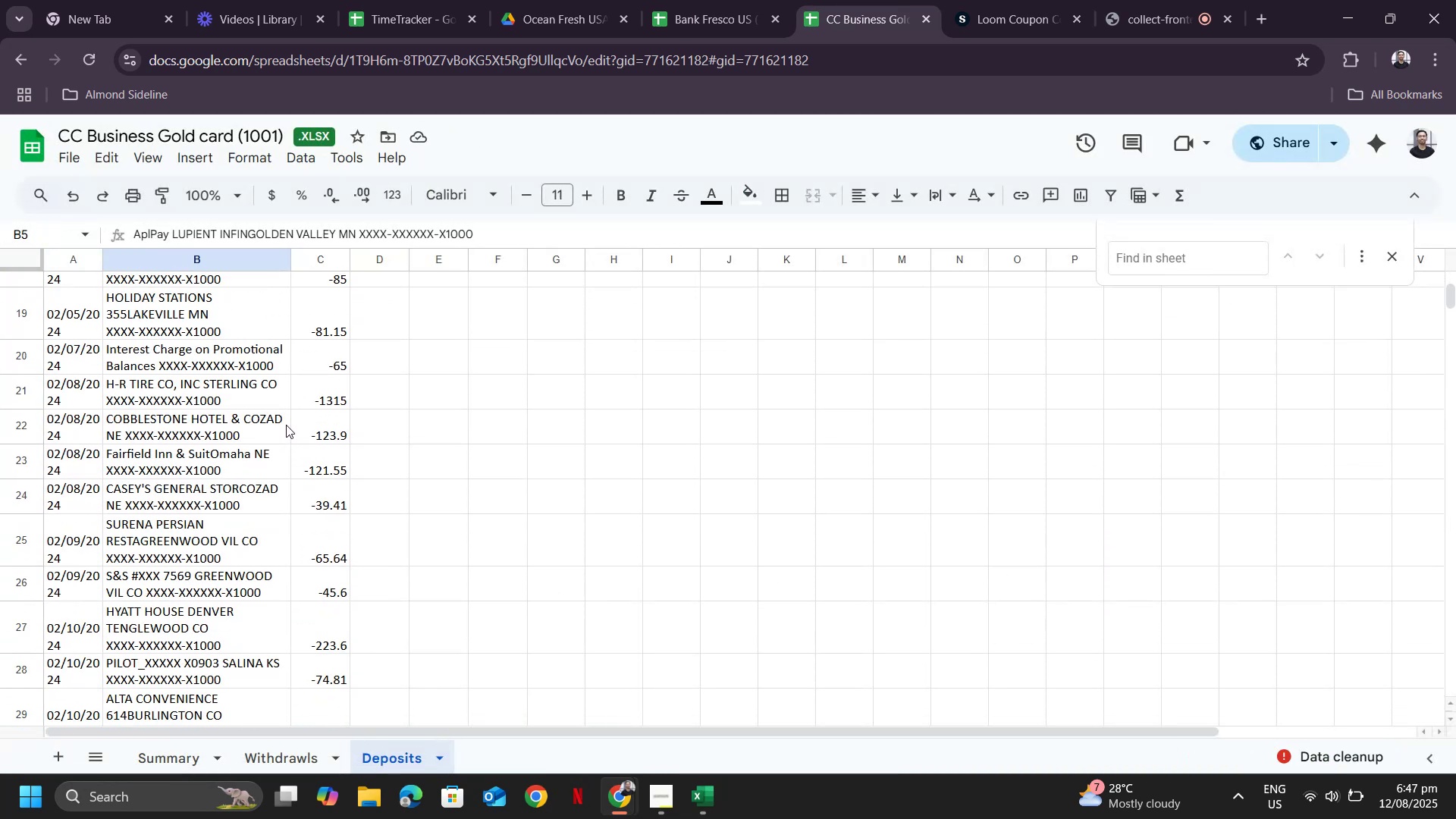 
key(Alt+AltLeft)
 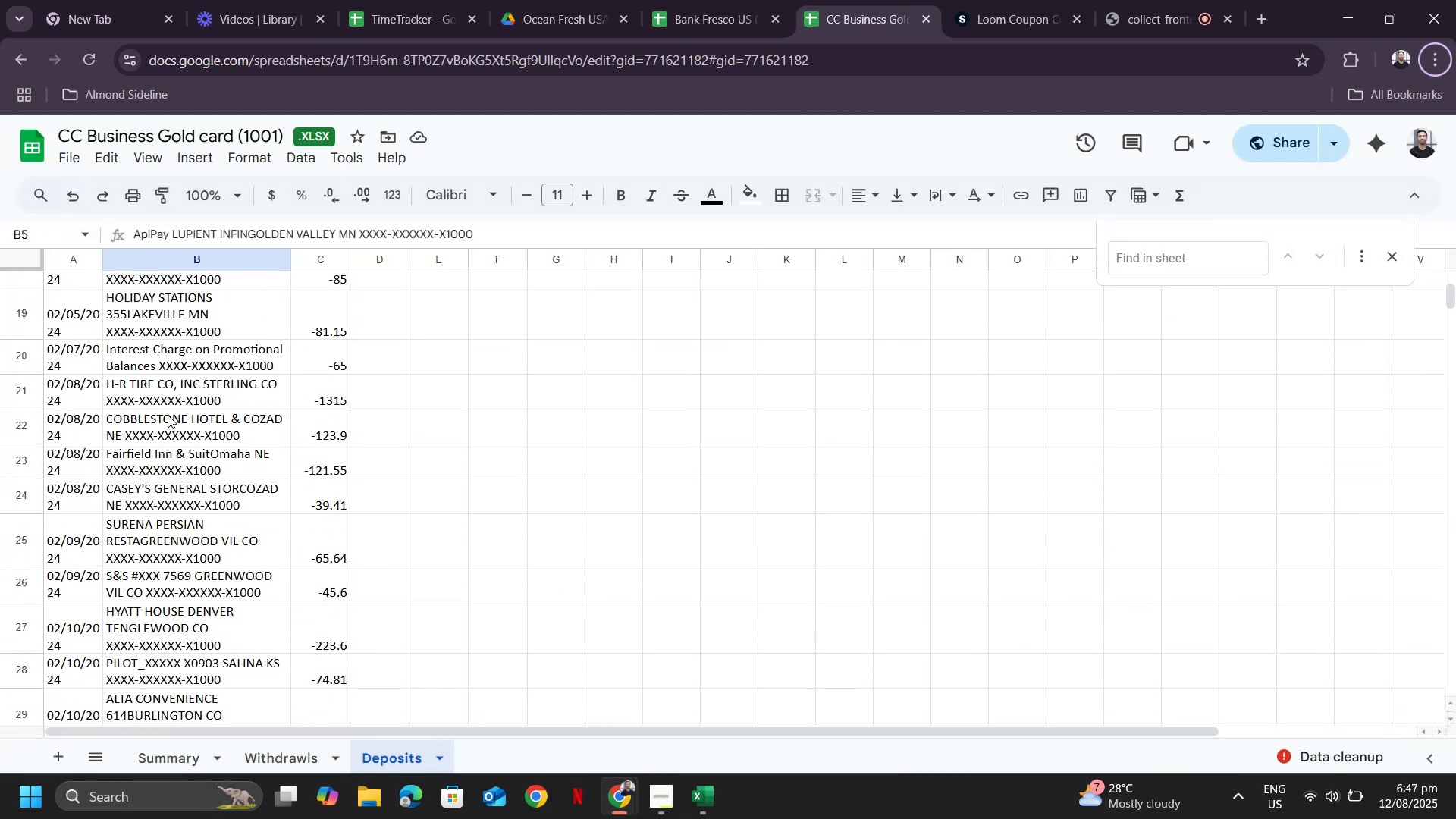 
left_click([165, 415])
 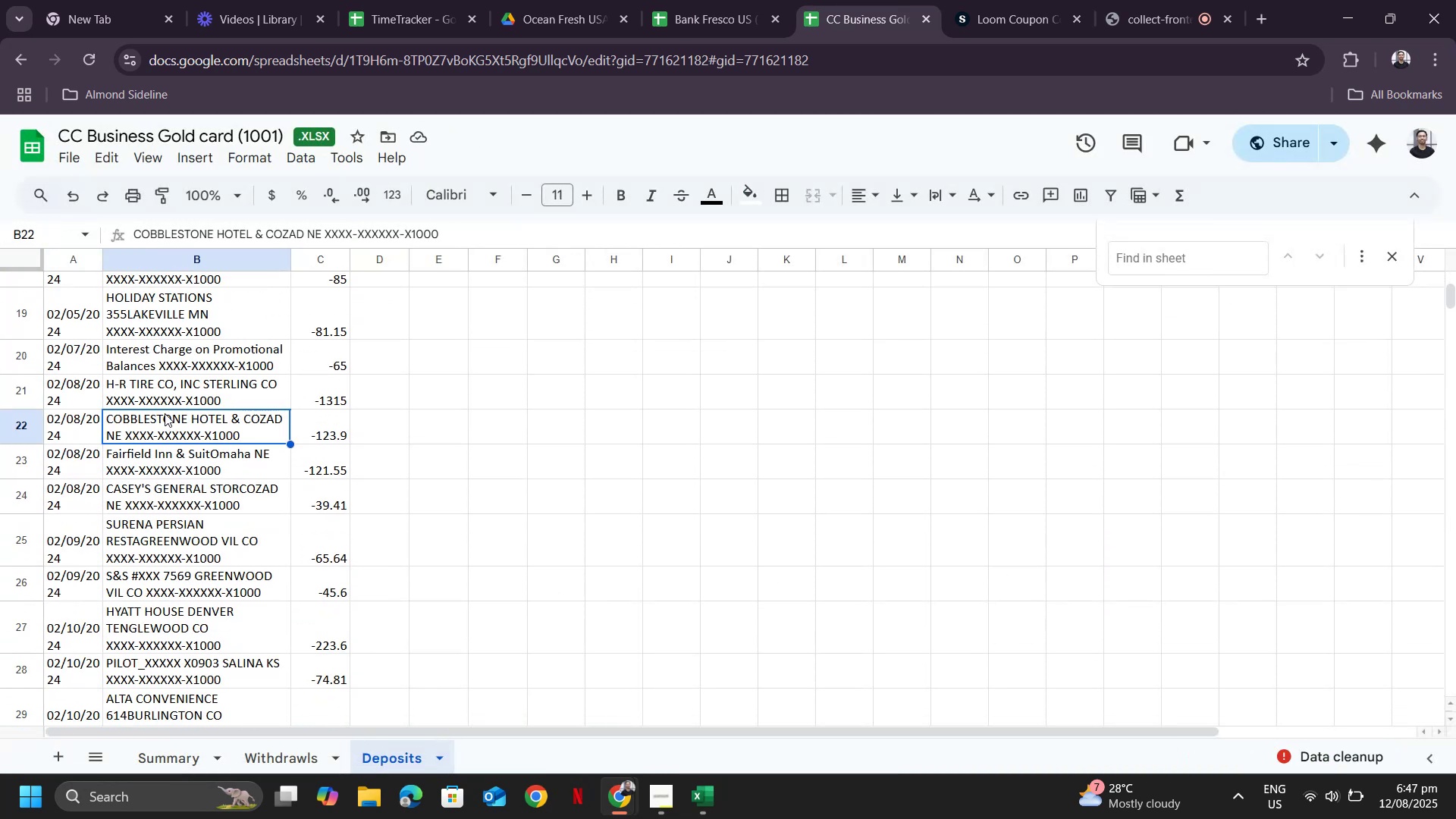 
key(Control+A)
 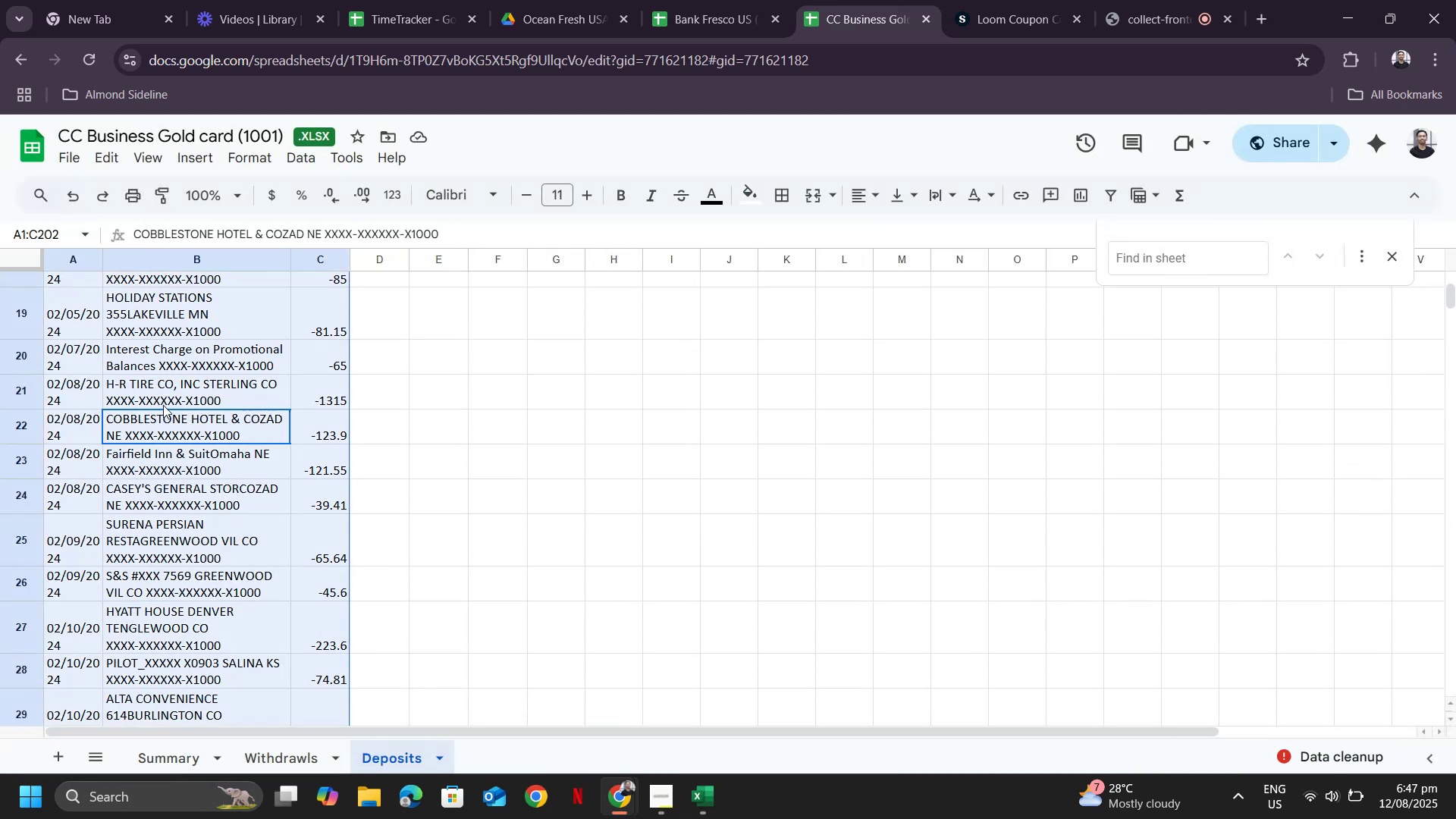 
key(Control+A)
 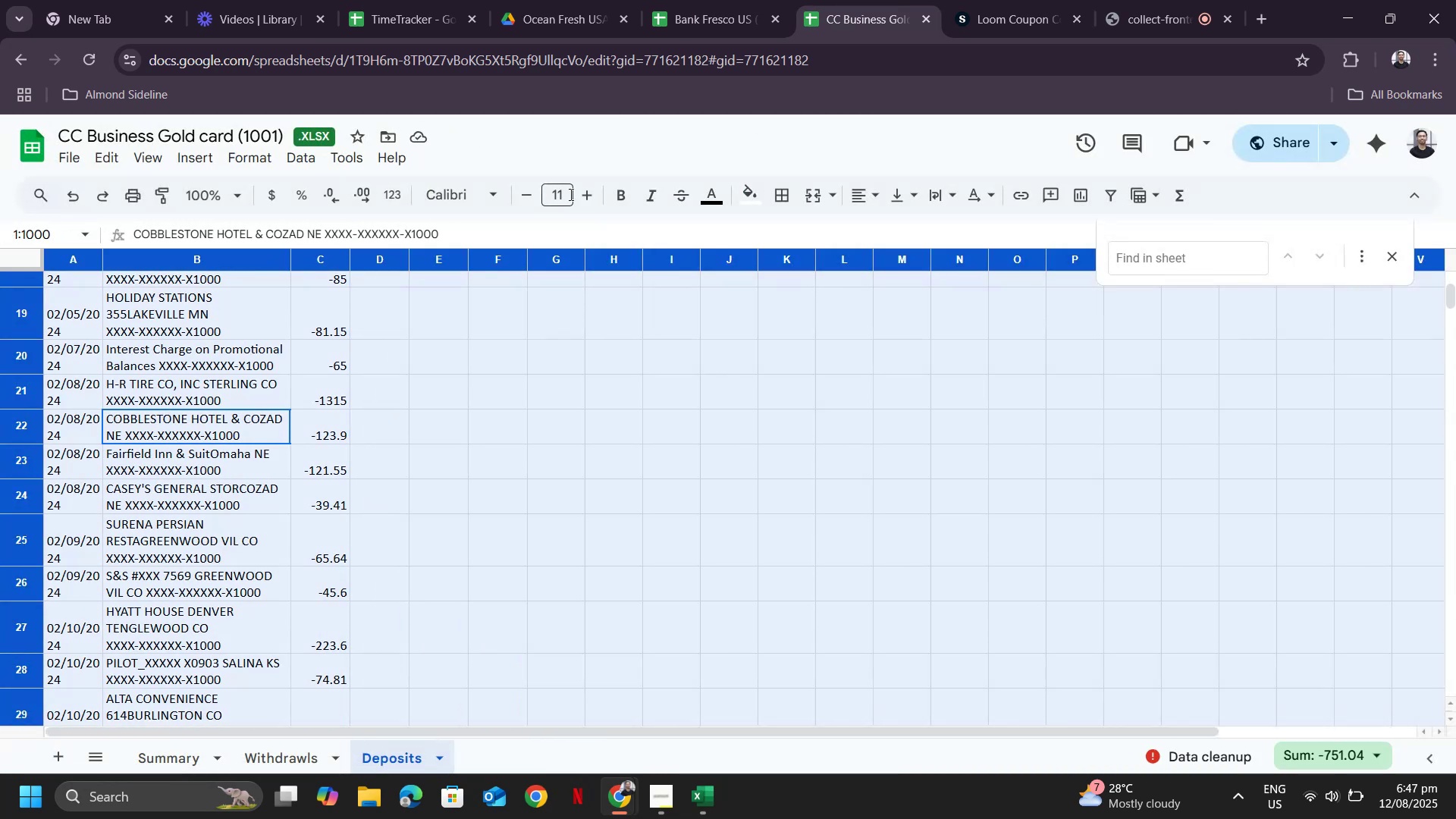 
left_click([553, 193])
 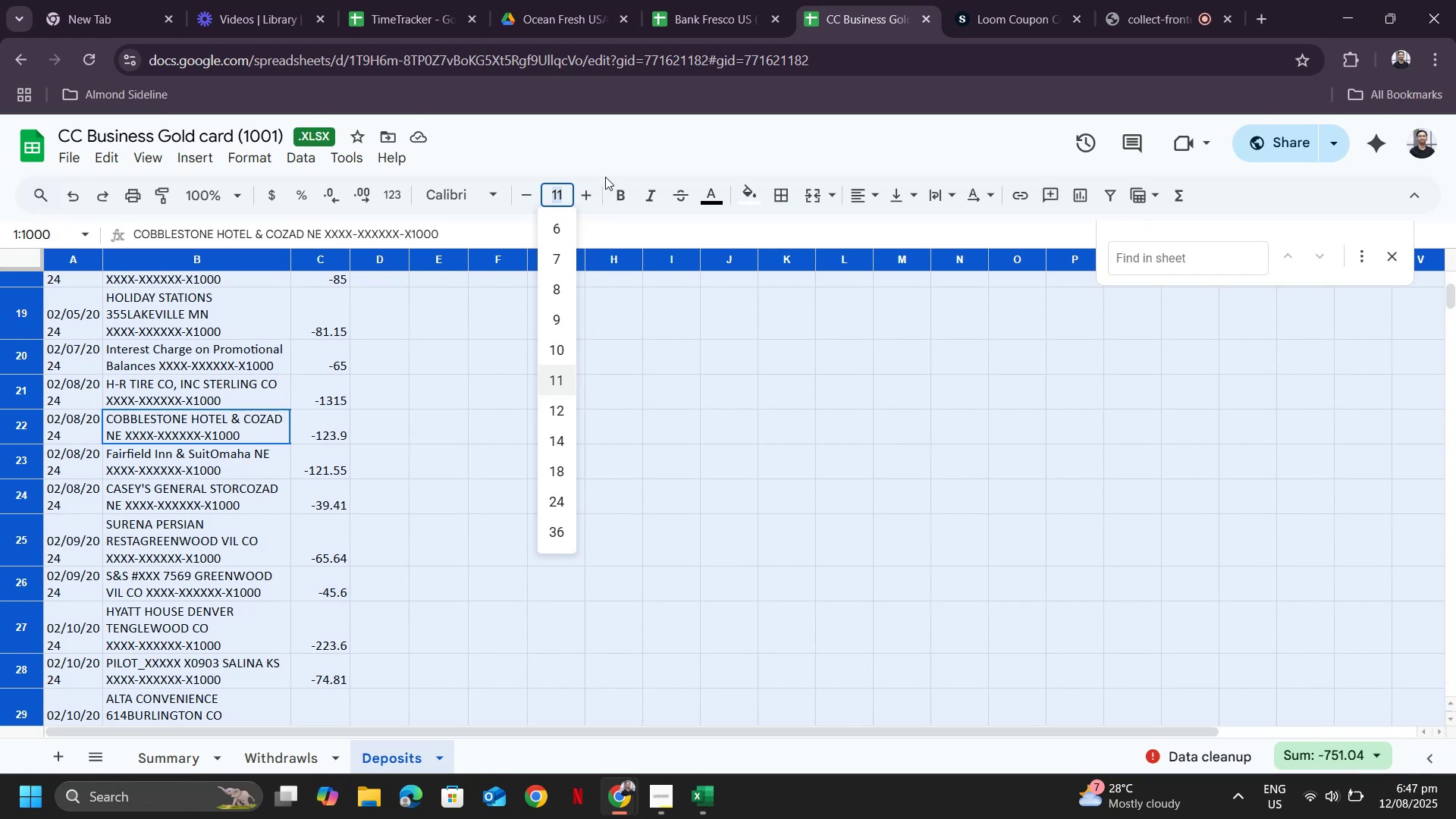 
key(Numpad1)
 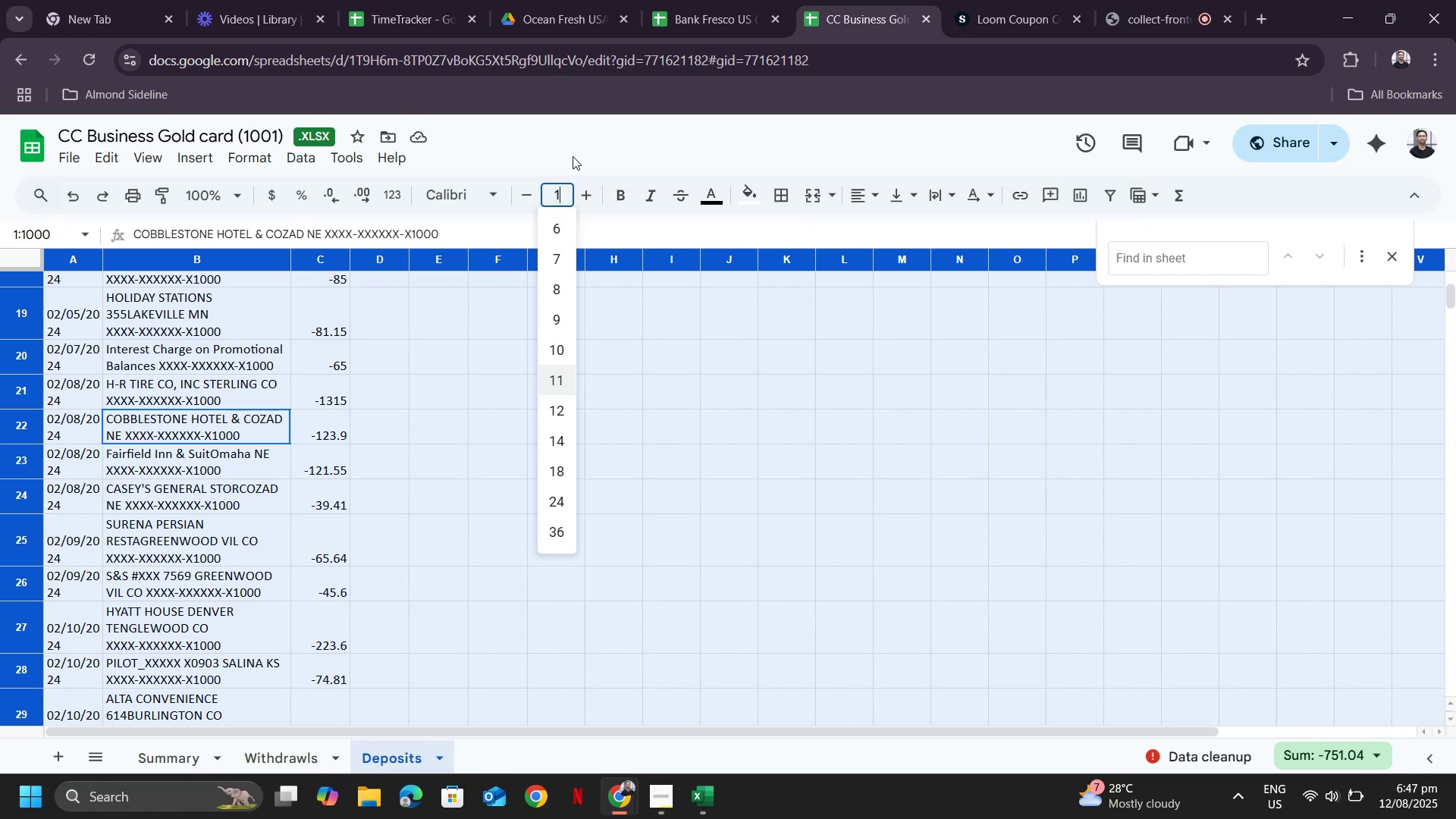 
key(Numpad0)
 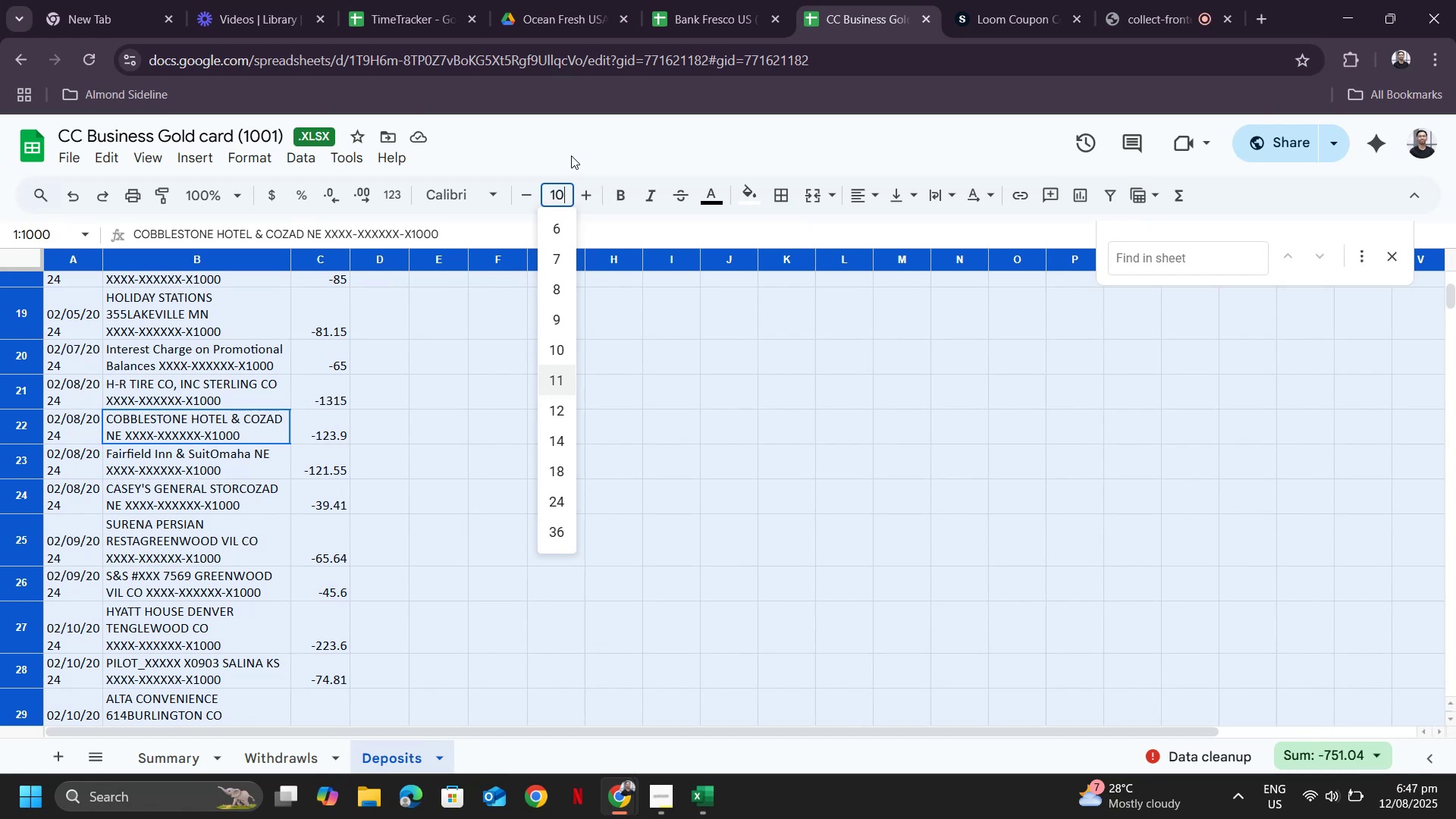 
key(NumpadEnter)
 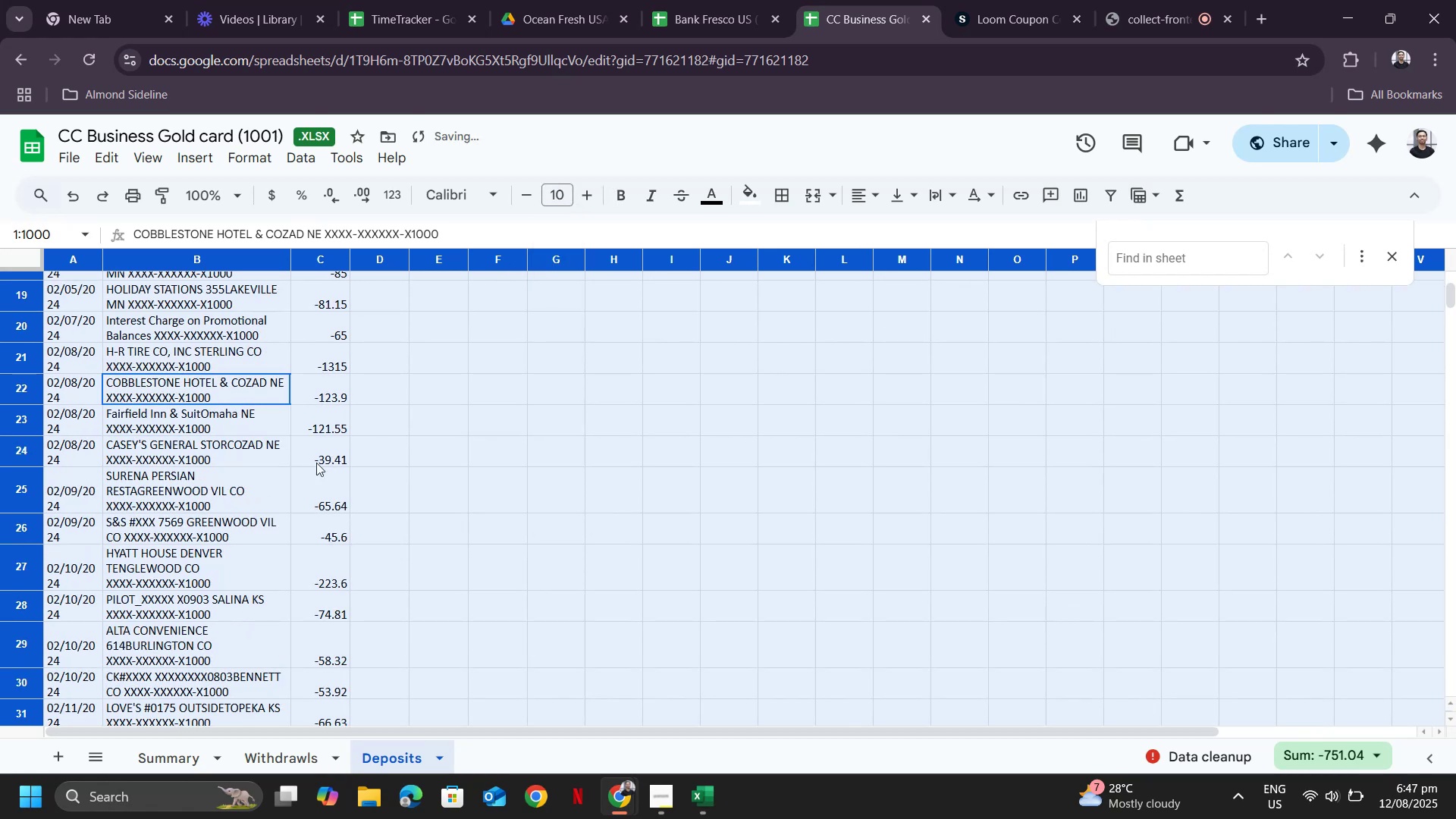 
scroll: coordinate [349, 384], scroll_direction: up, amount: 8.0
 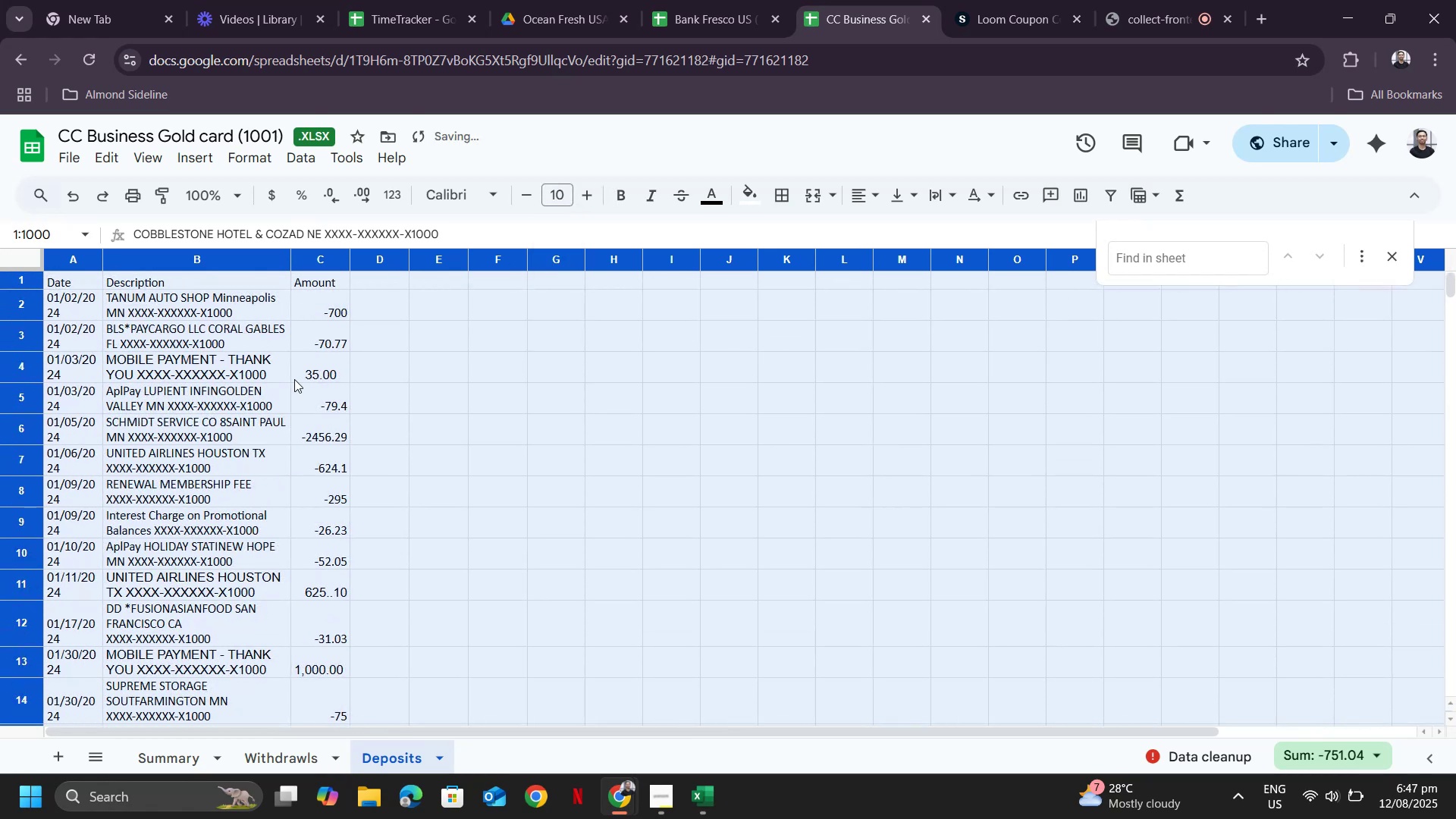 
left_click([248, 360])
 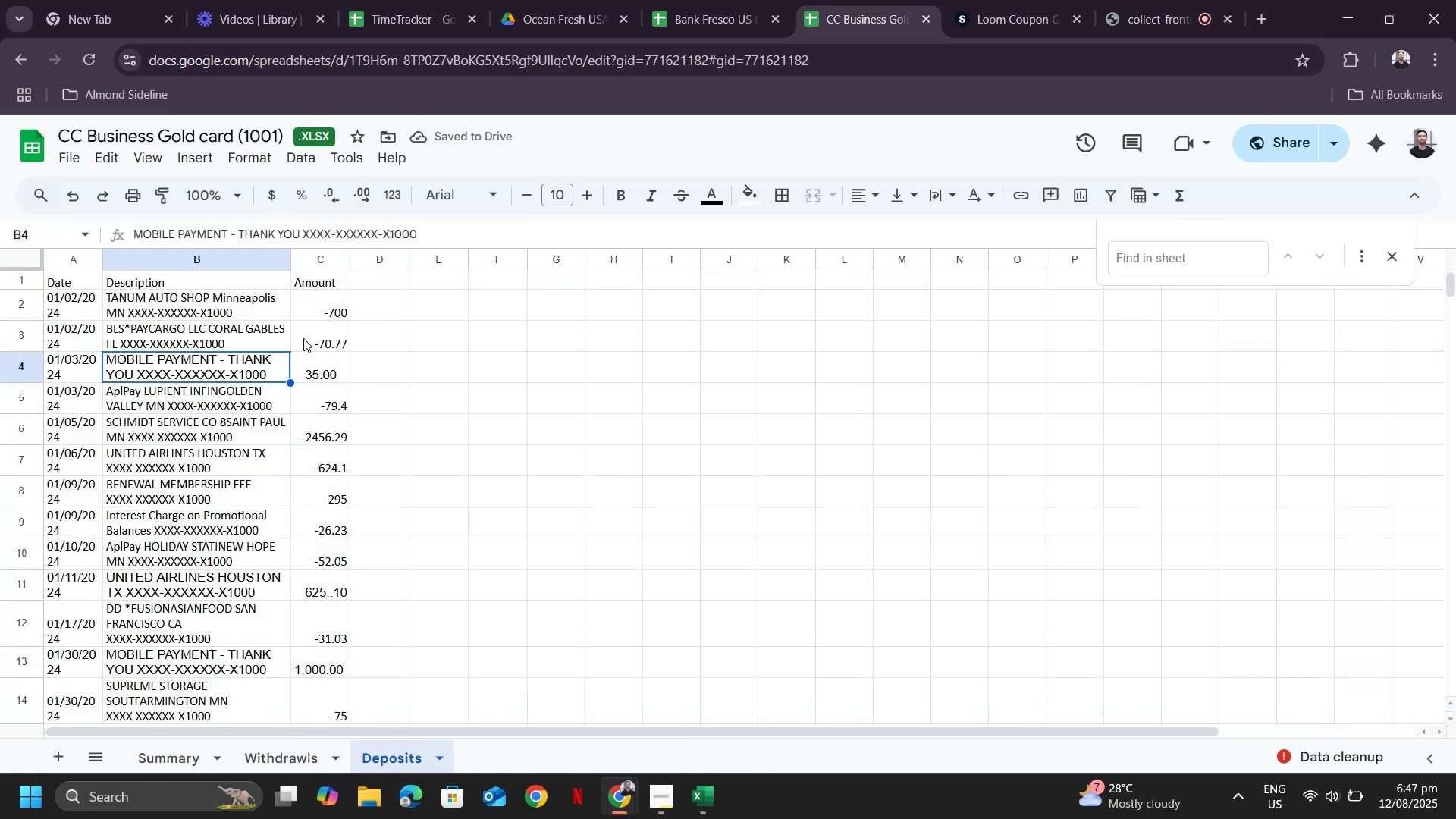 
scroll: coordinate [455, 329], scroll_direction: up, amount: 3.0
 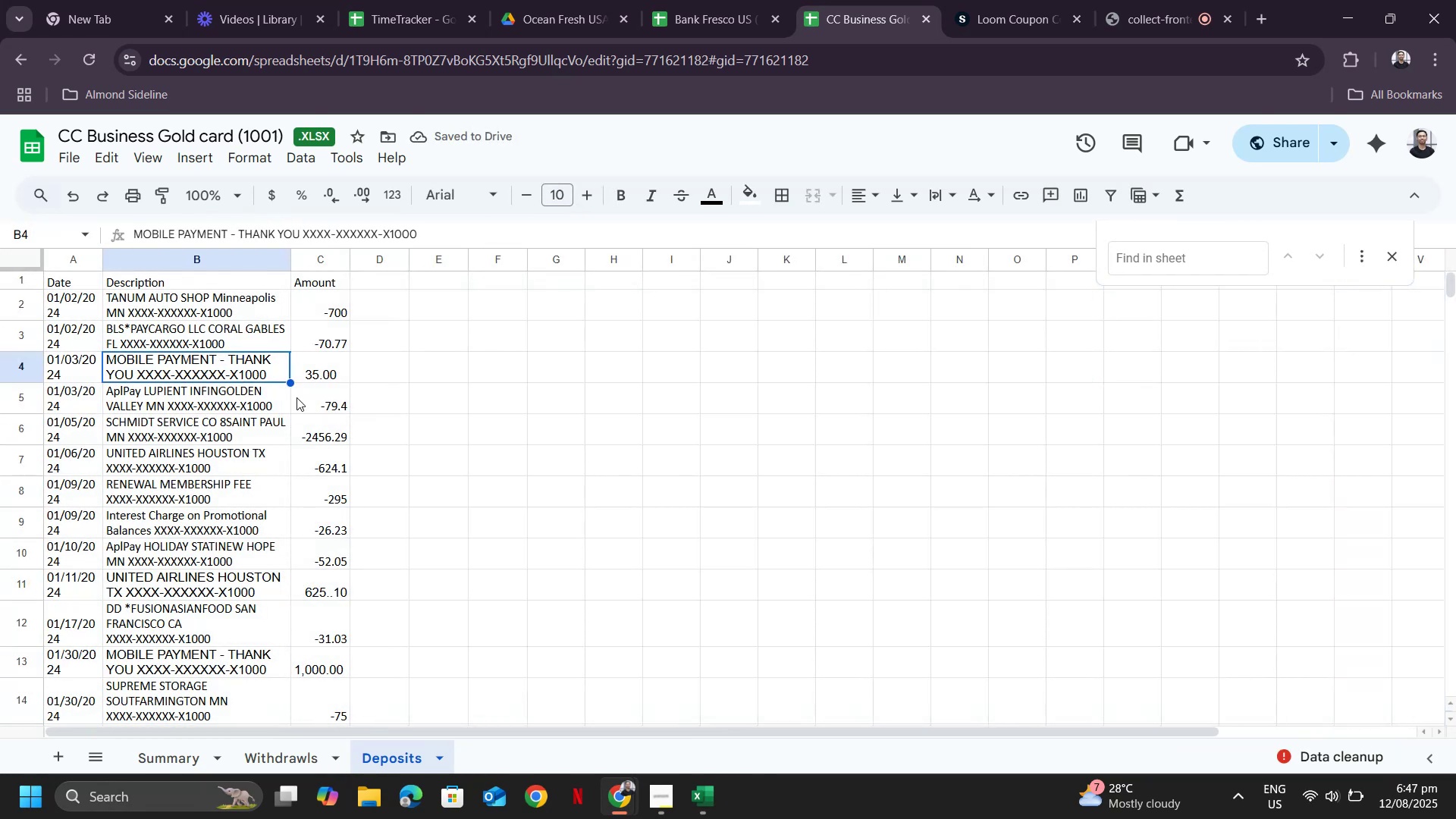 
hold_key(key=ControlLeft, duration=0.94)
 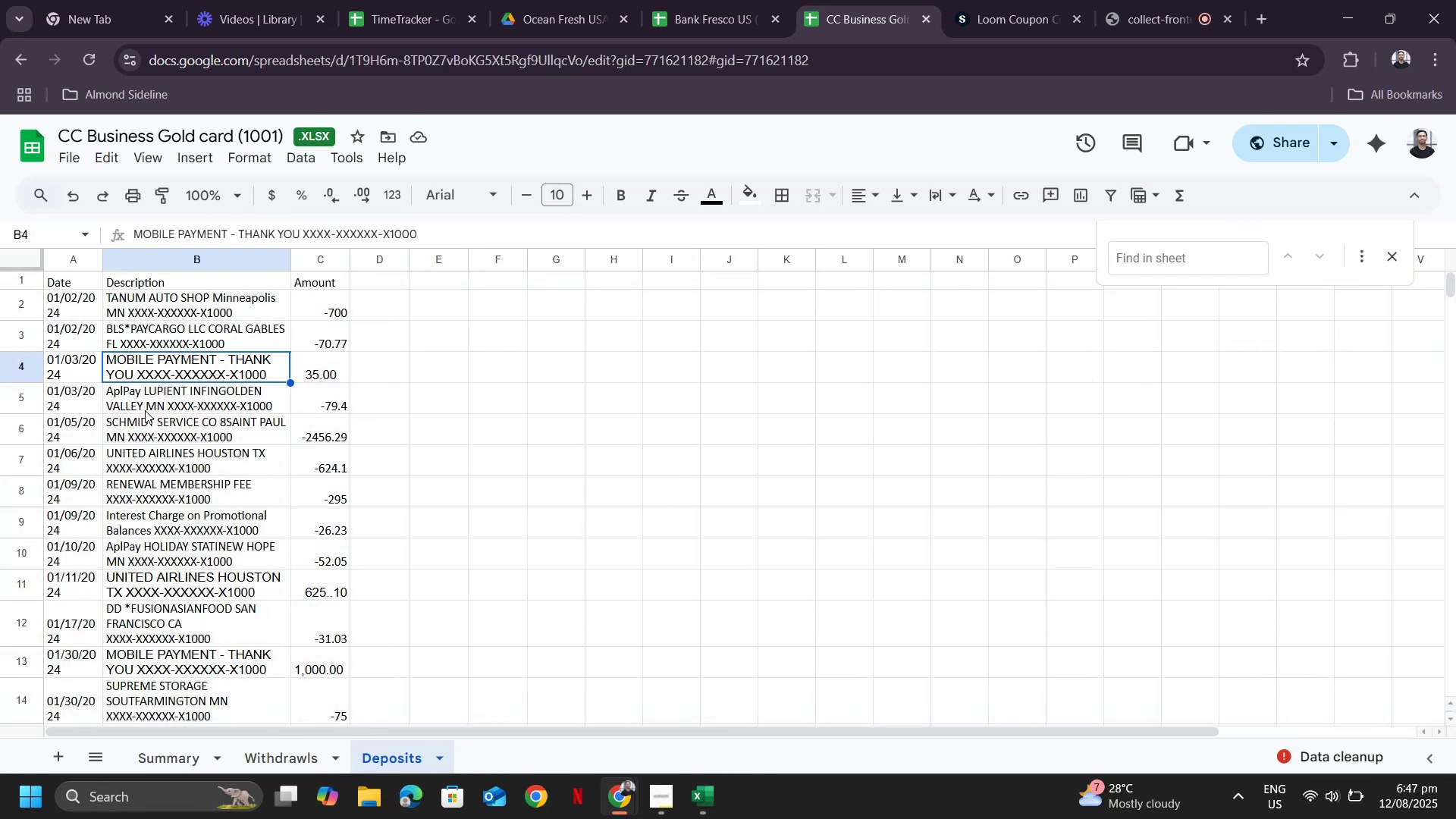 
left_click([145, 410])
 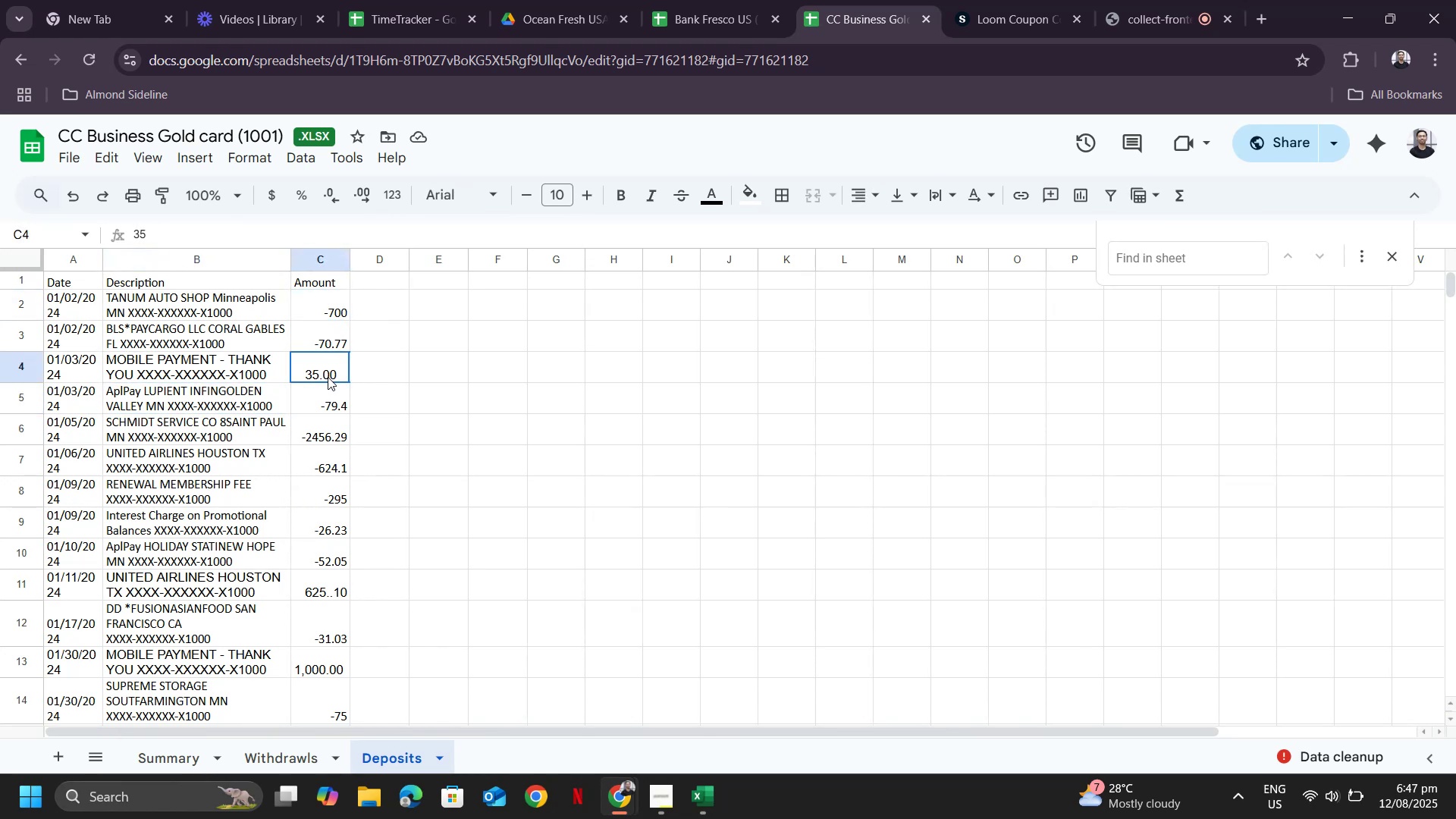 
scroll: coordinate [349, 420], scroll_direction: down, amount: 1.0
 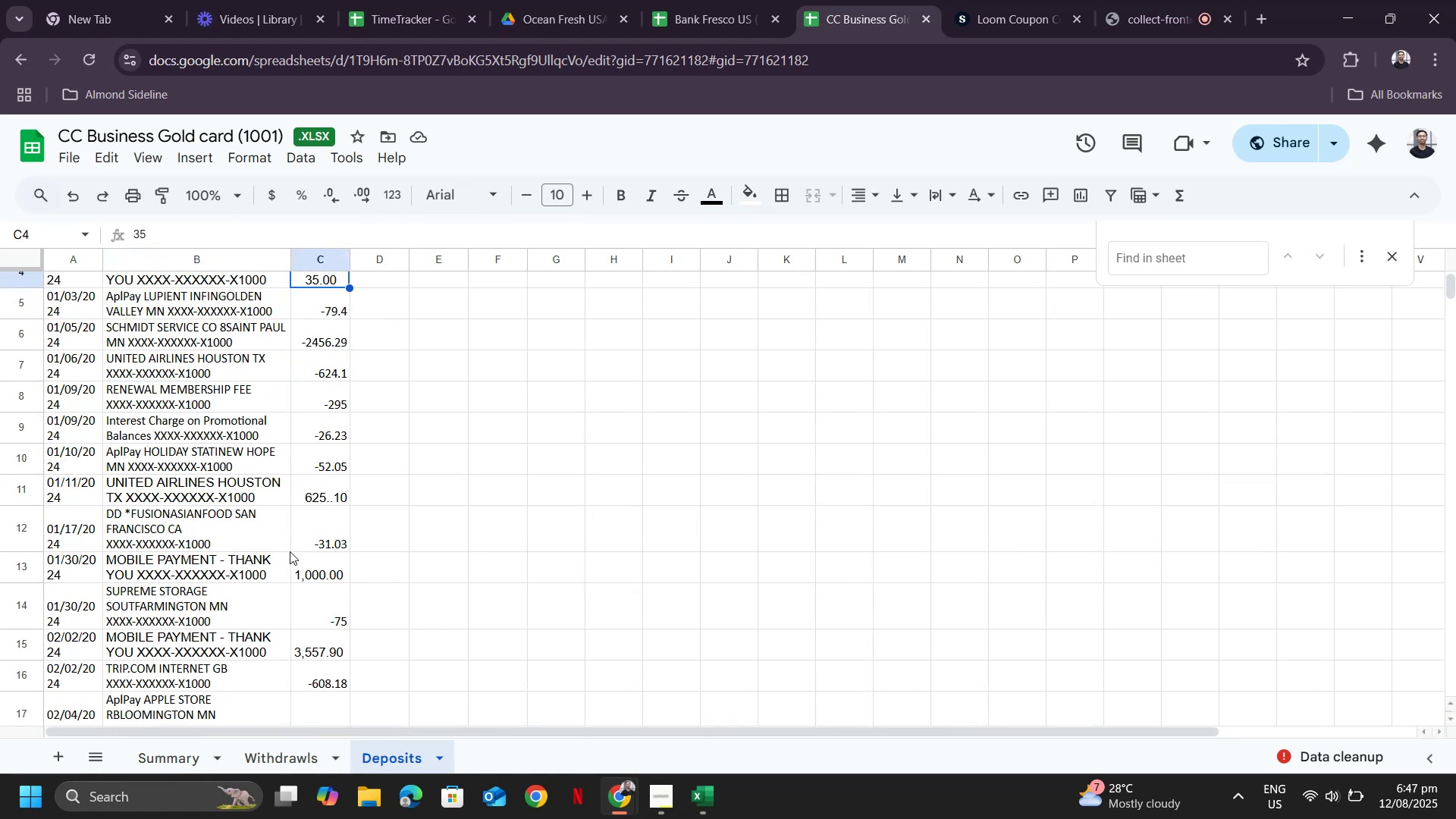 
left_click_drag(start_coordinate=[318, 580], to_coordinate=[315, 516])
 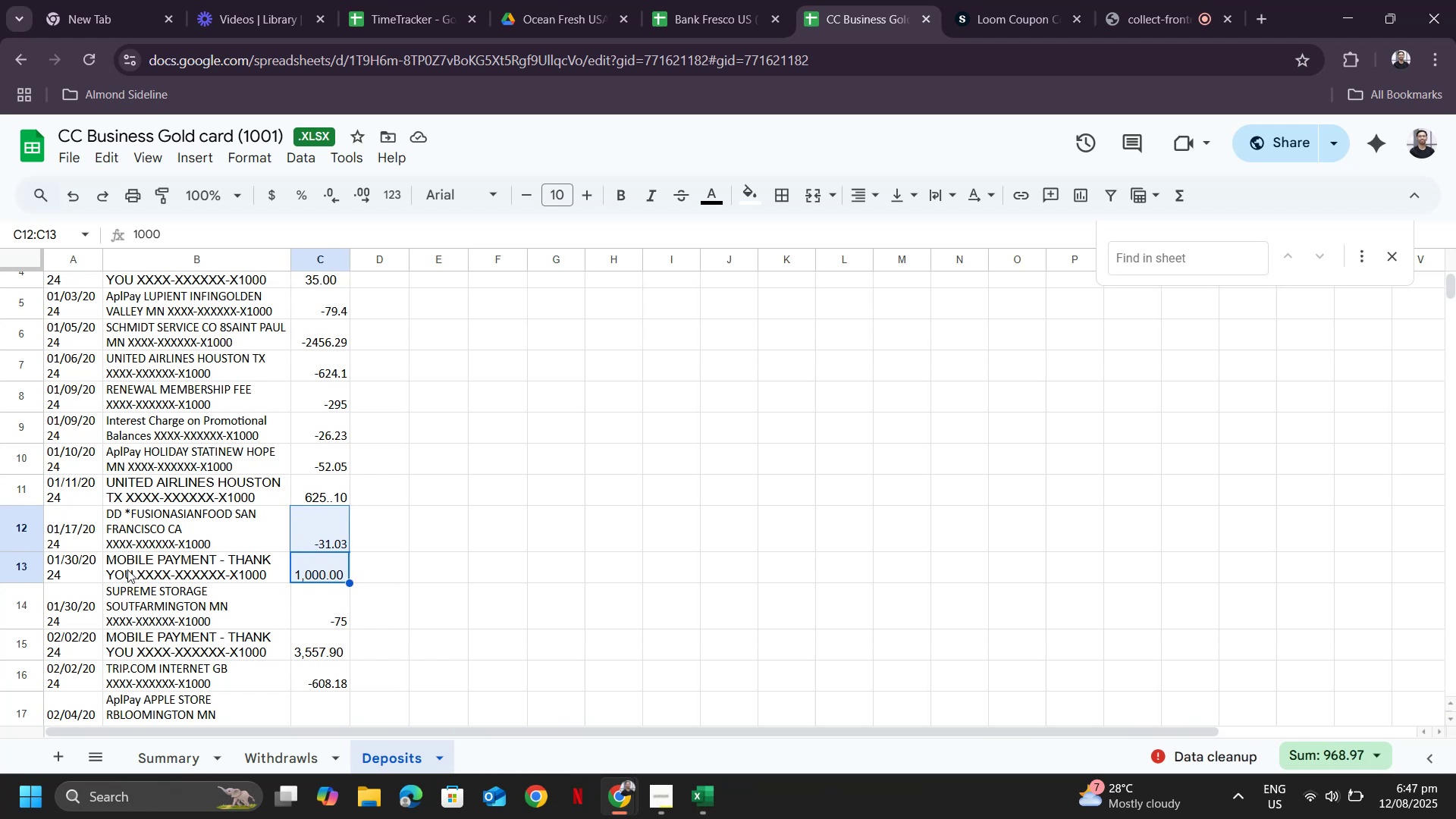 
left_click([127, 570])
 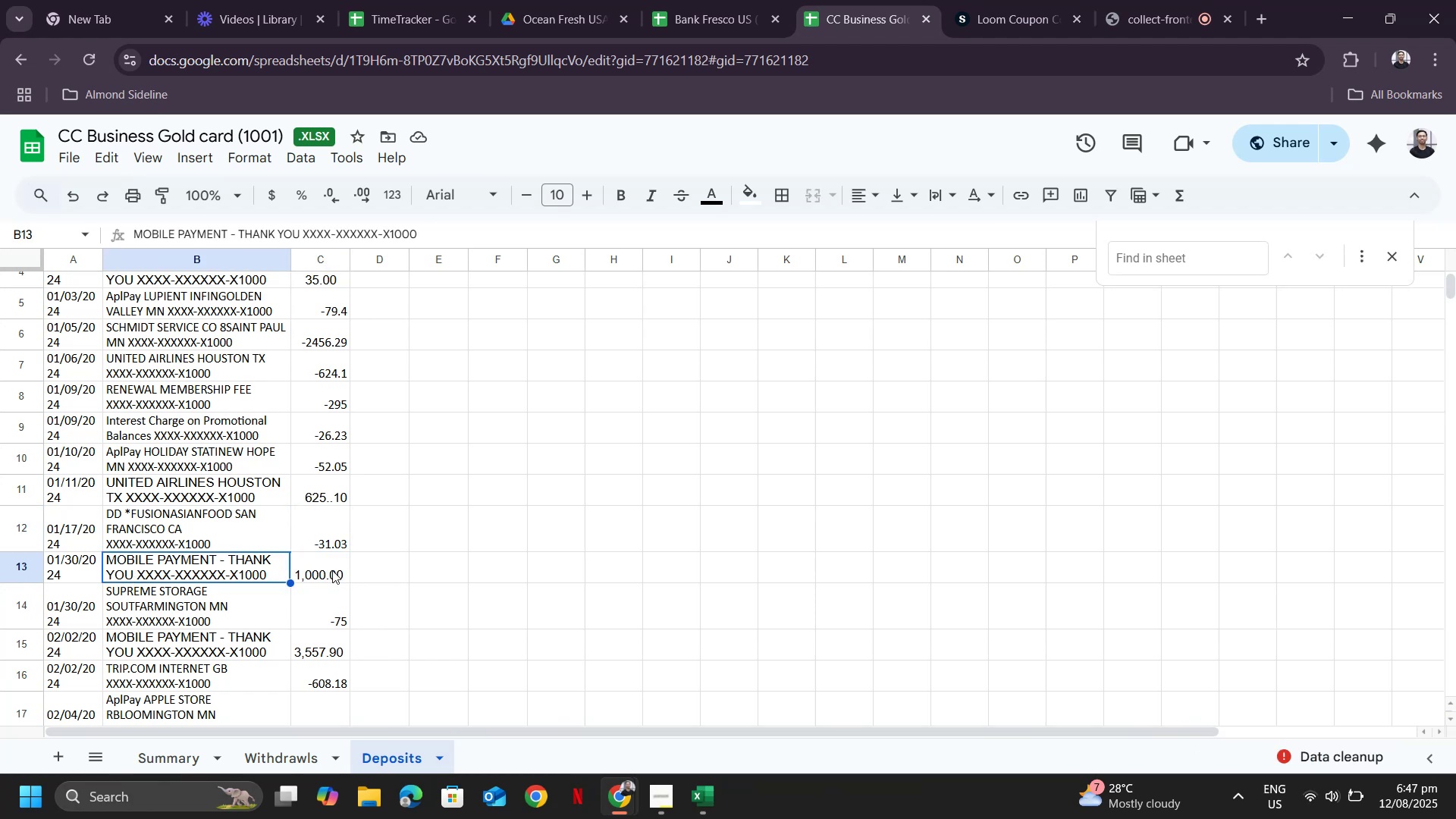 
left_click([335, 570])
 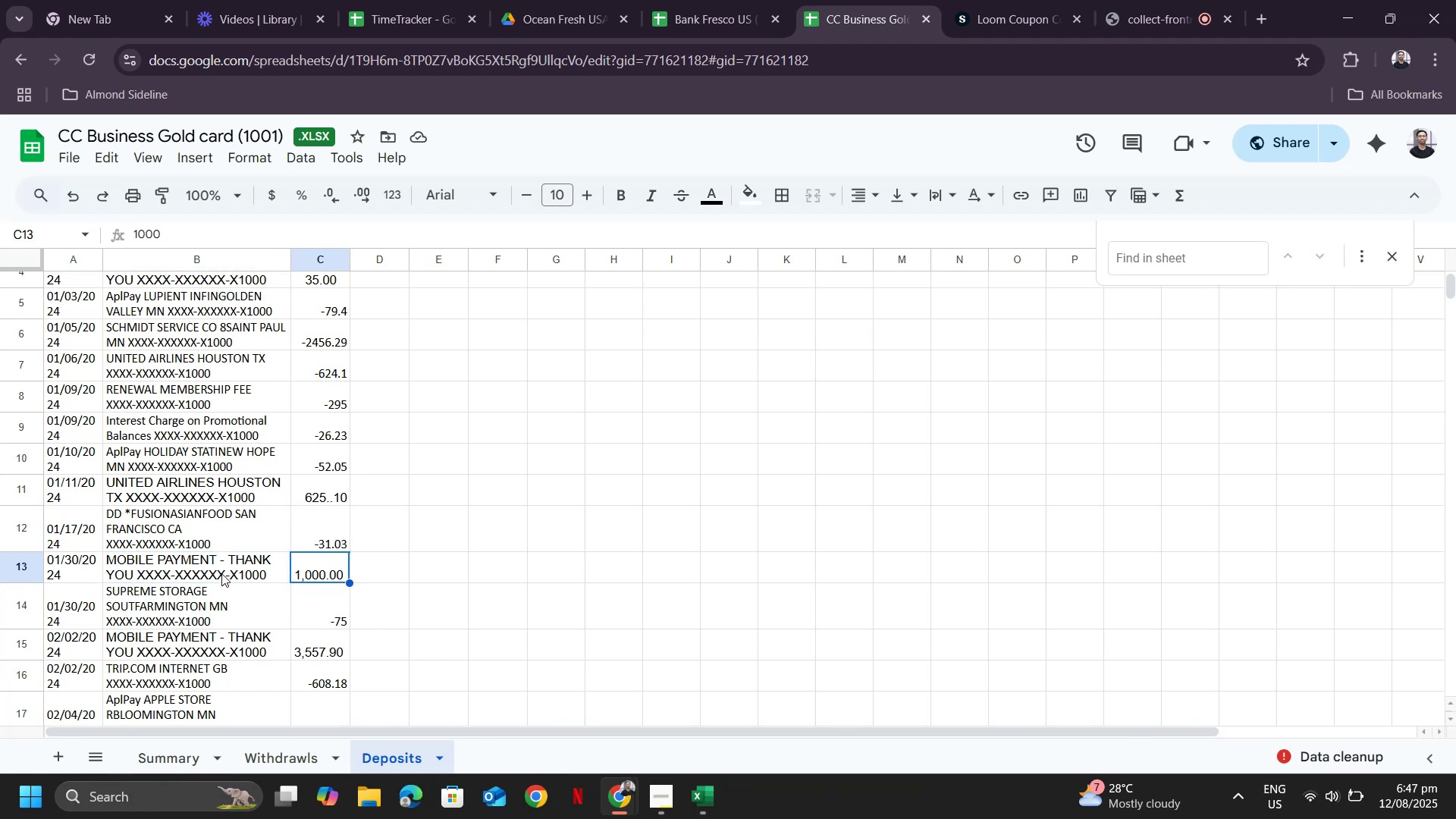 
left_click([222, 573])
 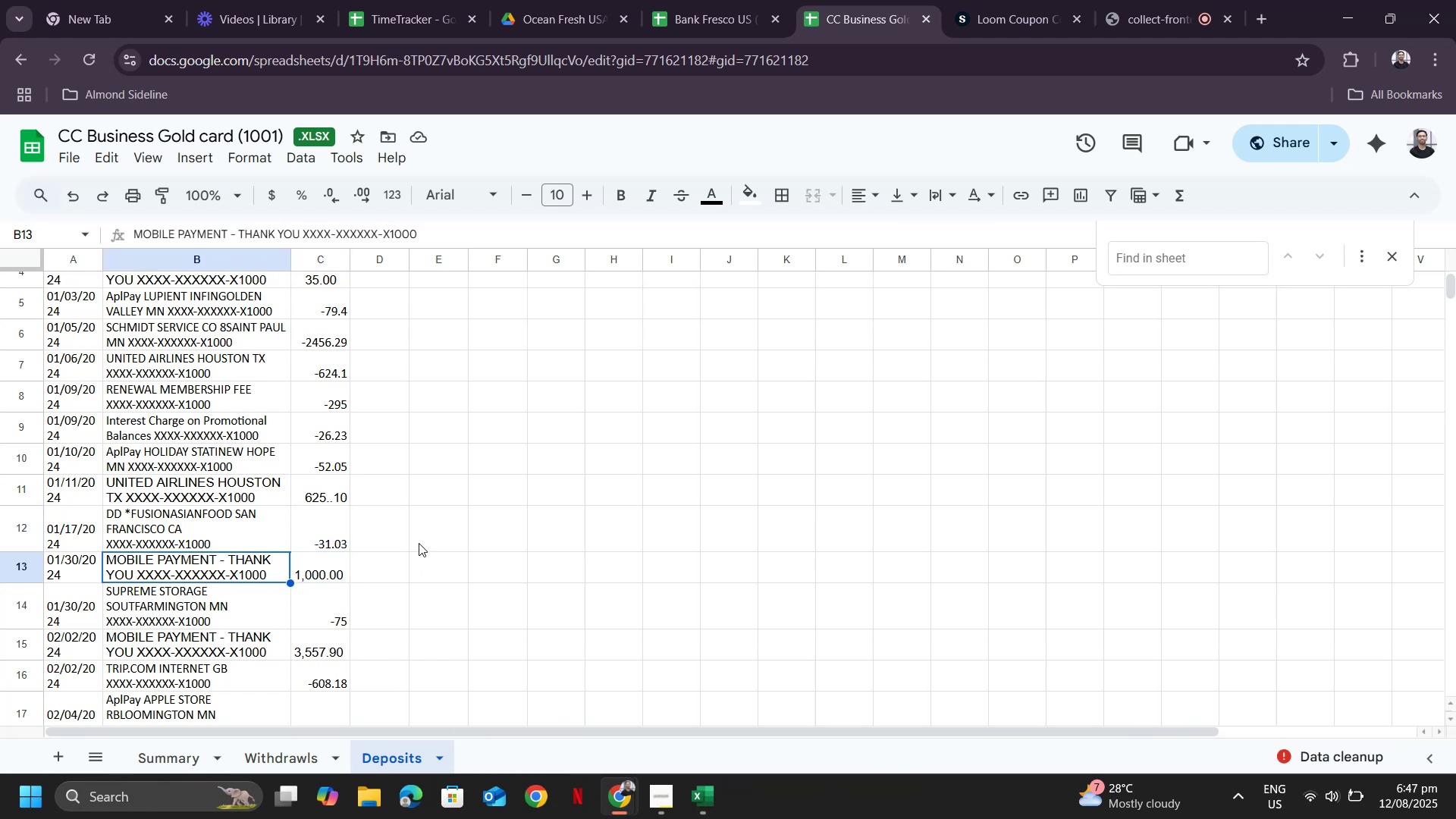 
key(Control+Z)
 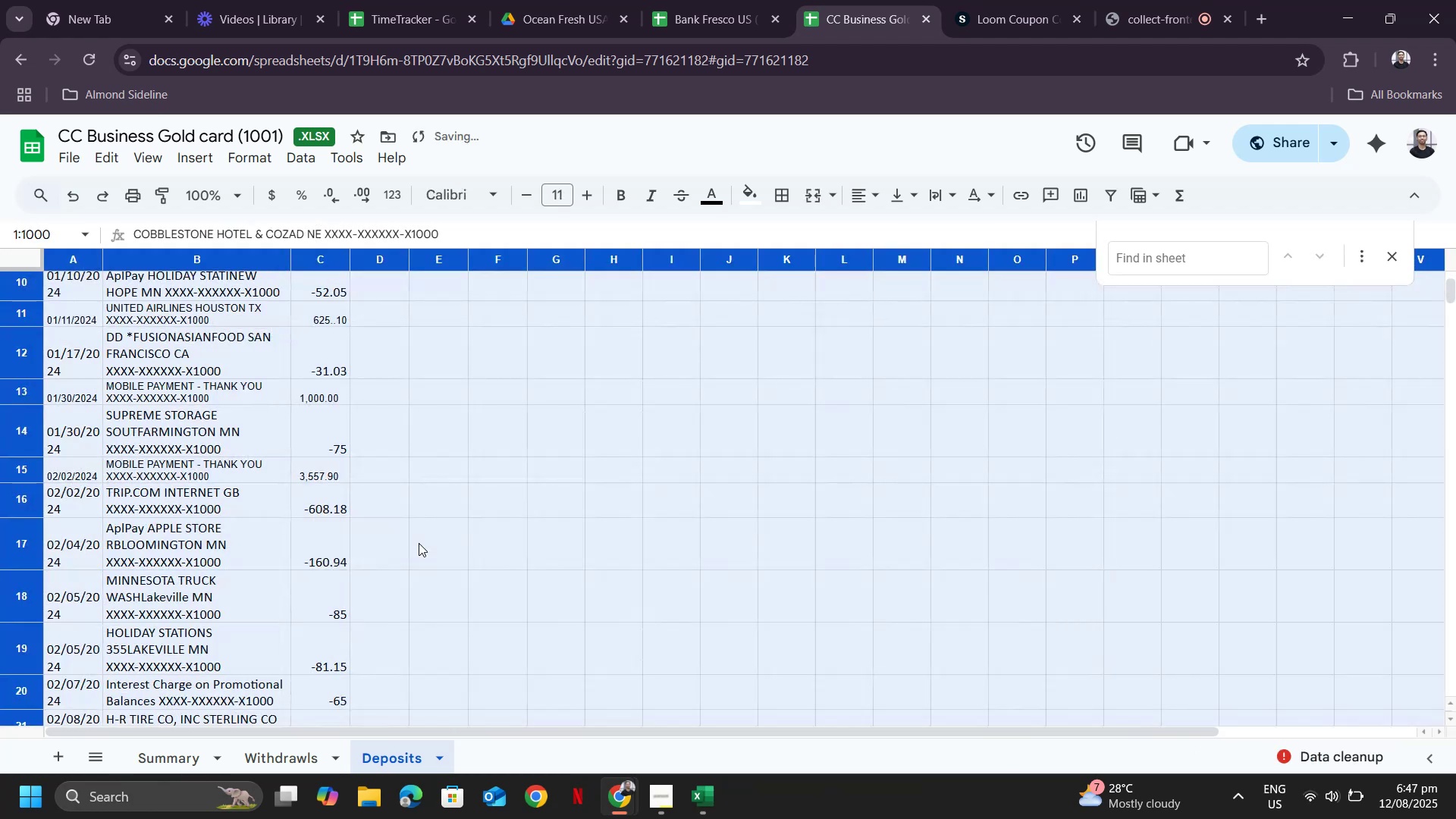 
key(Control+Z)
 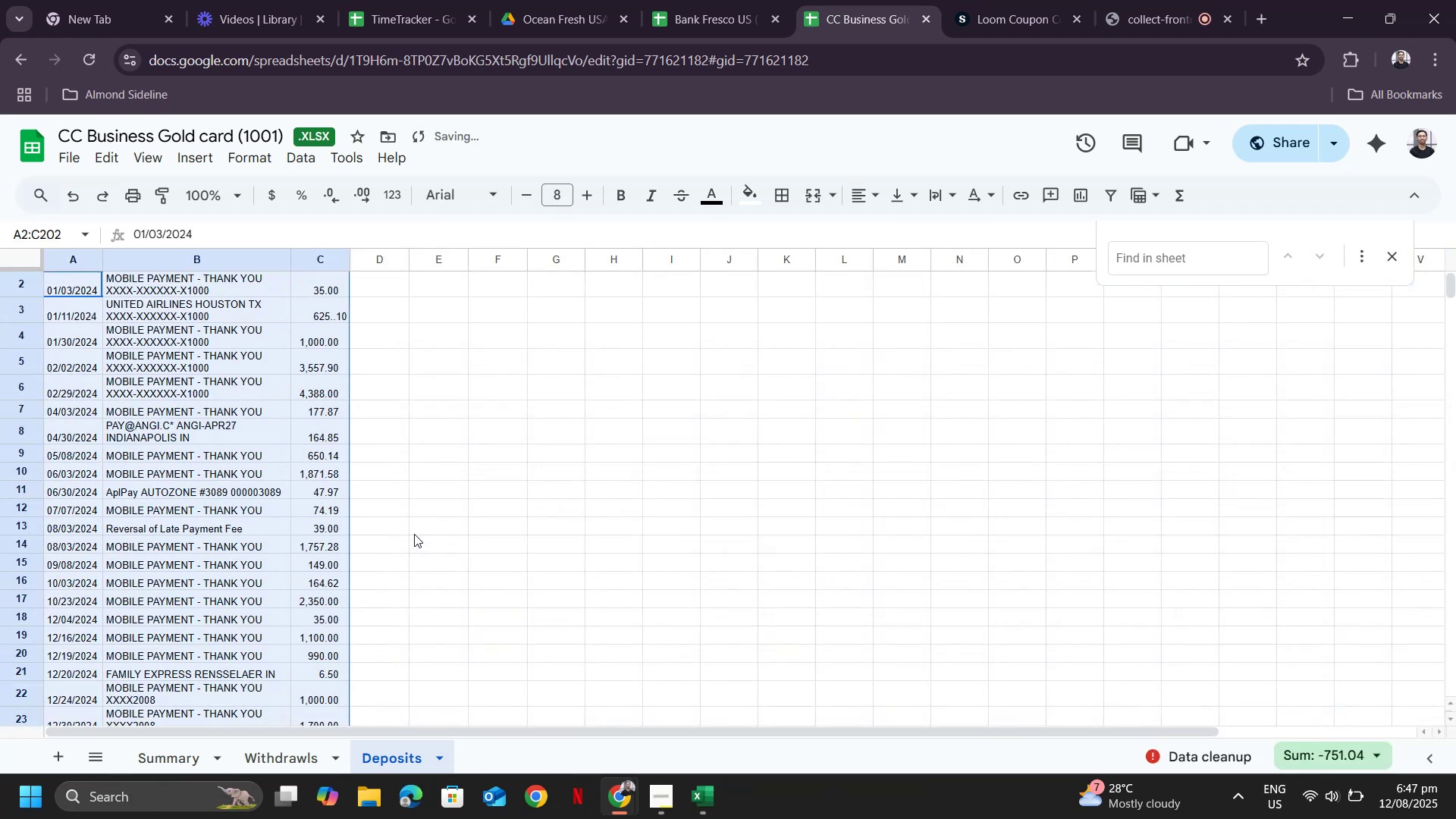 
key(Control+Z)
 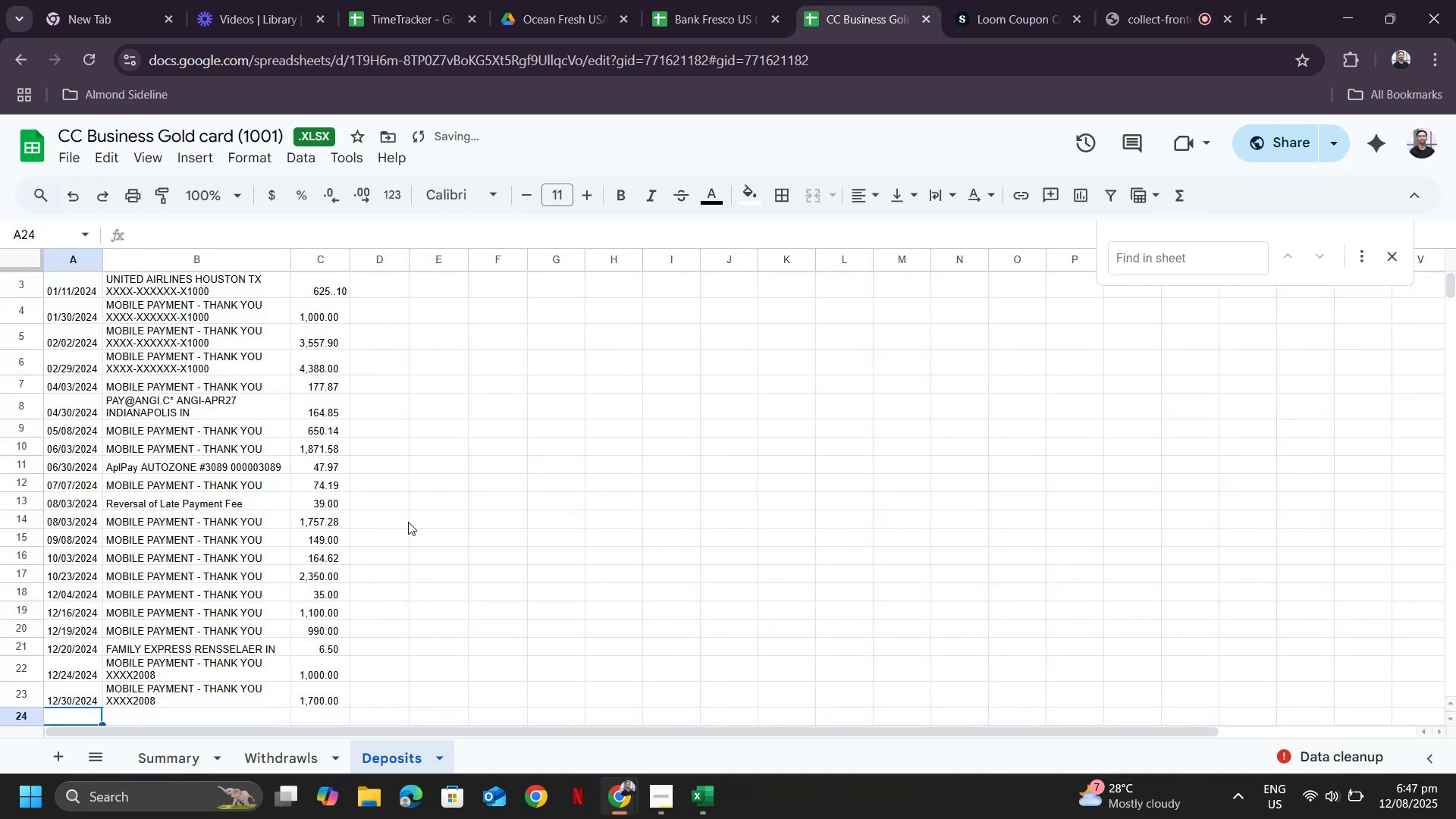 
key(Control+Z)
 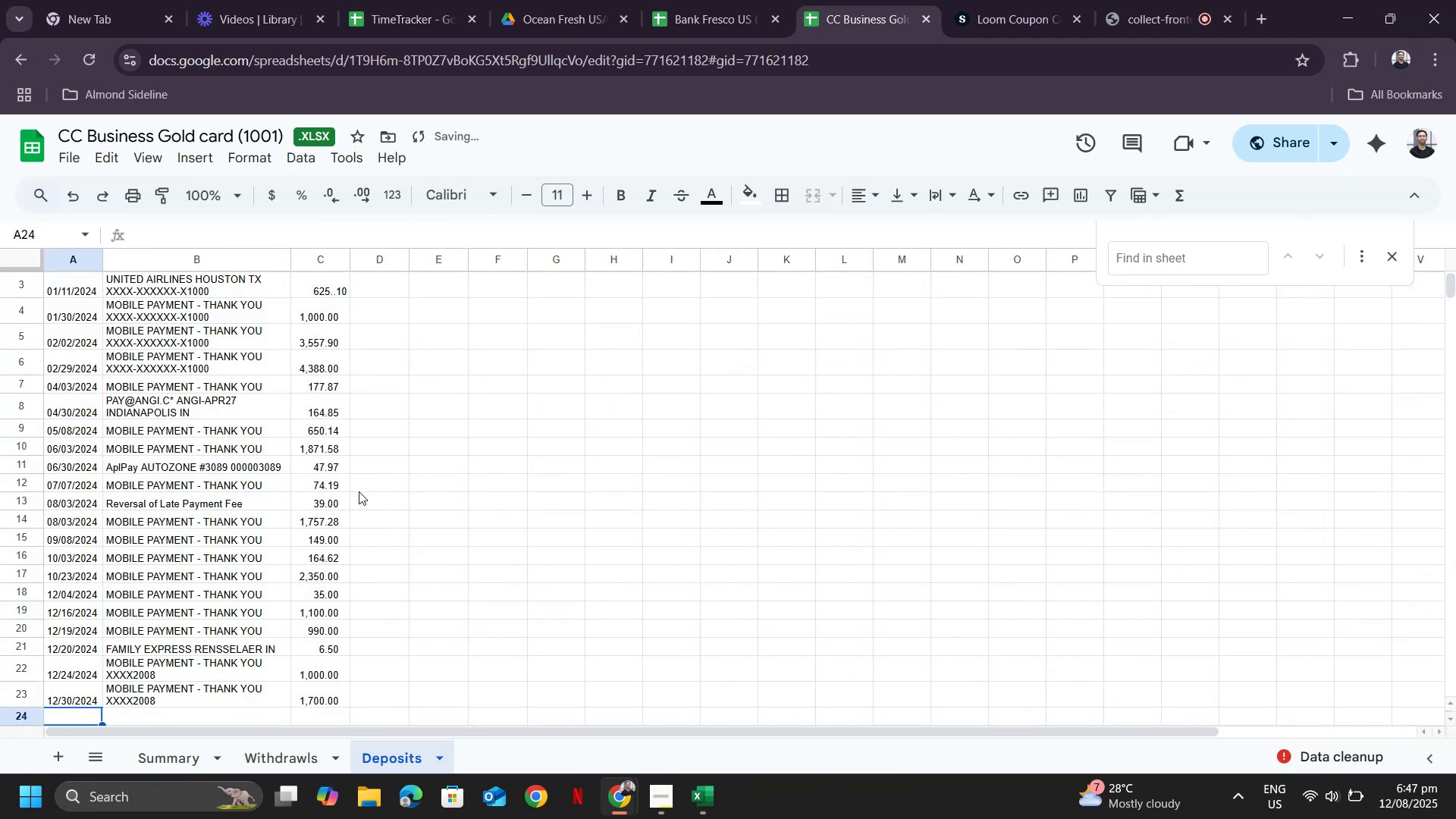 
scroll: coordinate [271, 476], scroll_direction: up, amount: 13.0
 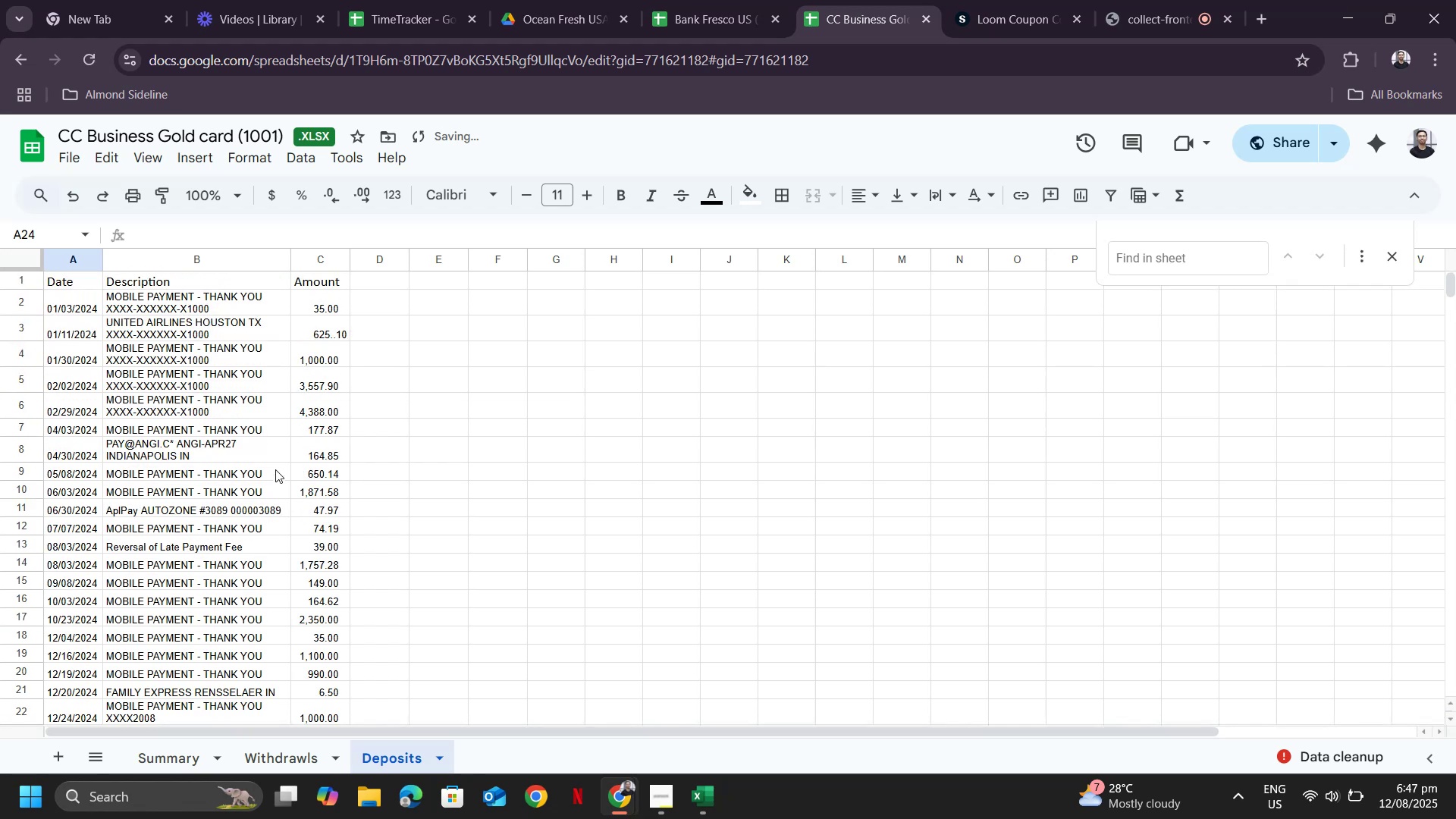 
hold_key(key=AltLeft, duration=0.33)
 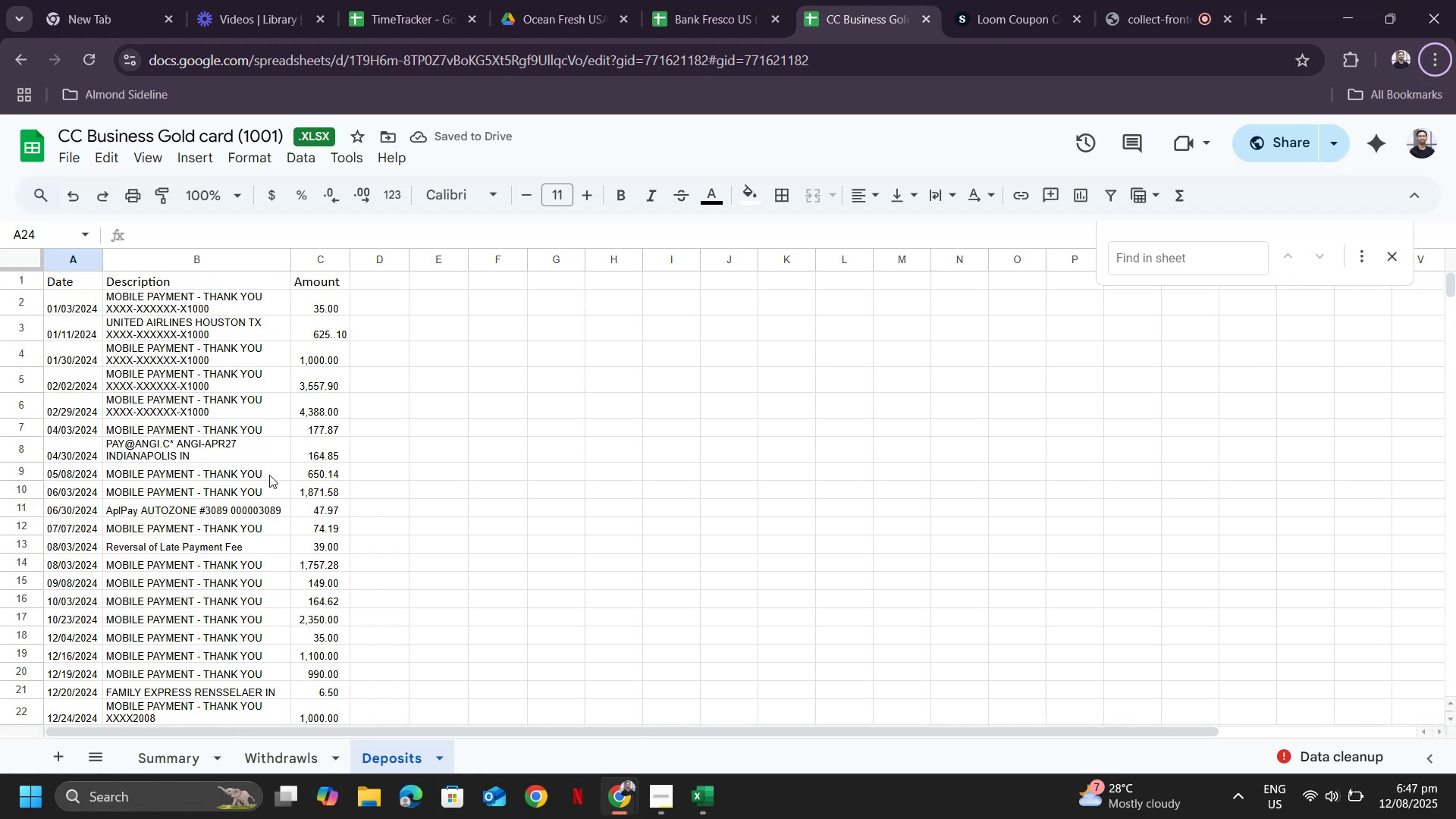 
key(Alt+AltLeft)
 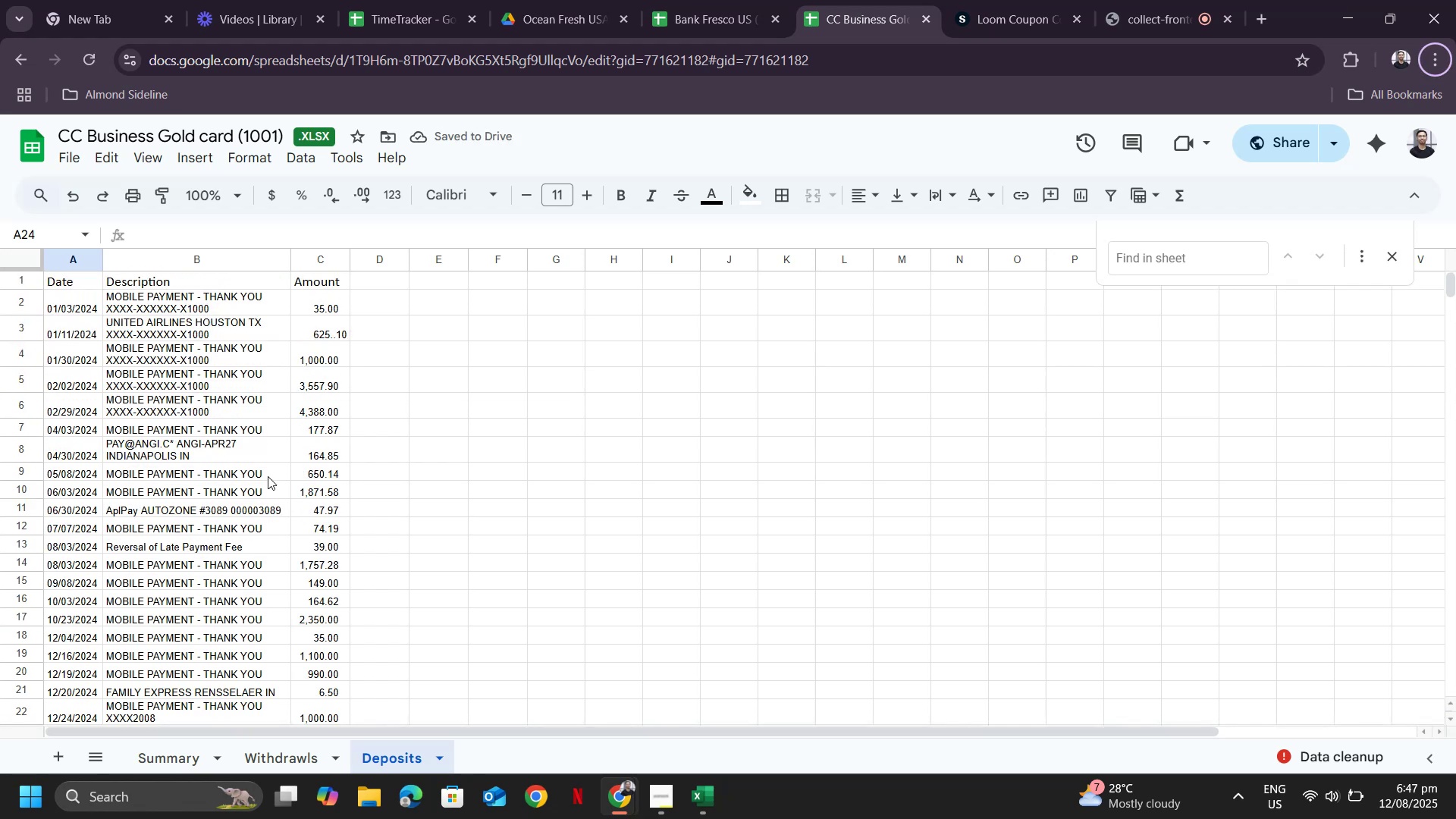 
key(Alt+AltLeft)
 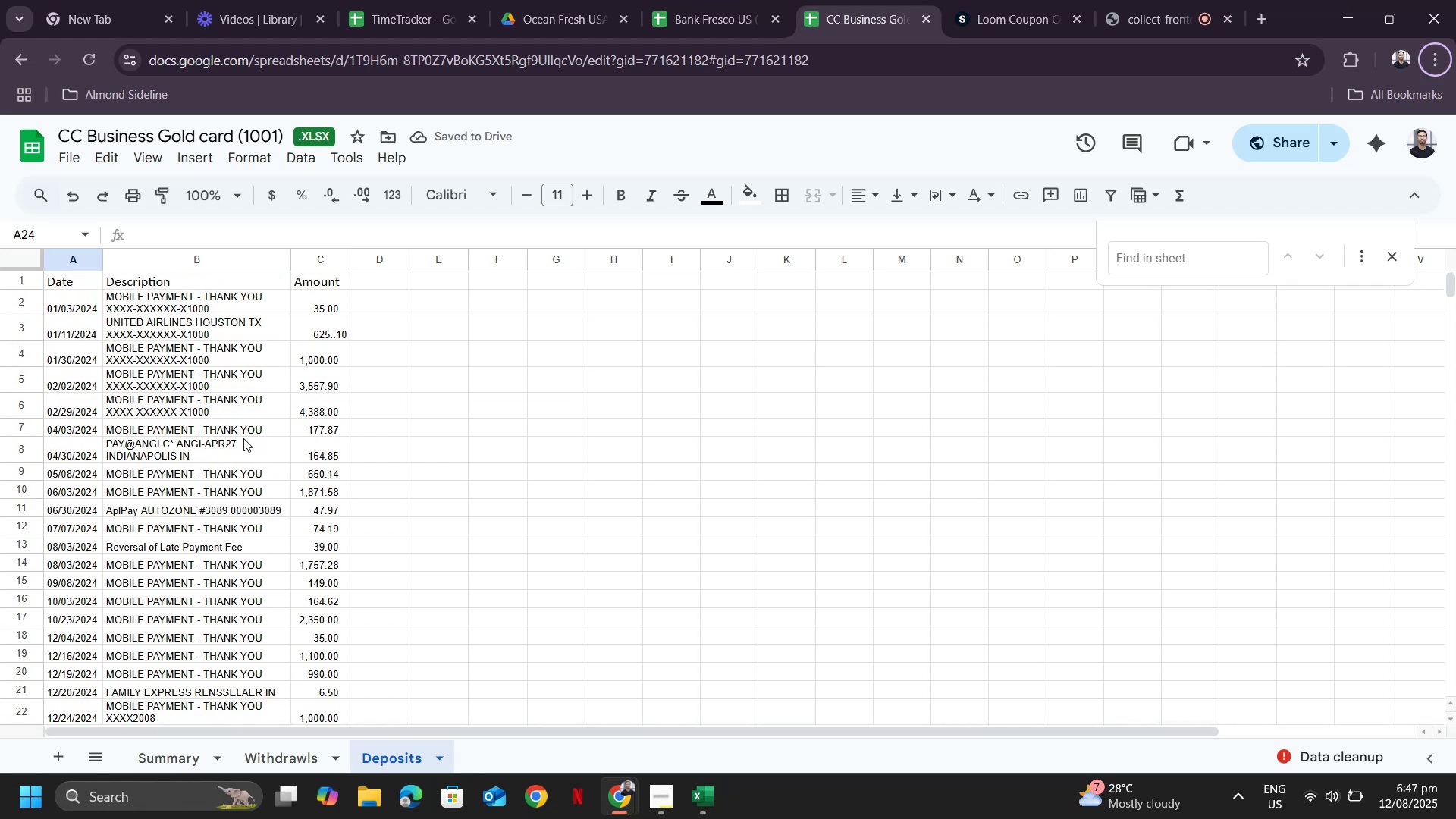 
key(Alt+Tab)
 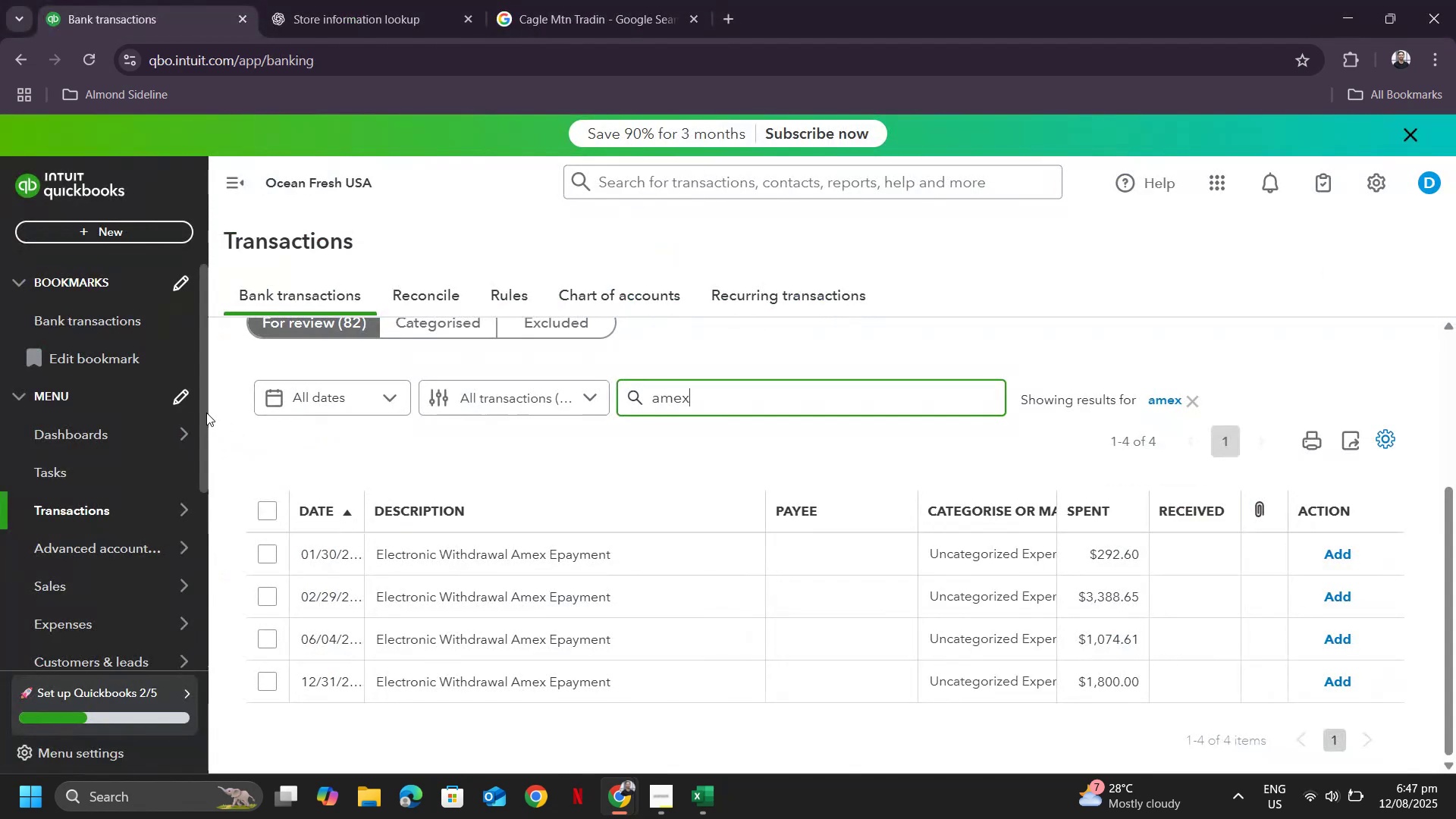 
key(Alt+AltLeft)
 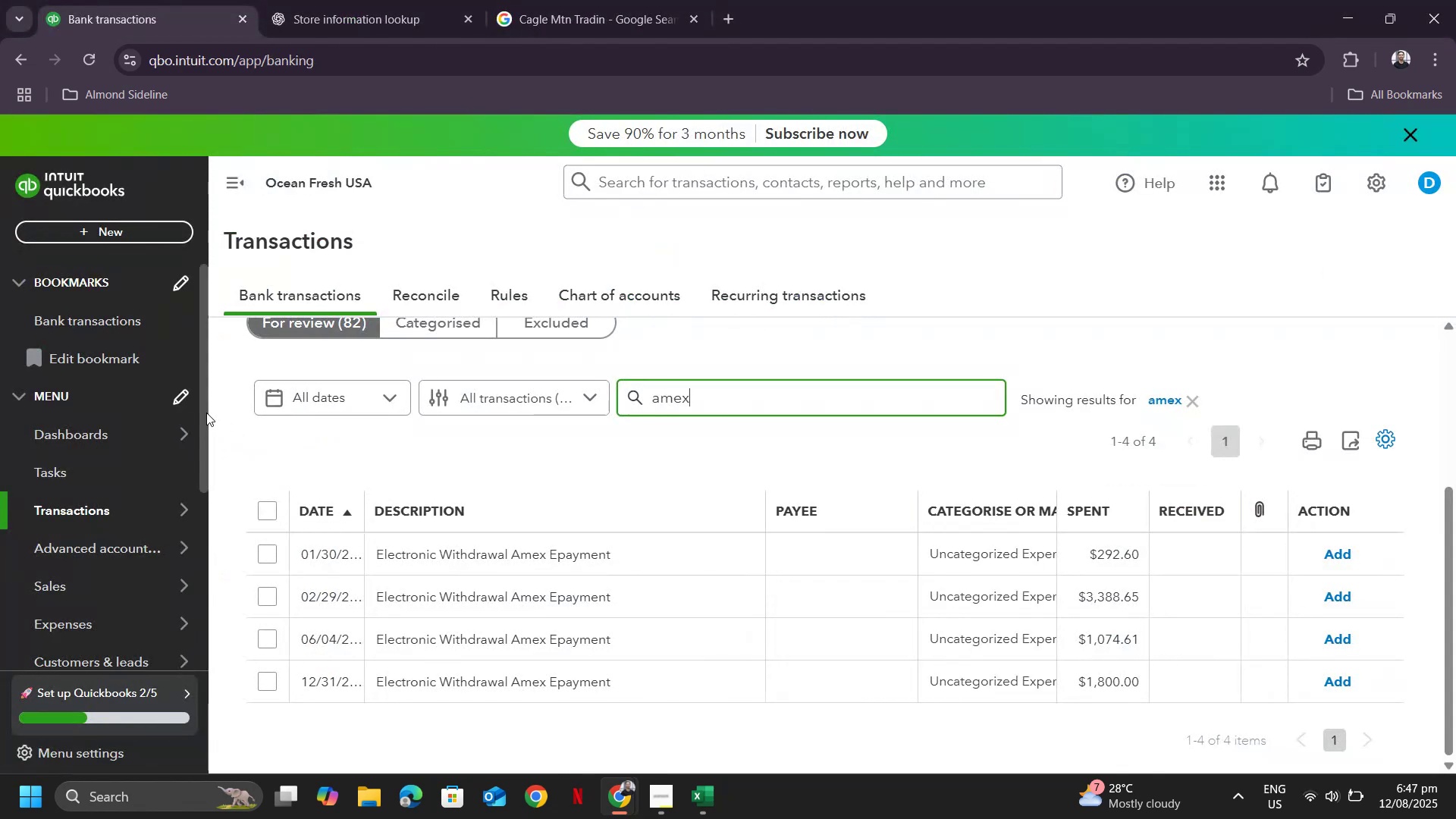 
key(Alt+Tab)
 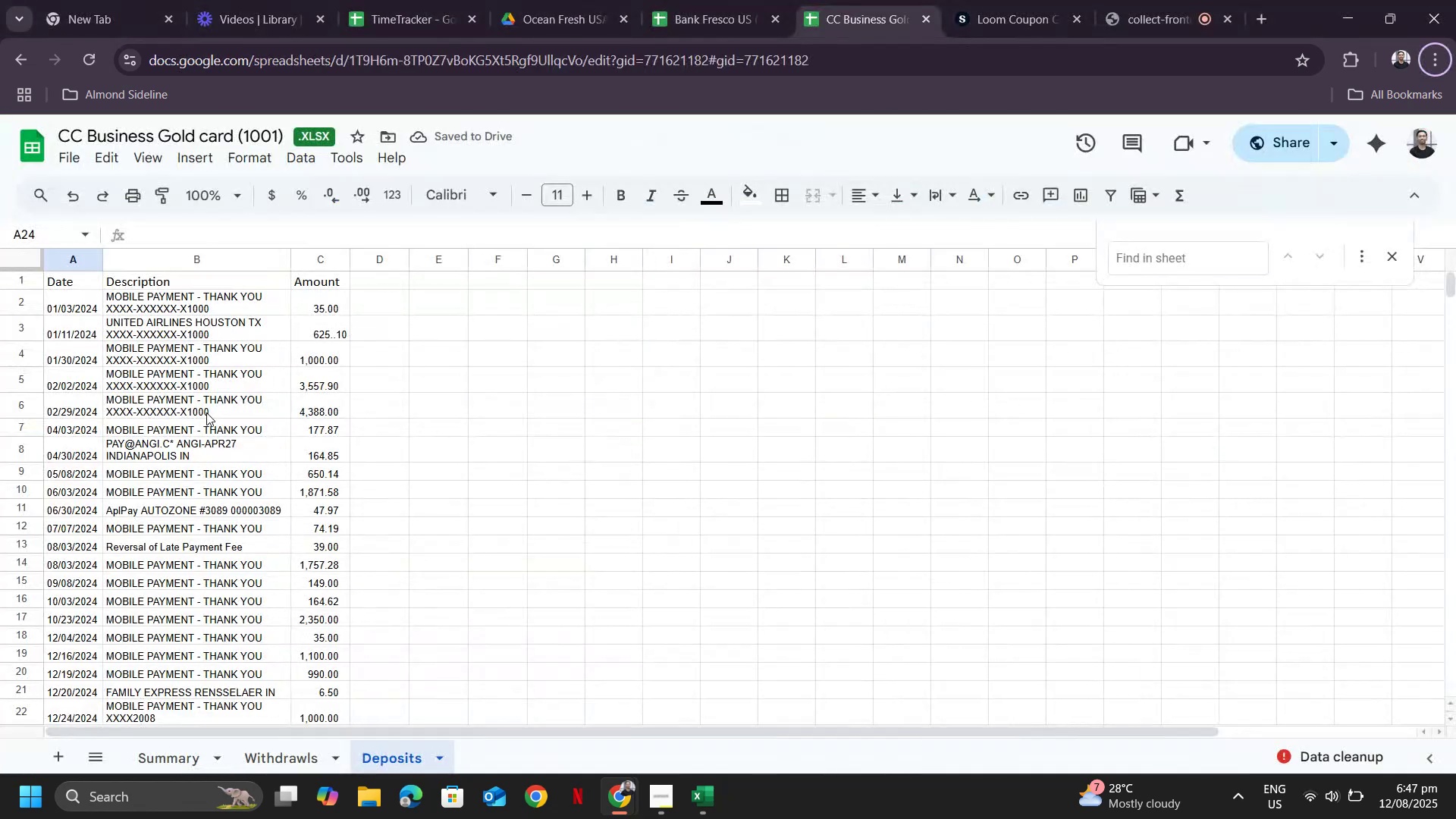 
key(Alt+AltLeft)
 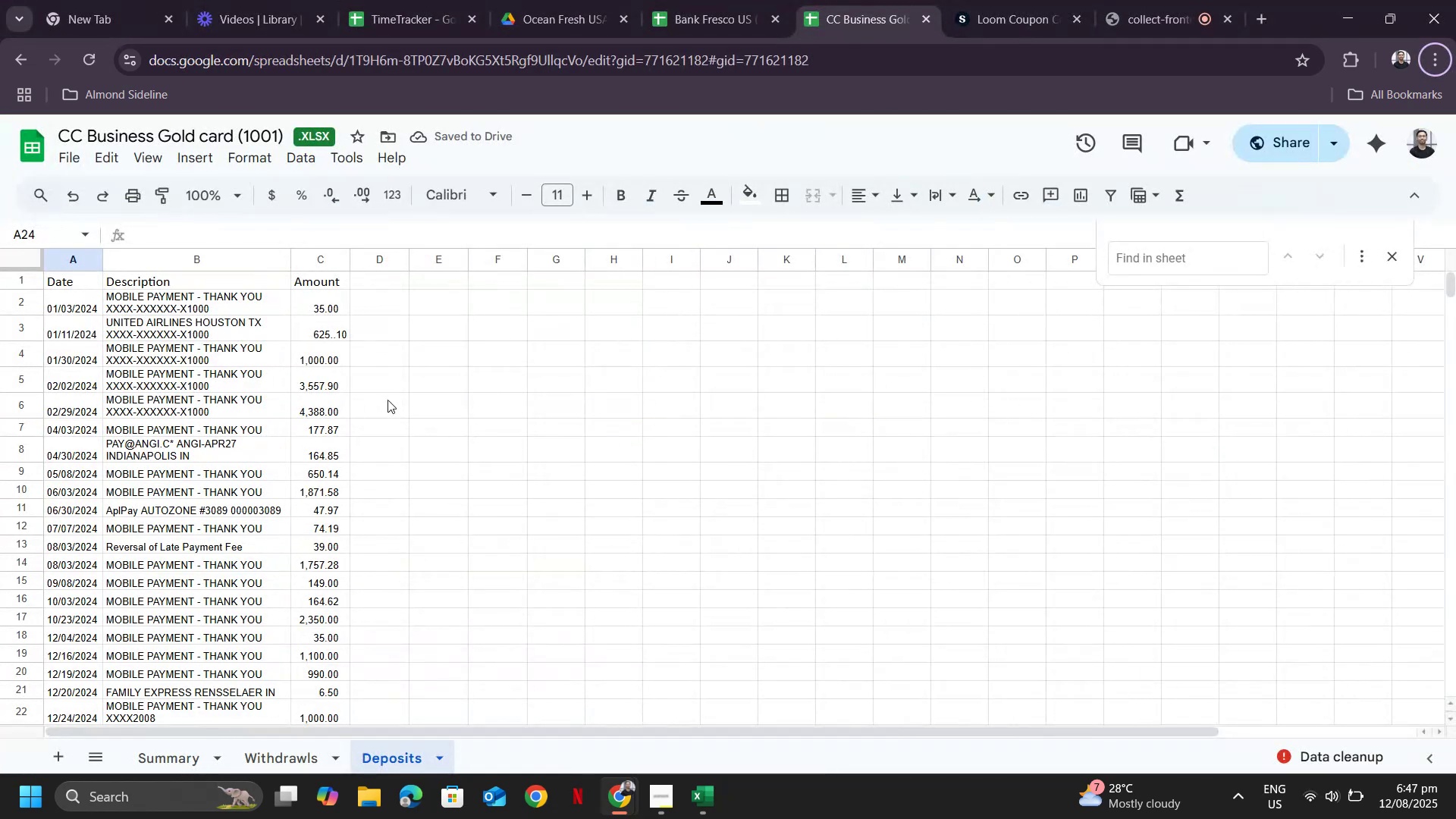 
key(Alt+Tab)
 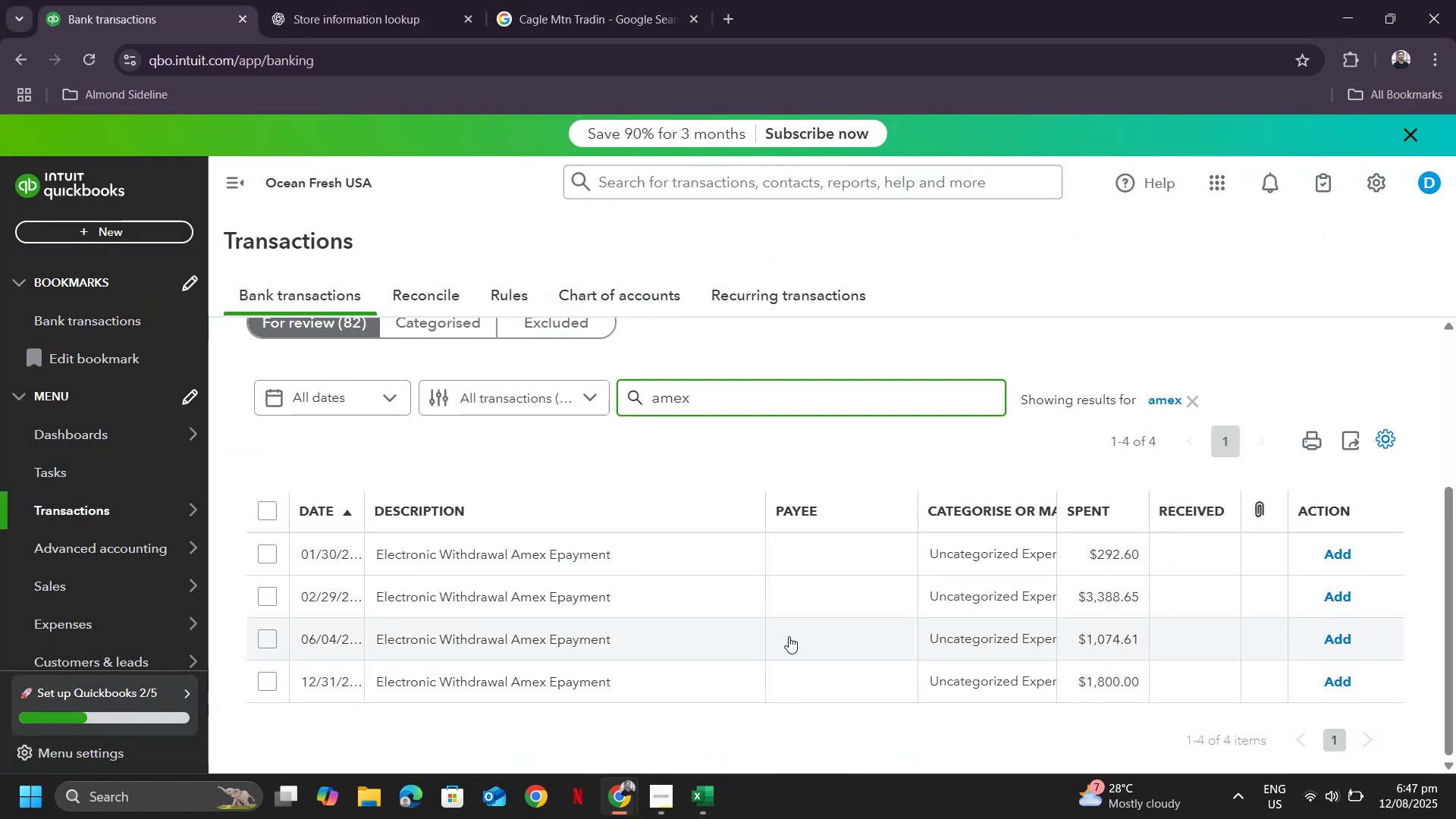 
scroll: coordinate [765, 500], scroll_direction: up, amount: 3.0
 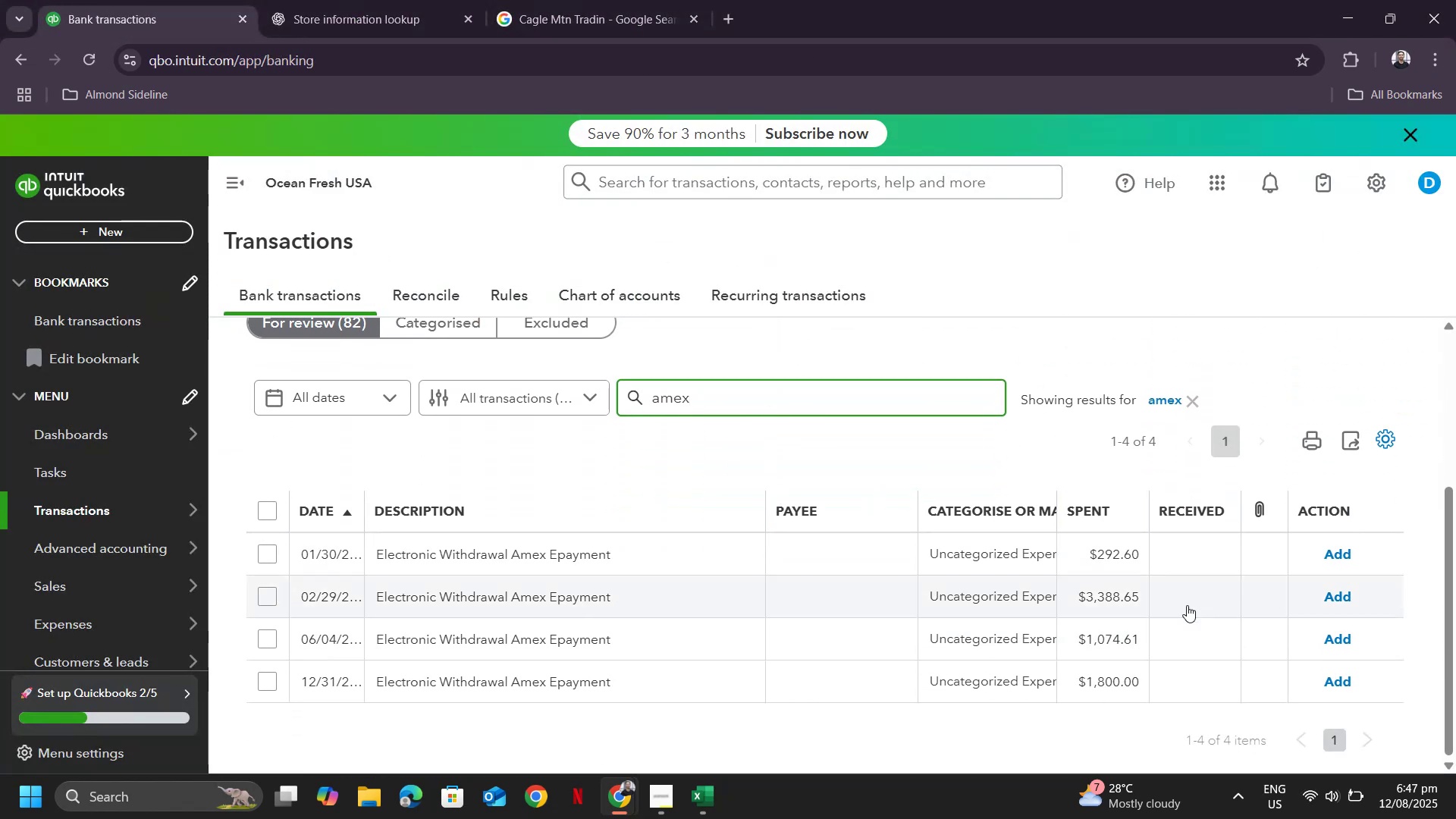 
wait(5.1)
 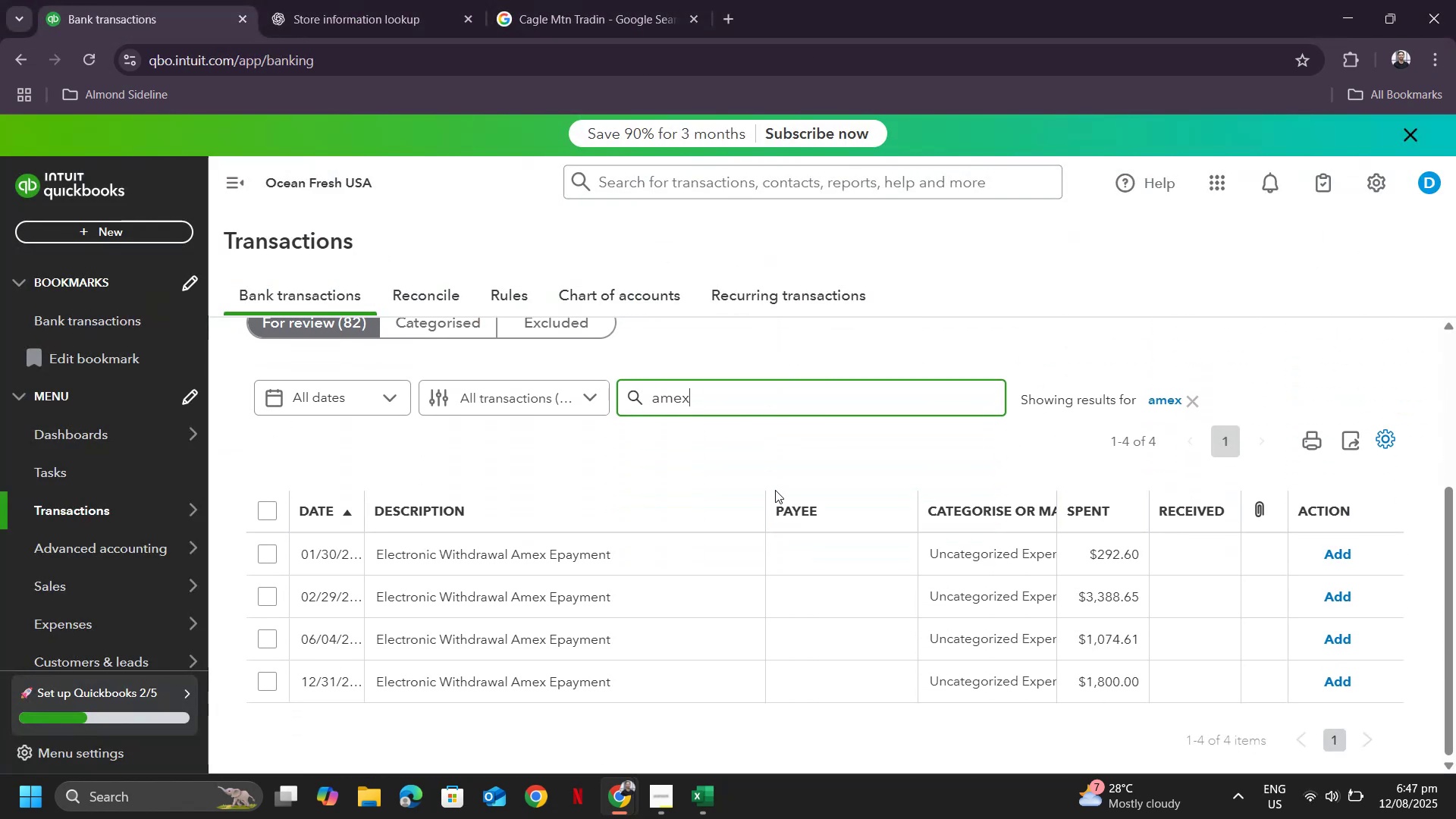 
scroll: coordinate [950, 605], scroll_direction: down, amount: 4.0
 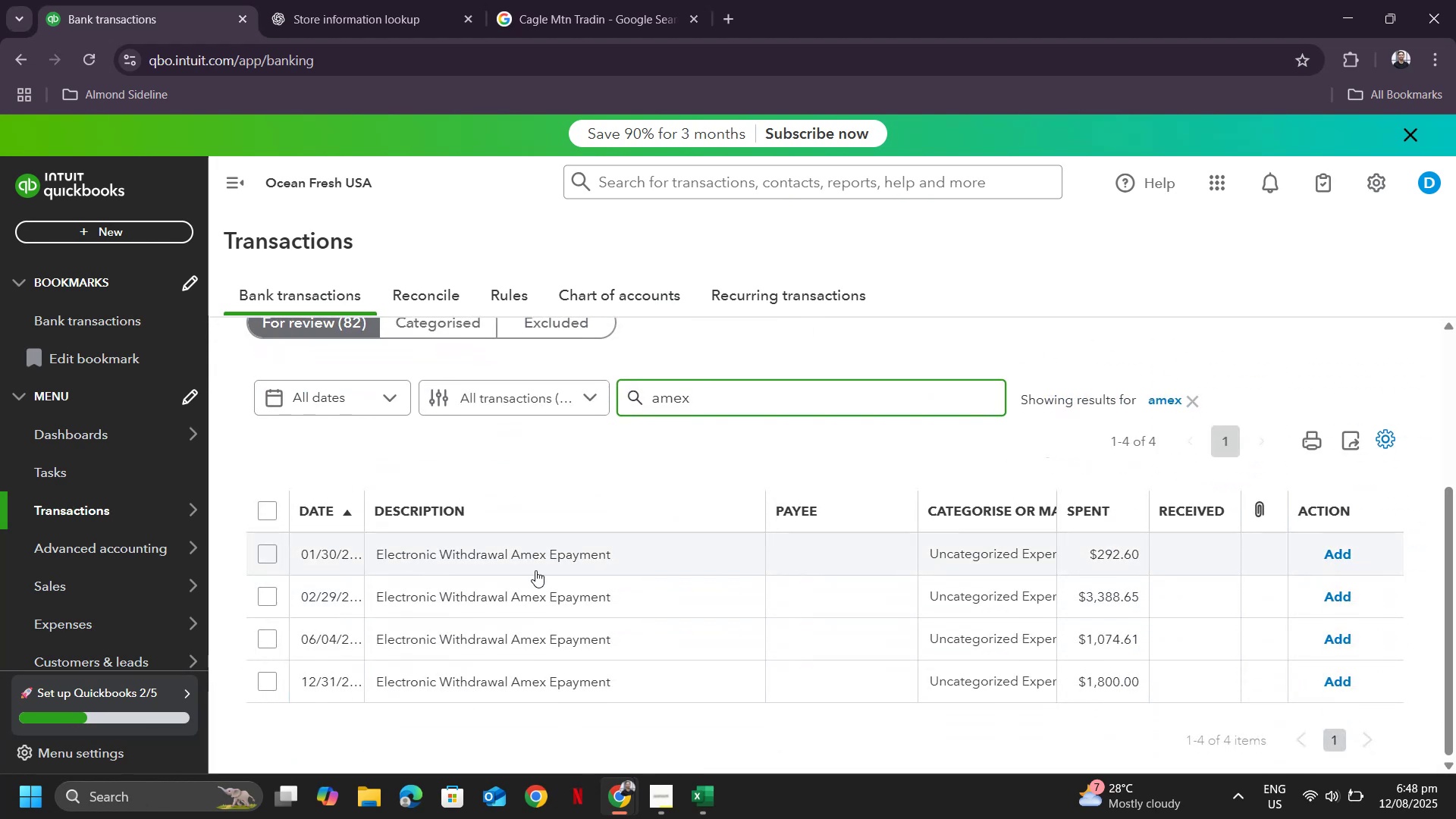 
left_click([535, 550])
 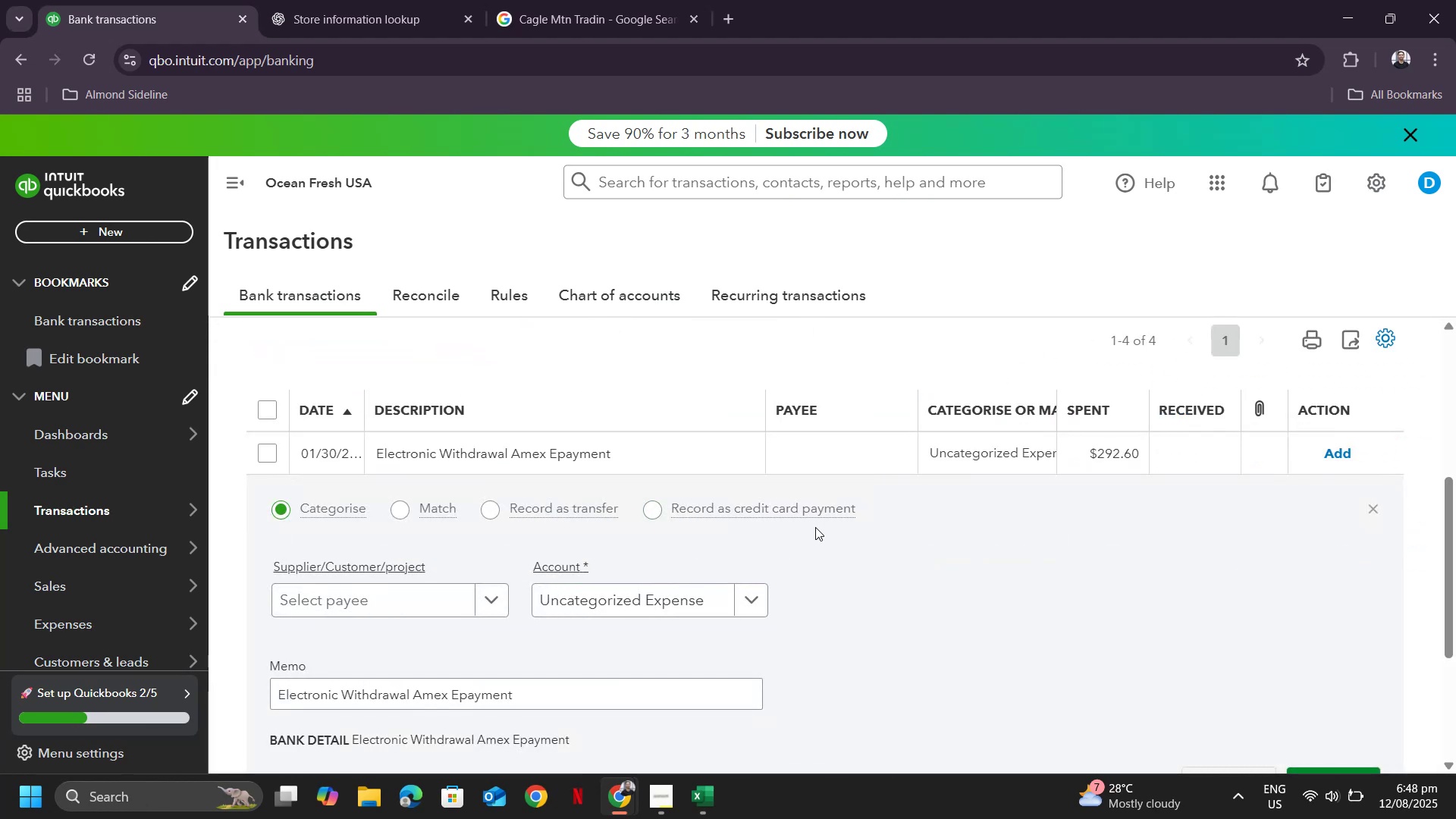 
wait(9.74)
 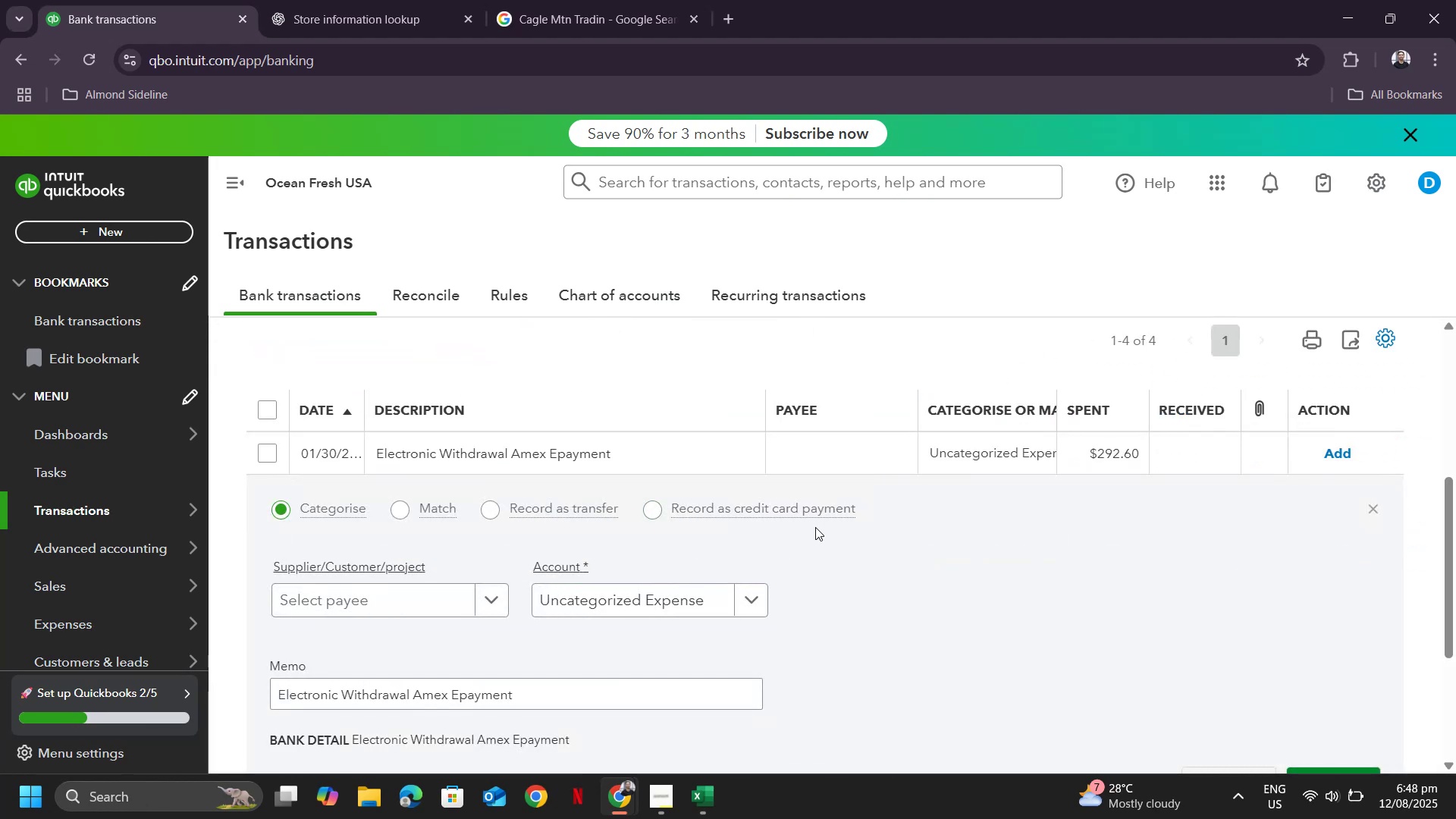 
scroll: coordinate [964, 553], scroll_direction: down, amount: 1.0
 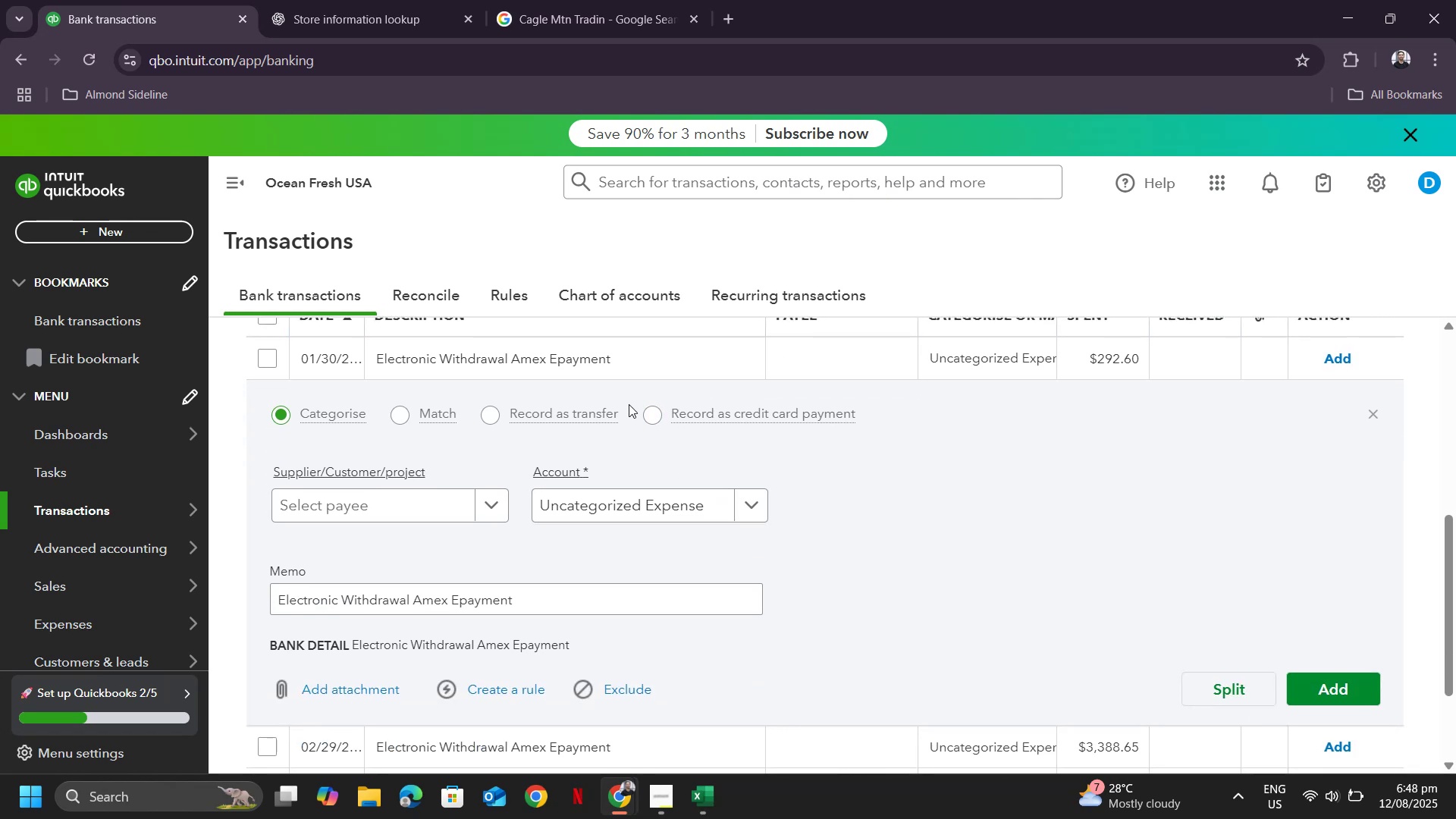 
left_click([654, 413])
 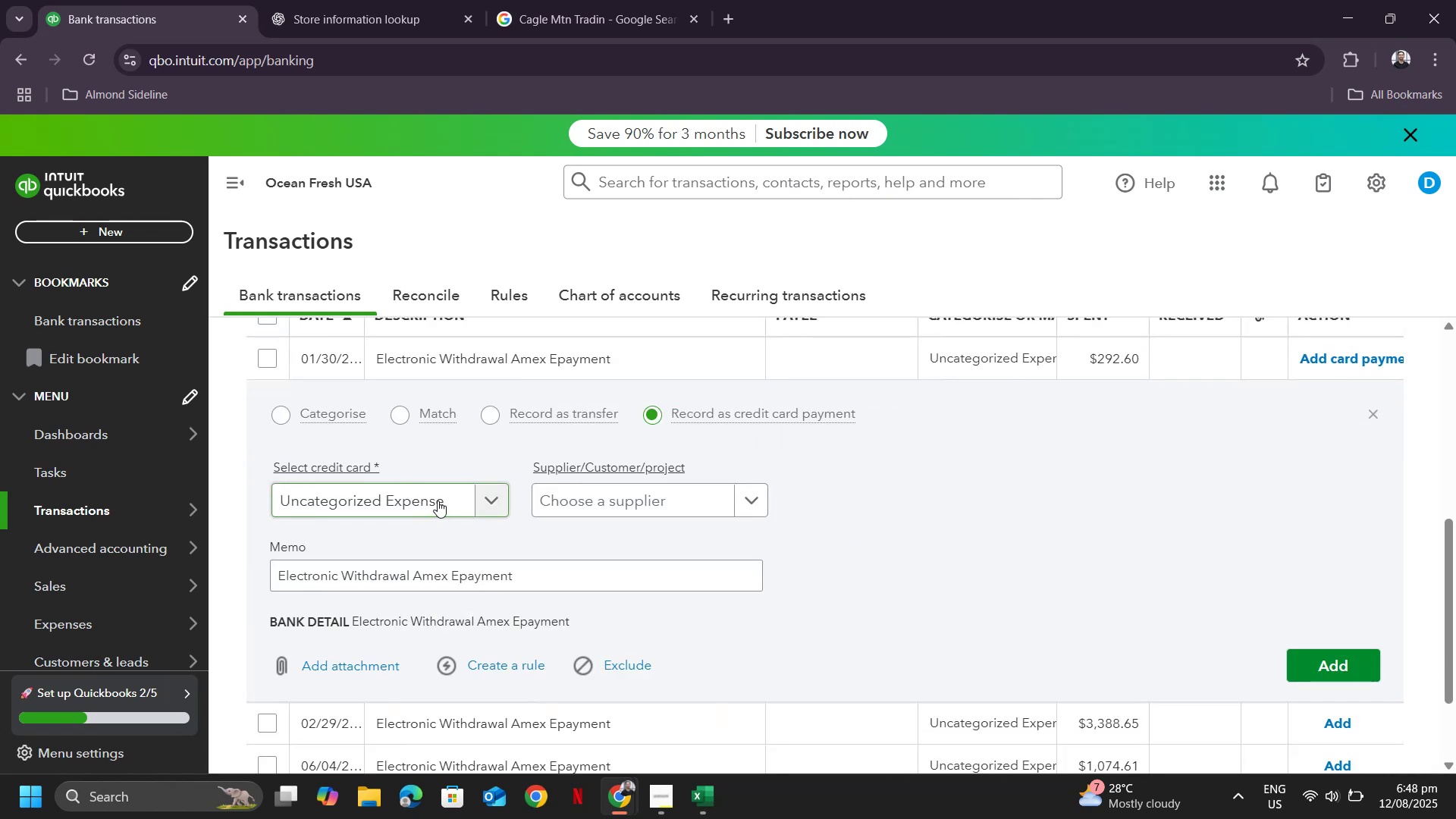 
left_click([438, 500])
 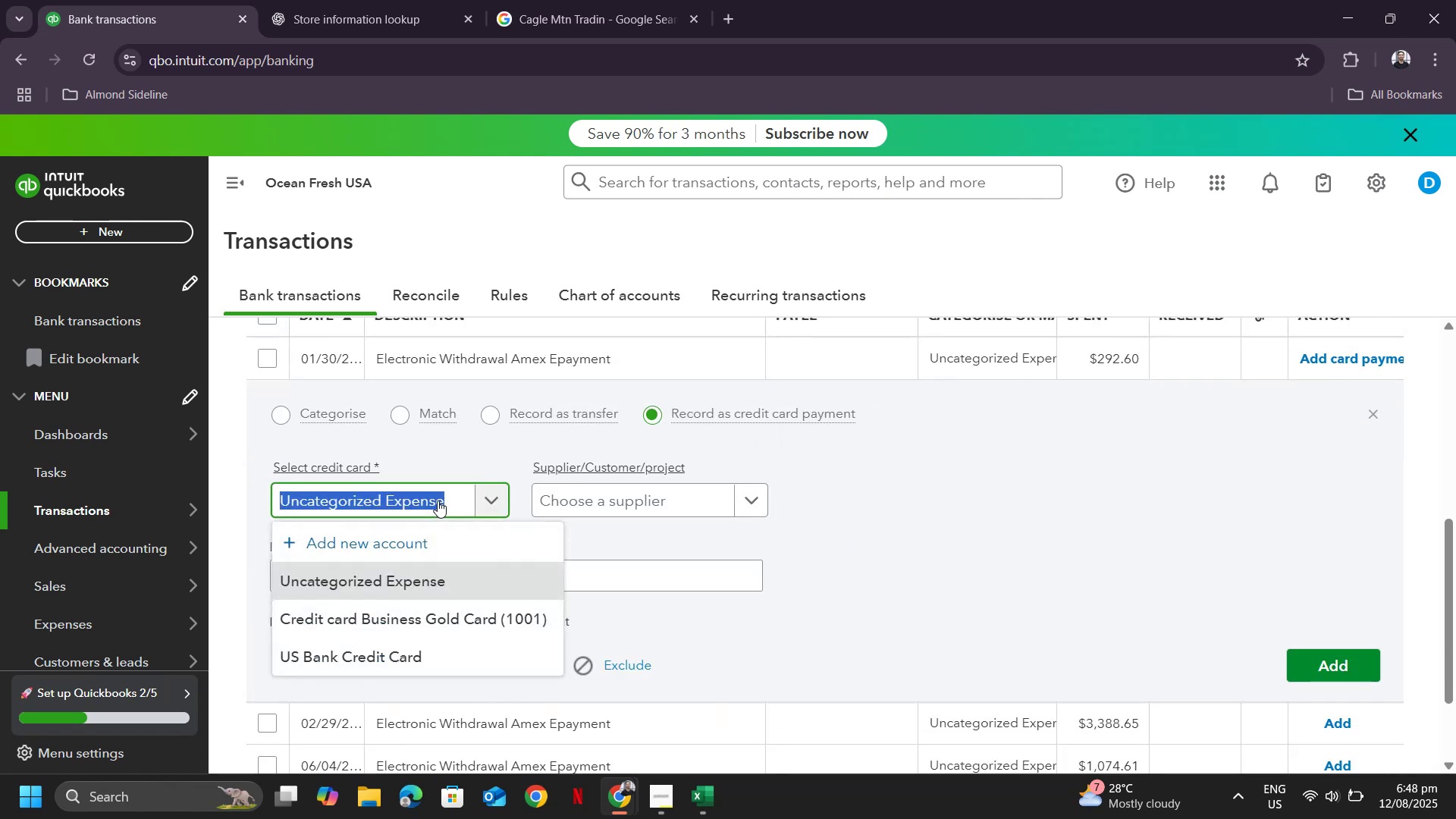 
left_click([663, 504])
 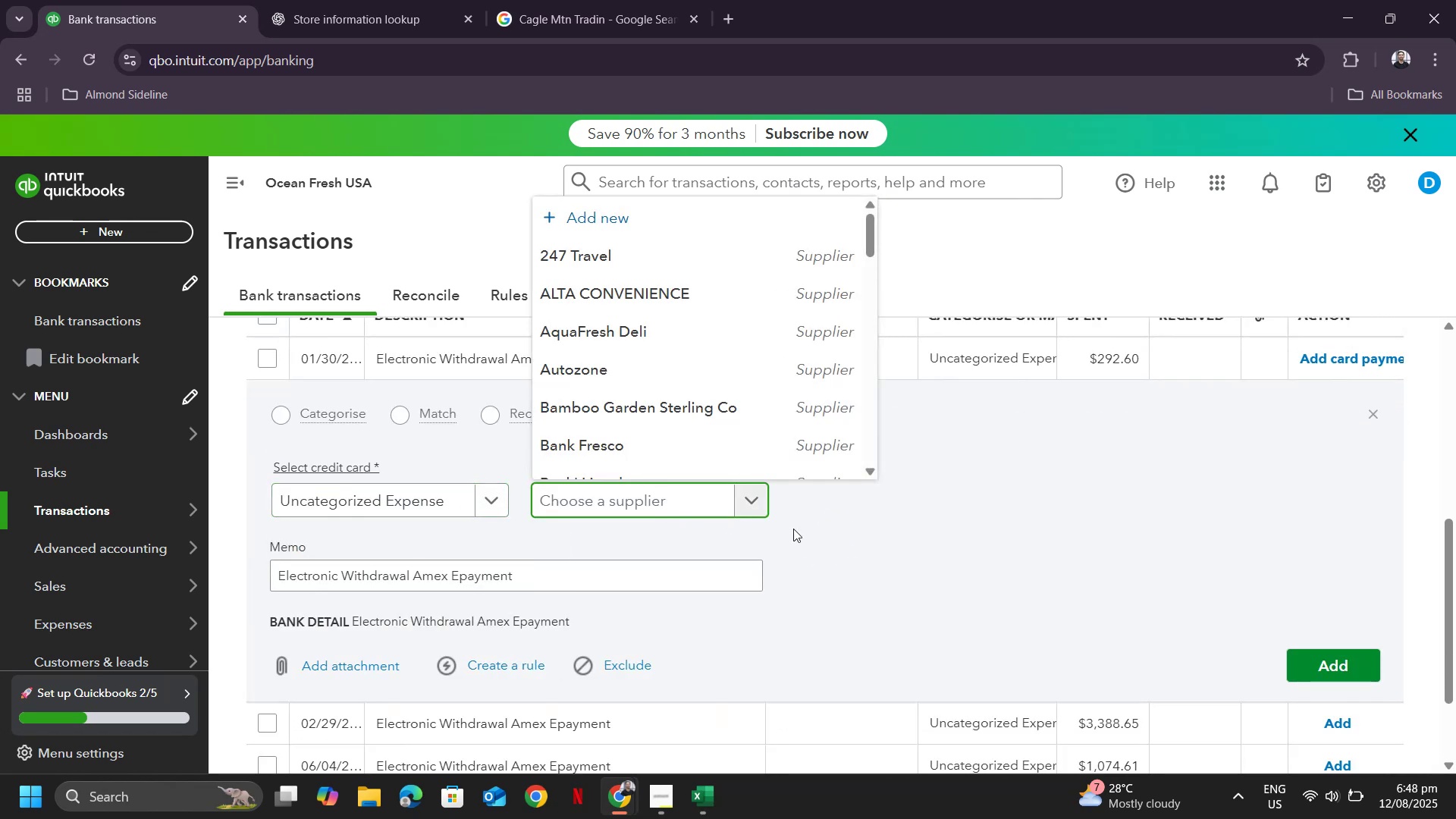 
left_click([1009, 560])
 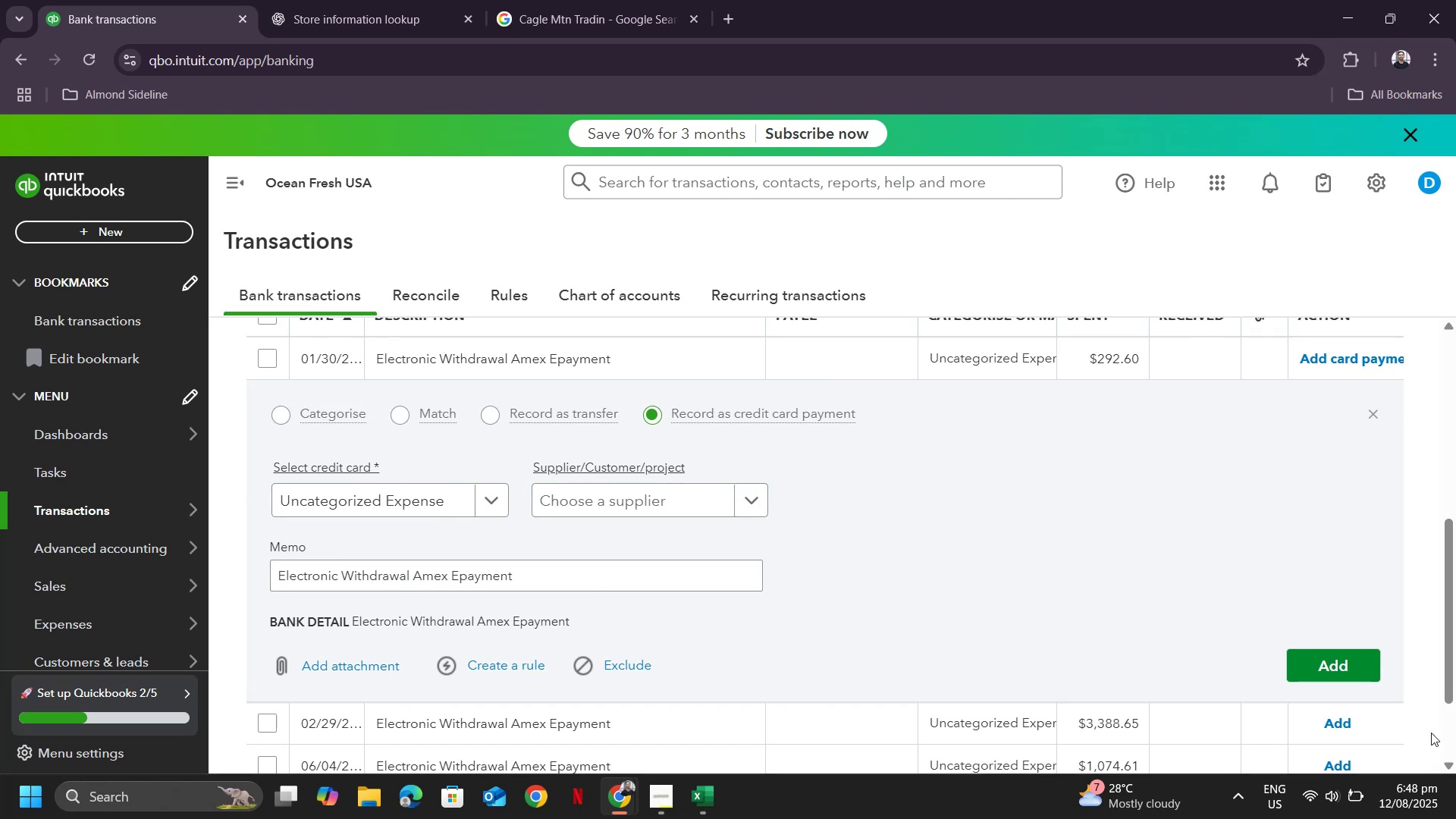 
wait(5.39)
 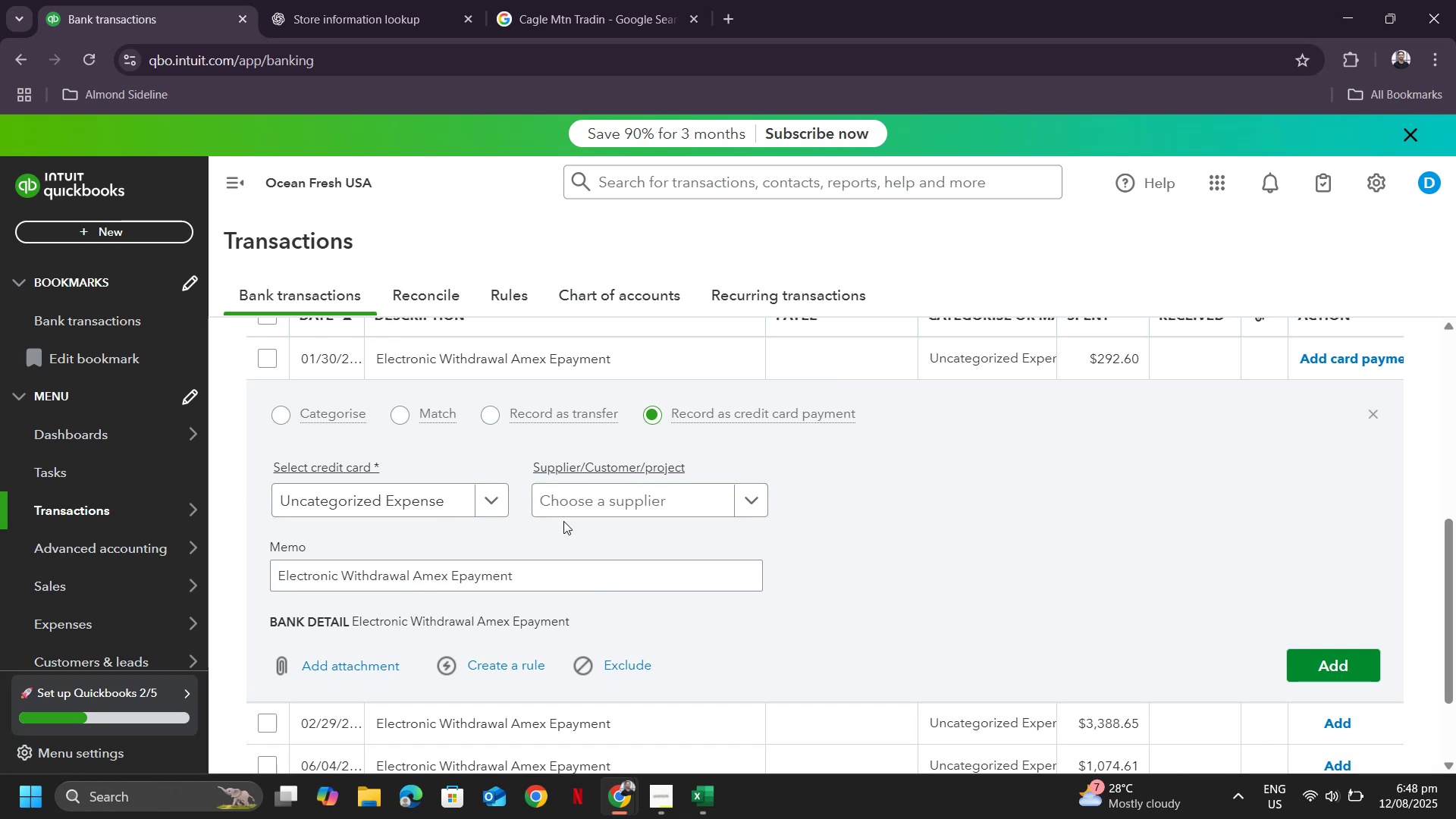 
left_click([1381, 416])
 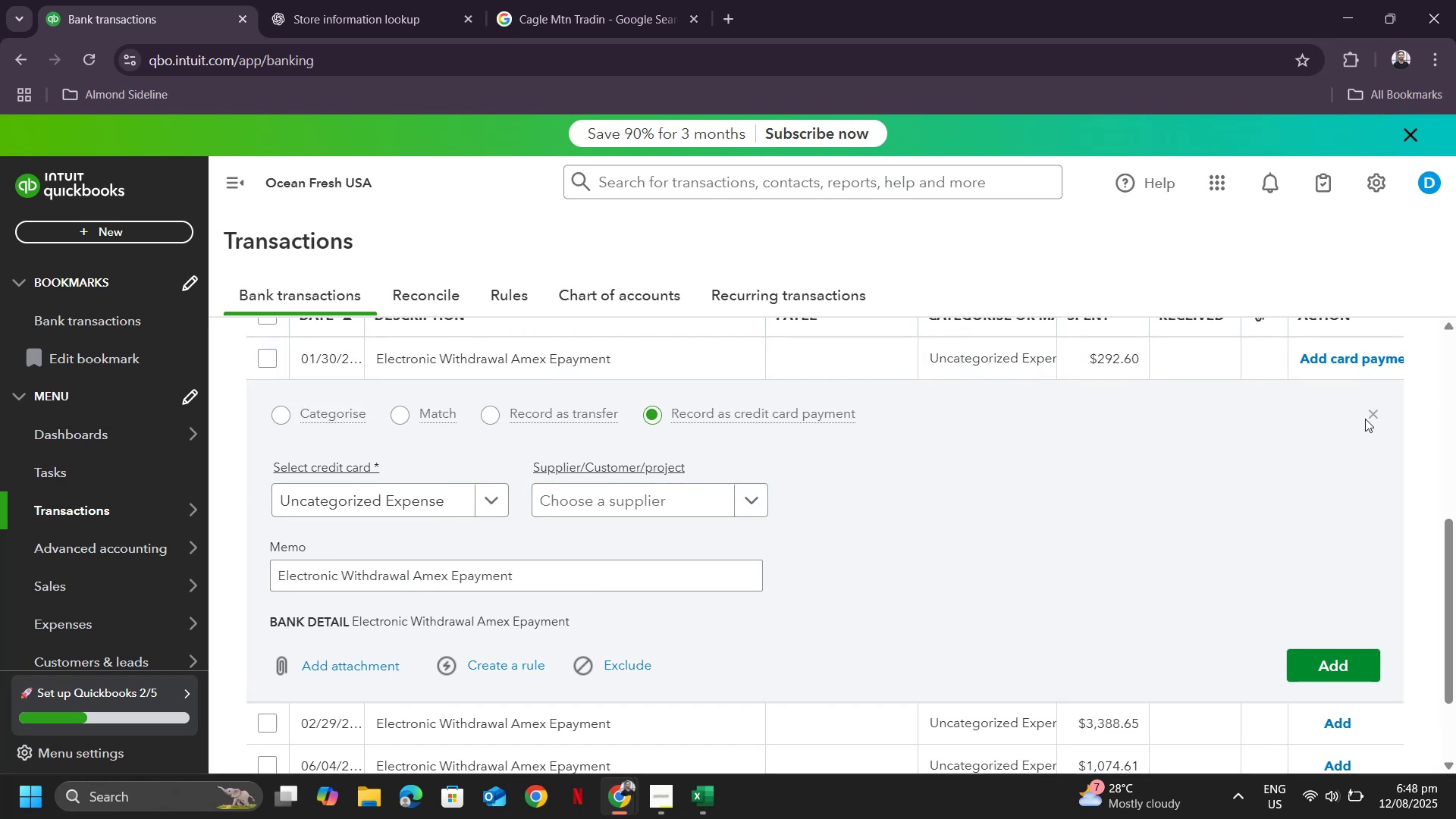 
left_click([1373, 414])
 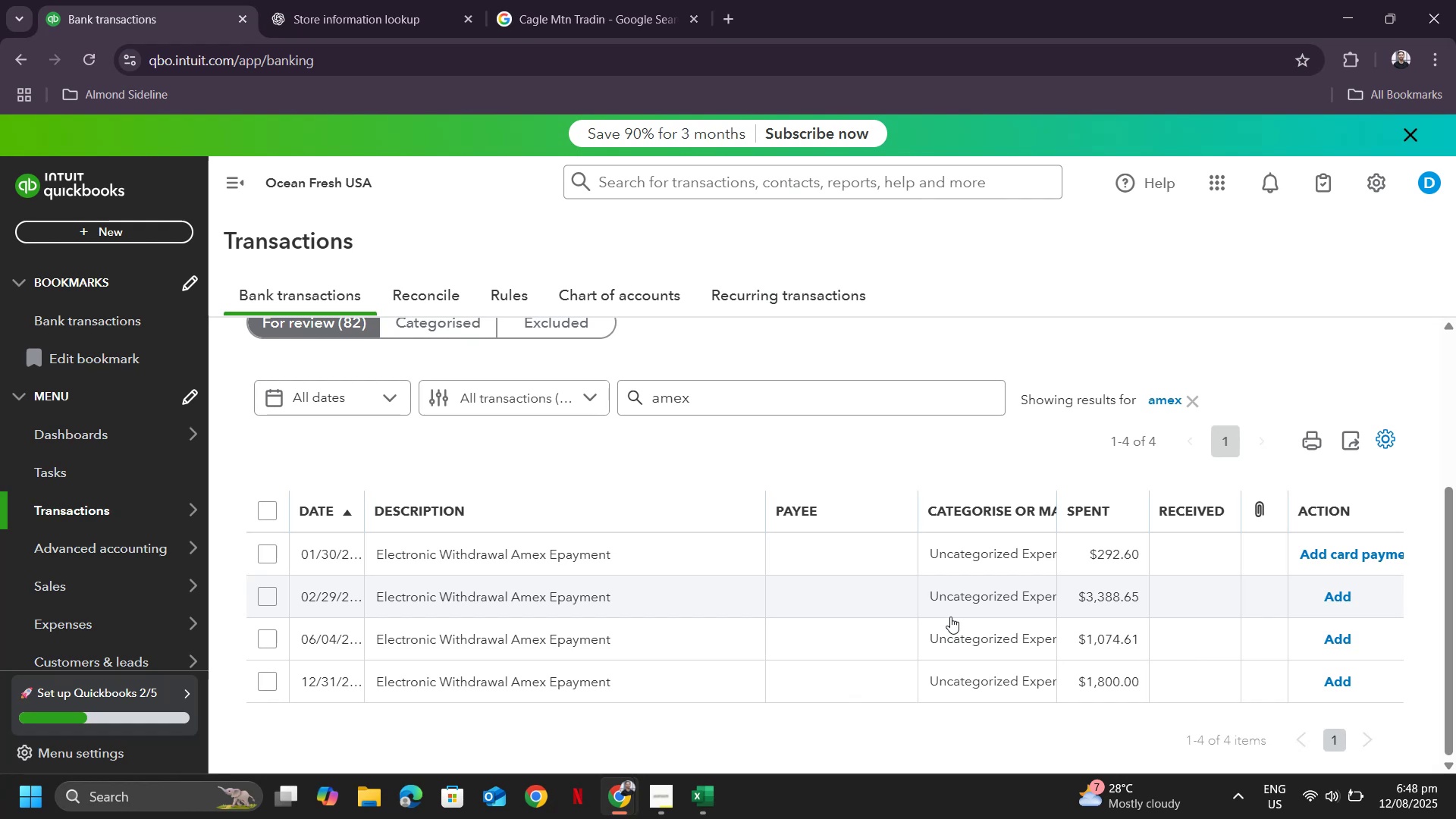 
wait(30.96)
 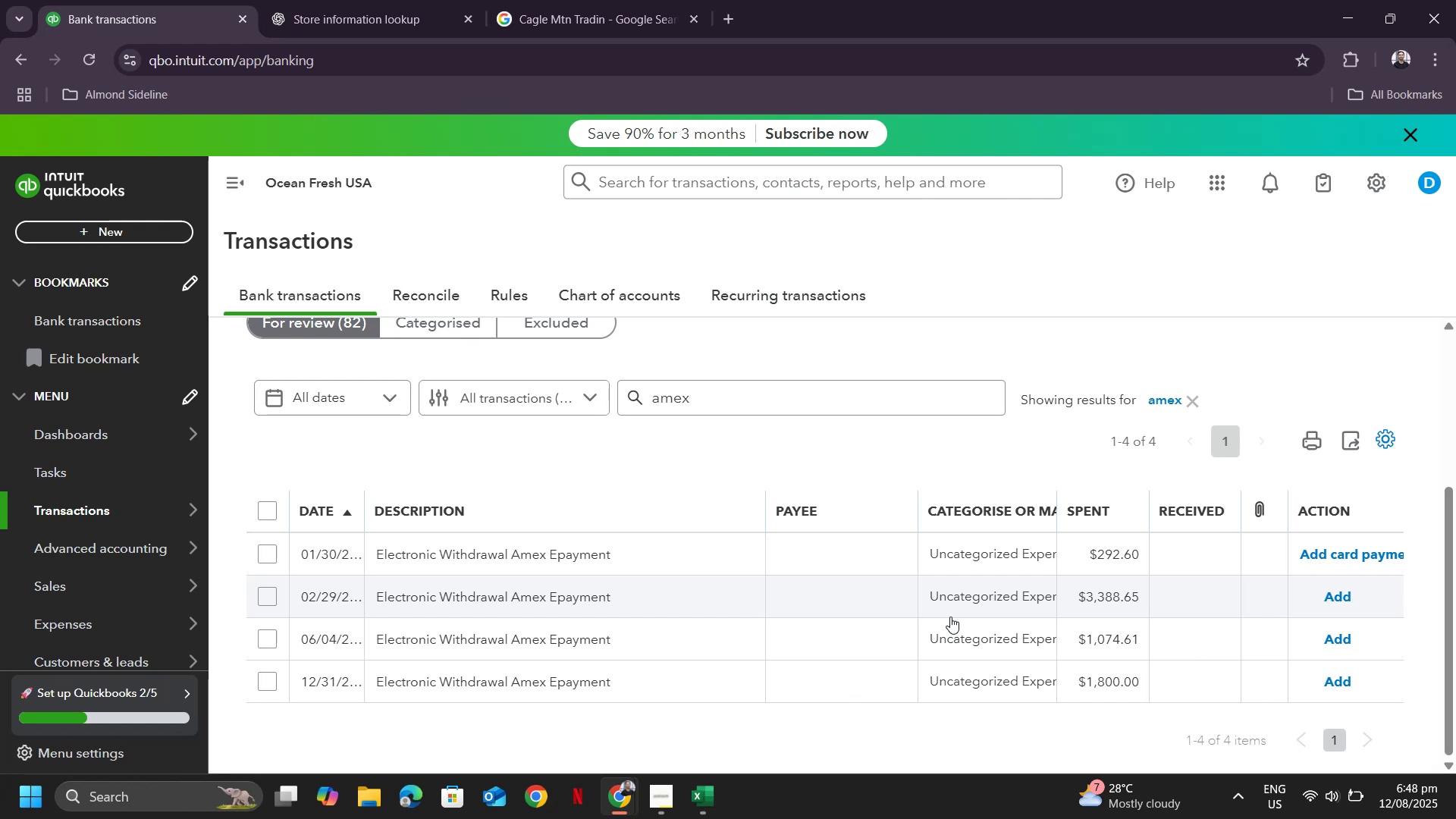 
scroll: coordinate [1078, 548], scroll_direction: up, amount: 8.0
 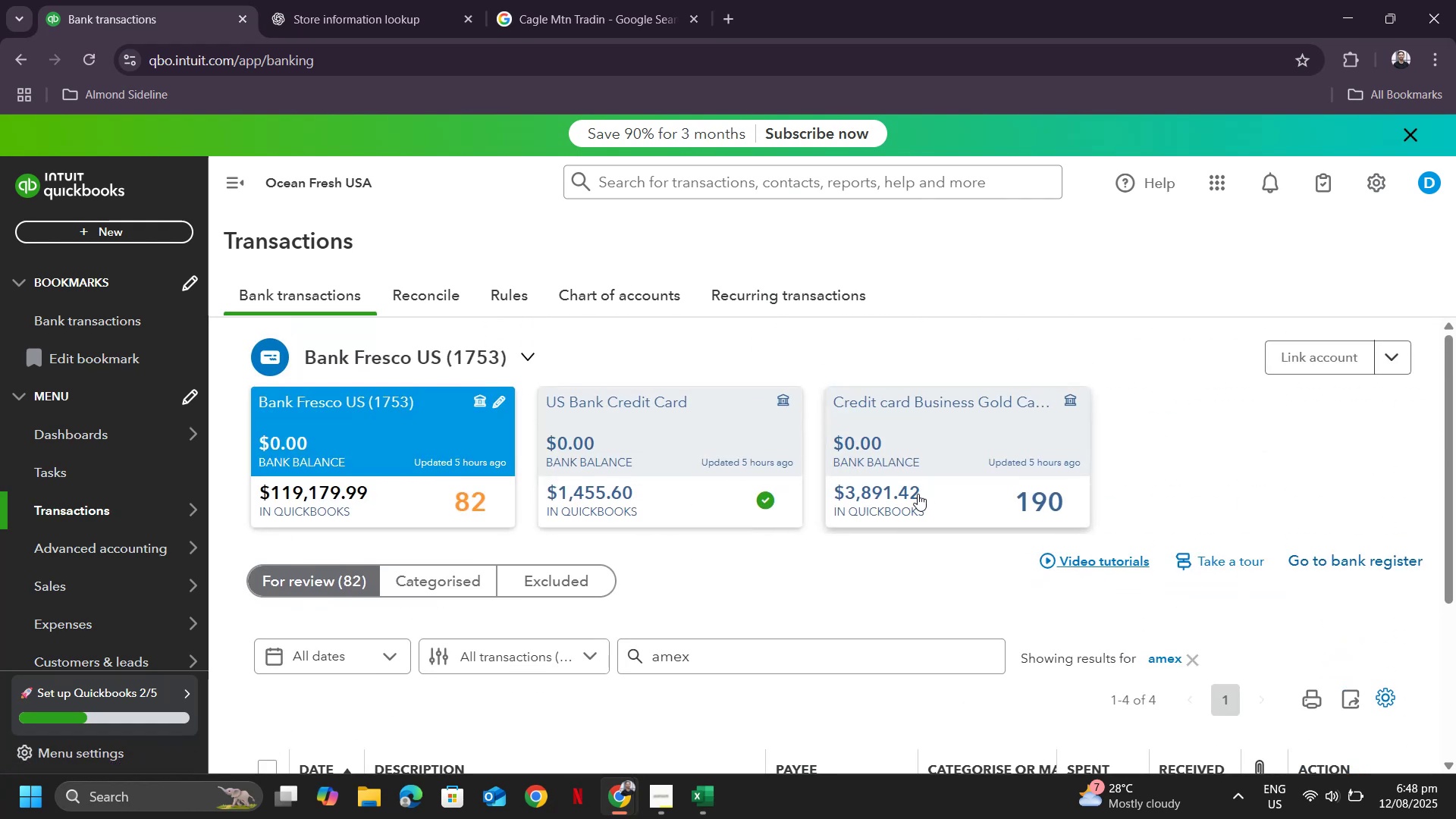 
key(Alt+Tab)
 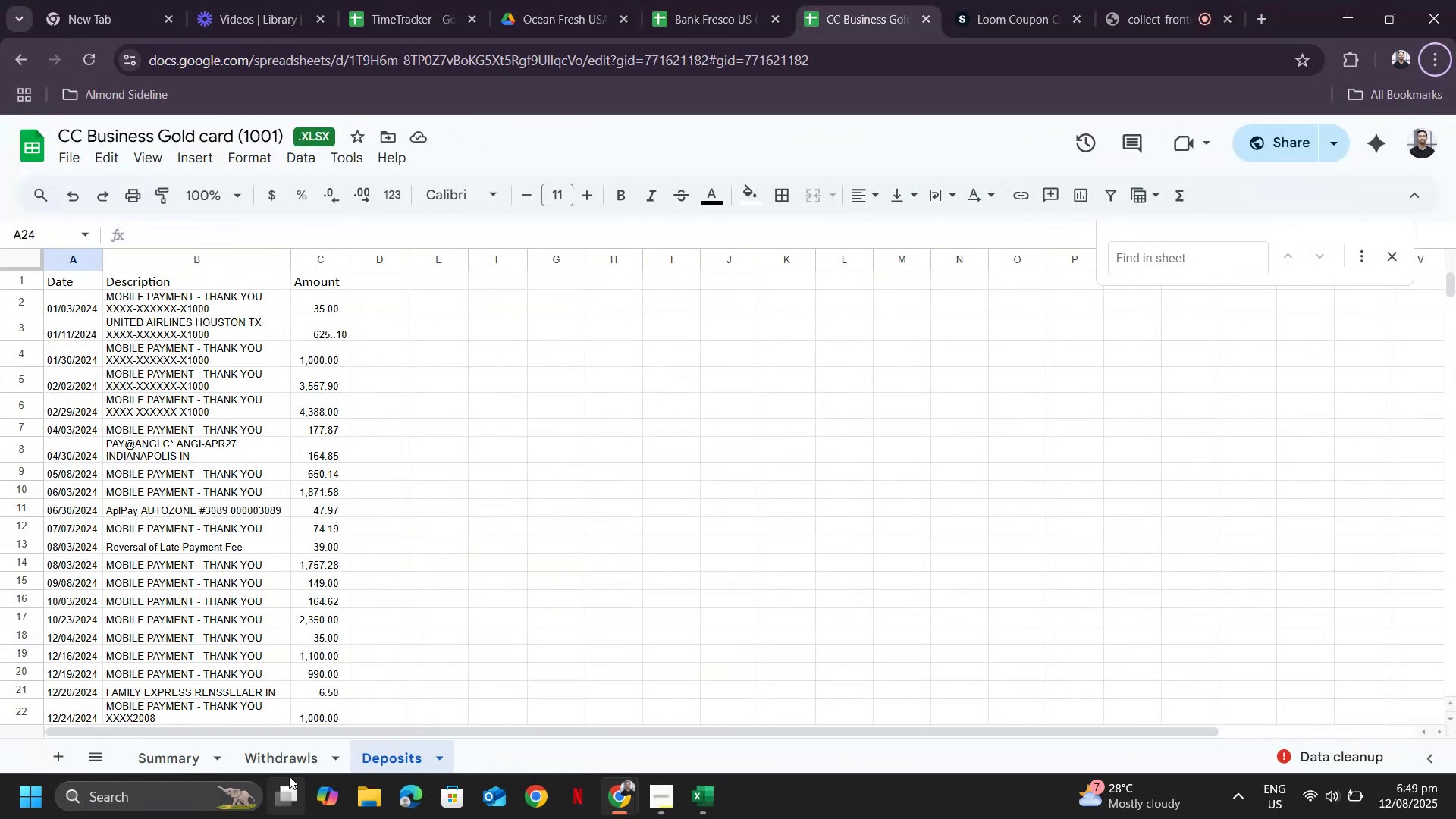 
left_click([305, 757])
 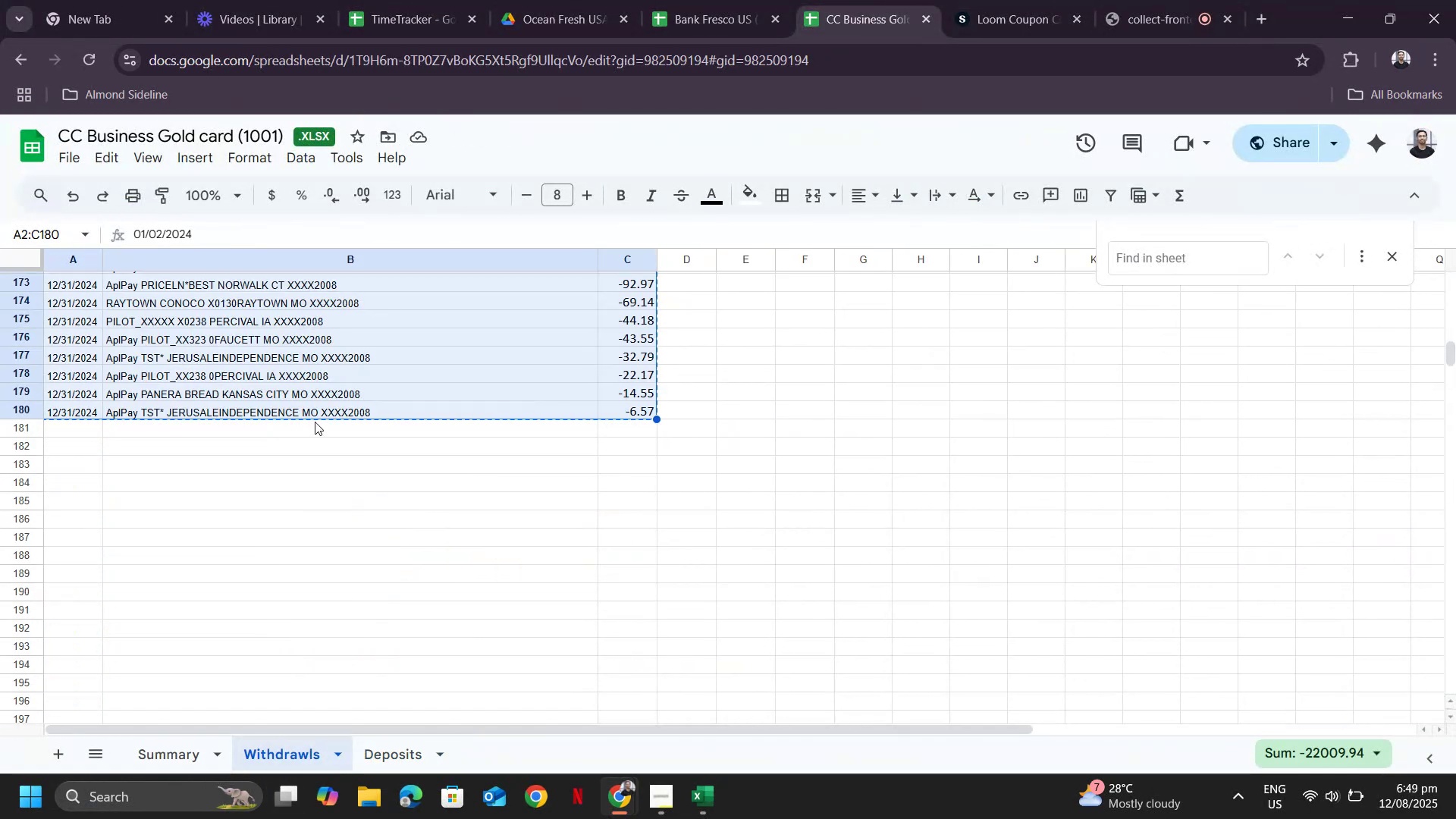 
scroll: coordinate [371, 419], scroll_direction: up, amount: 2.0
 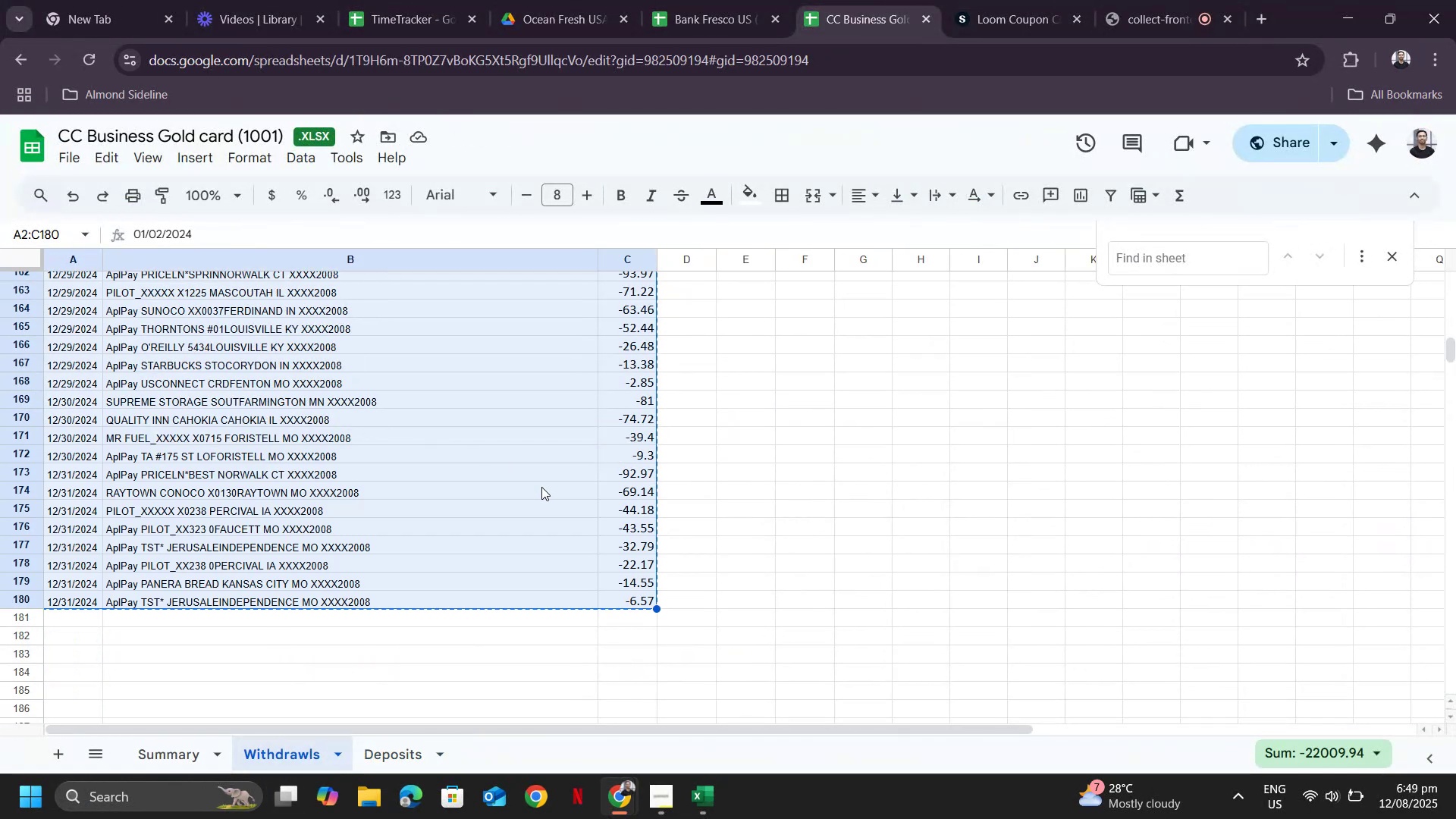 
left_click([544, 500])
 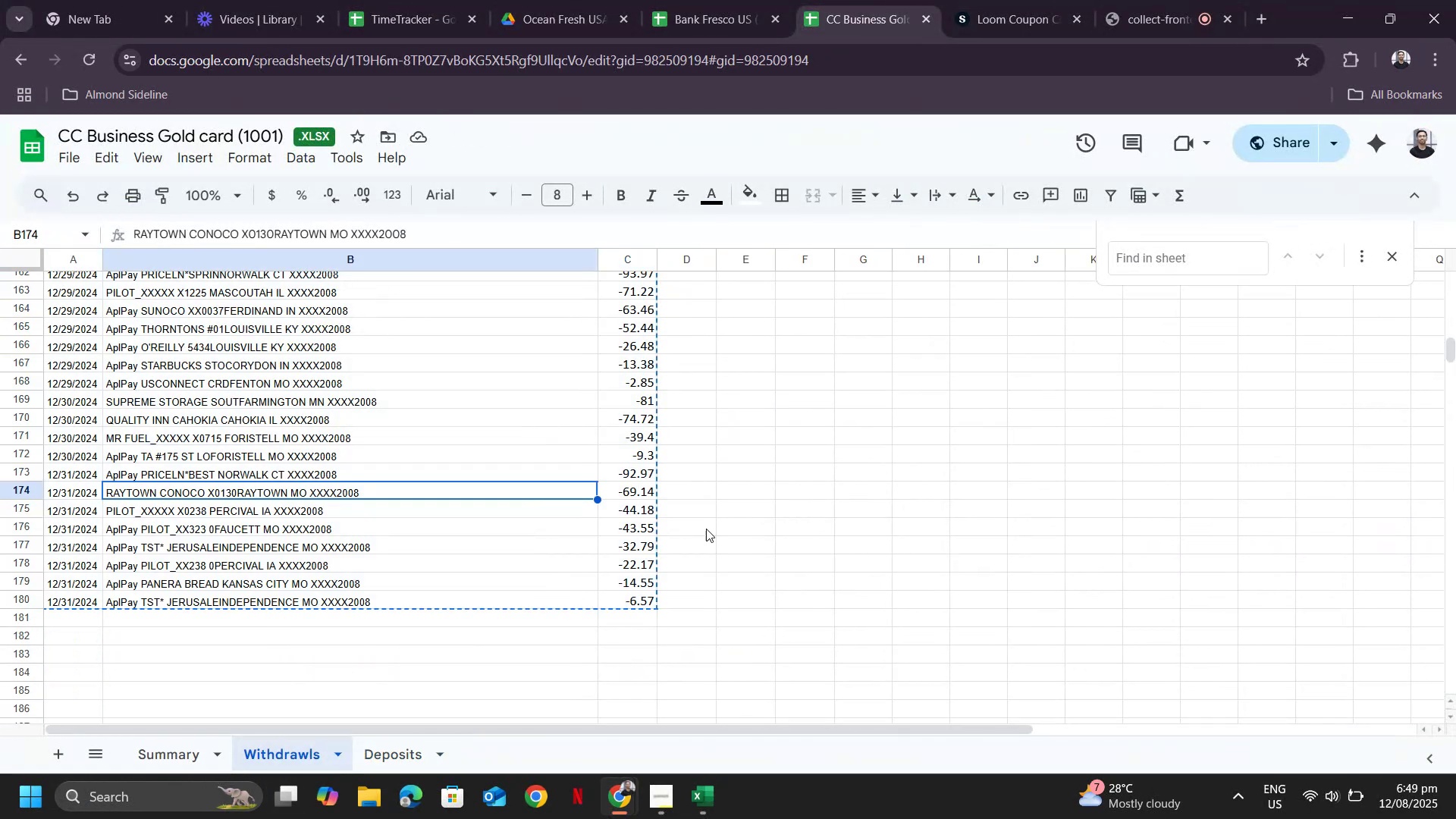 
scroll: coordinate [788, 459], scroll_direction: up, amount: 50.0
 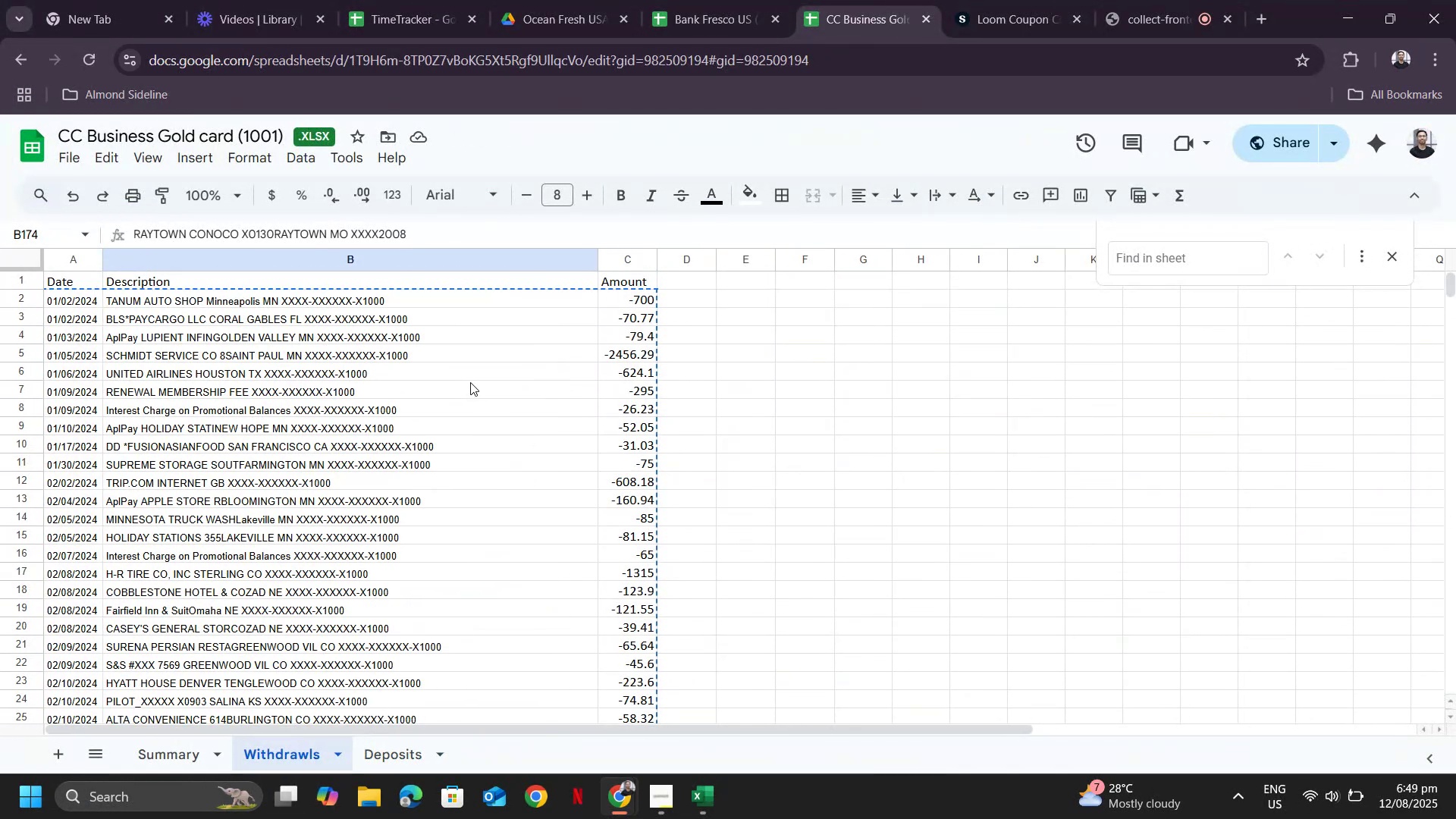 
key(Alt+Tab)
 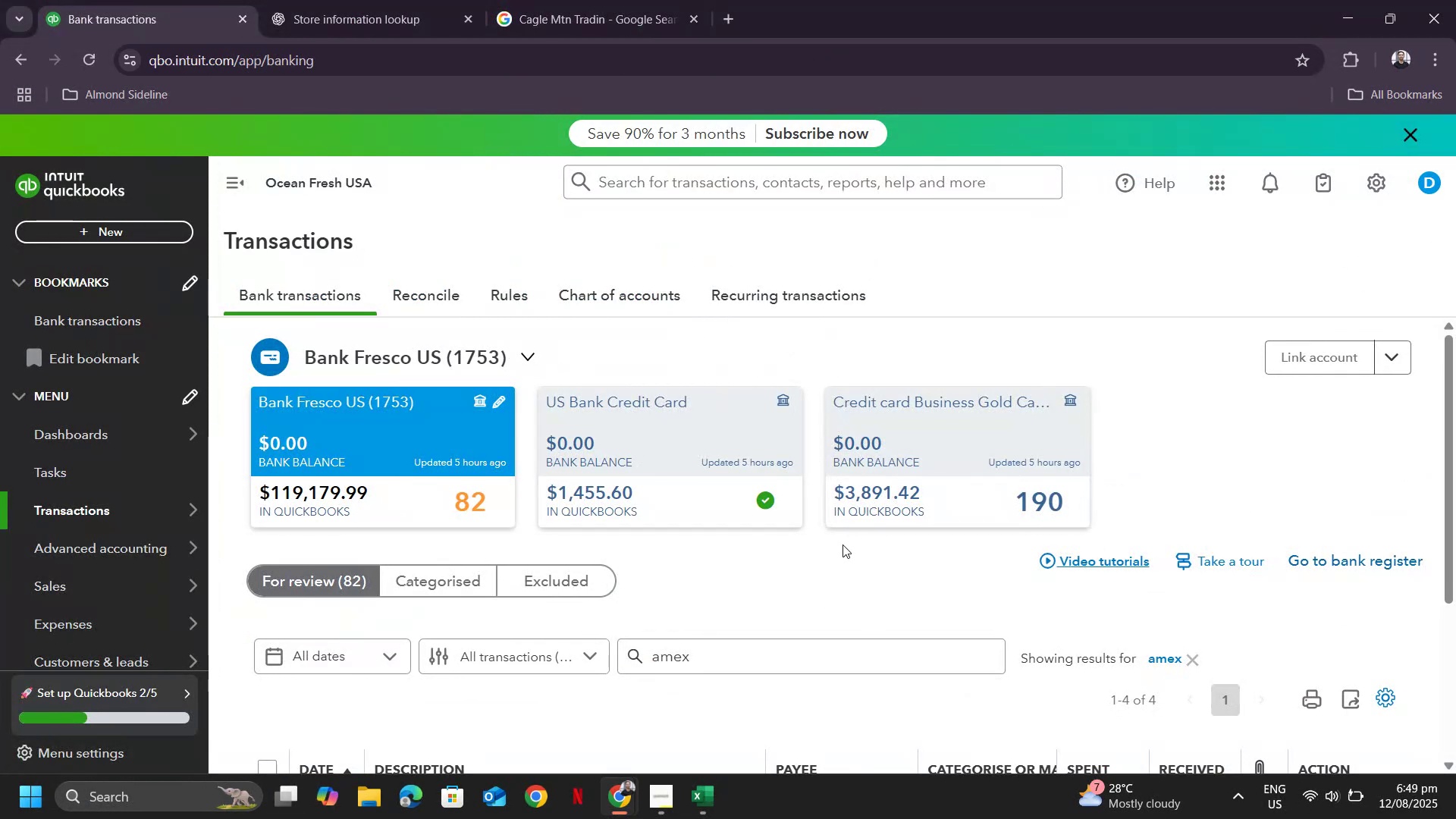 
scroll: coordinate [723, 529], scroll_direction: down, amount: 6.0
 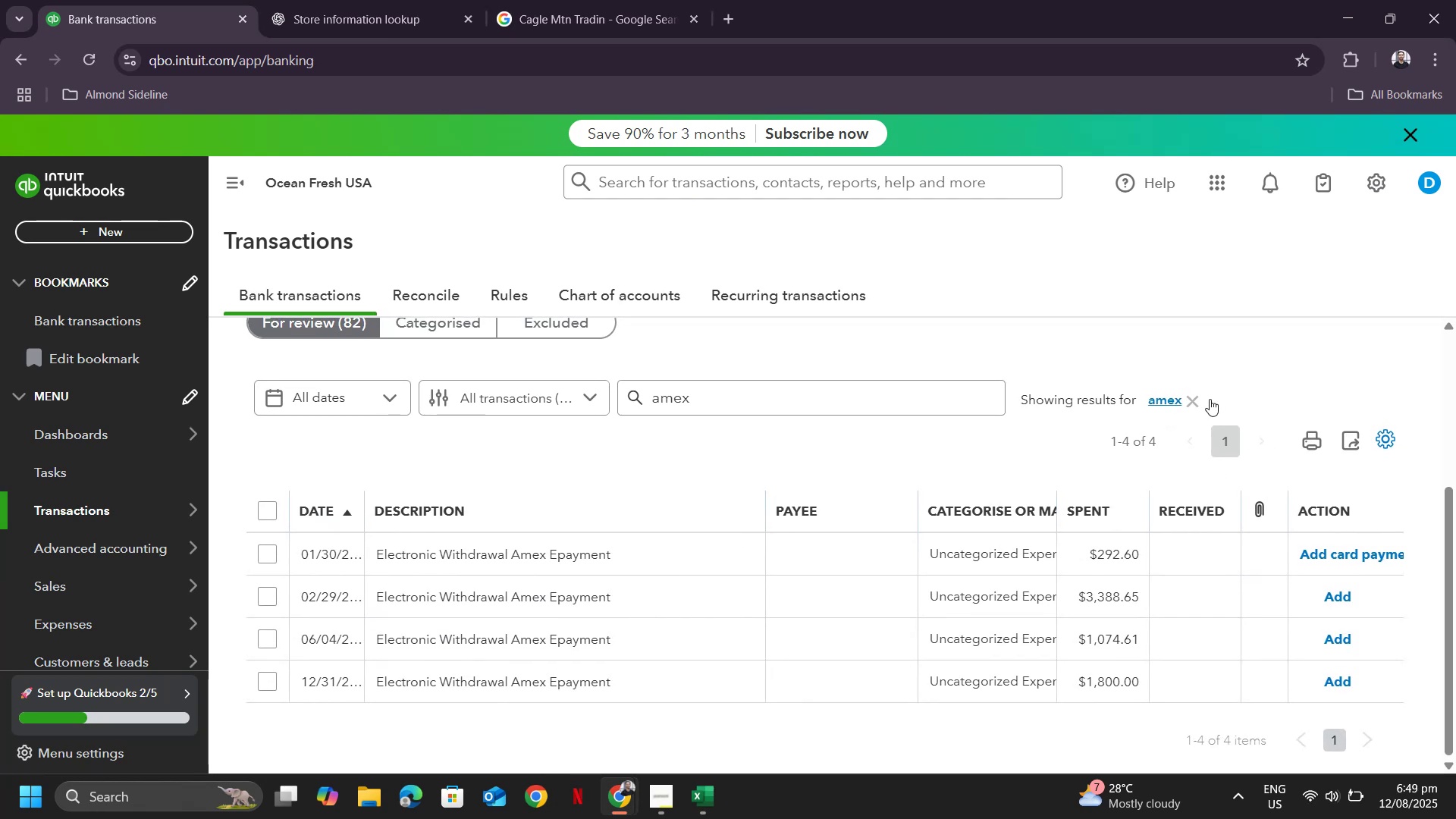 
left_click([1190, 406])
 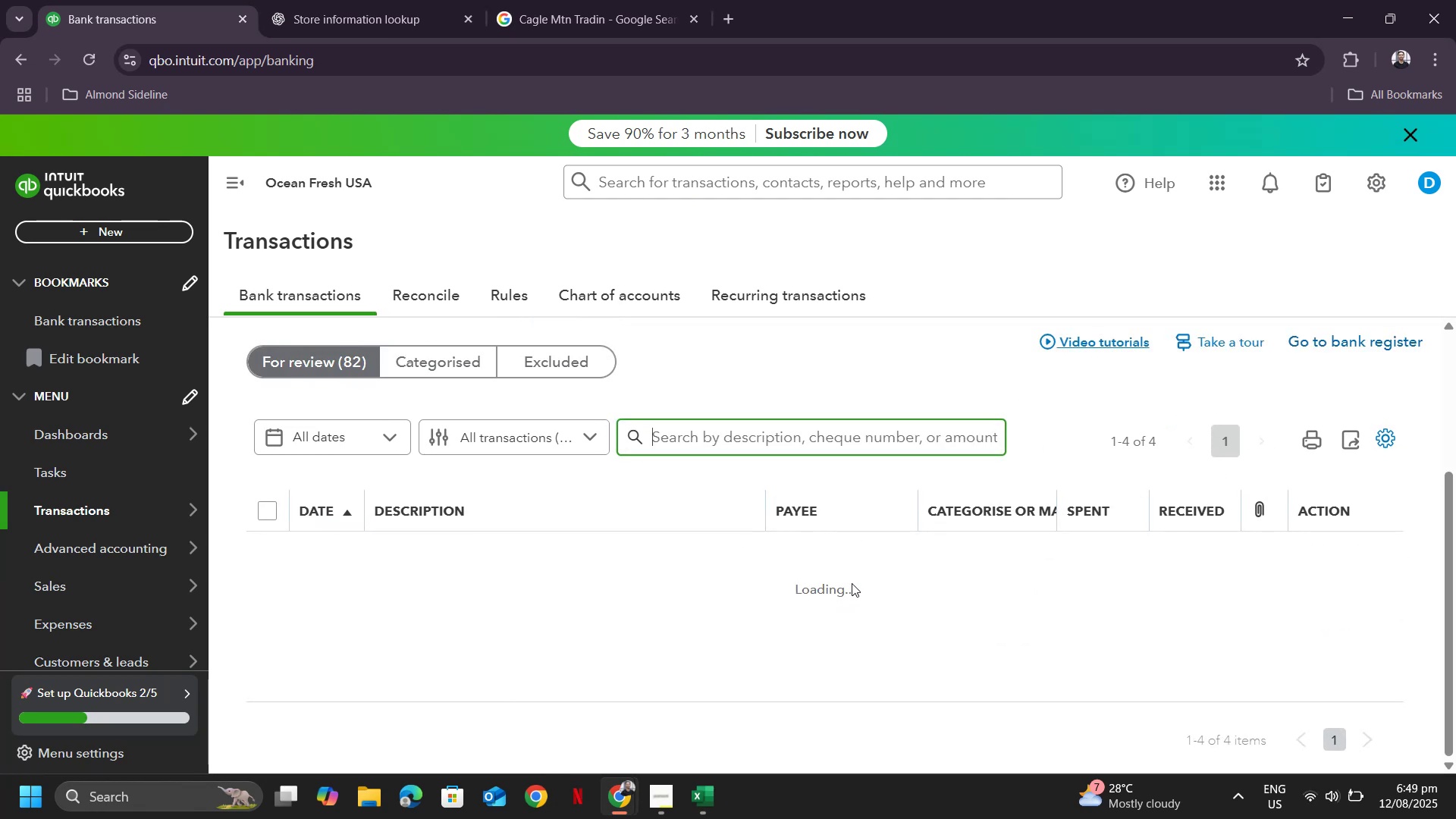 
wait(6.54)
 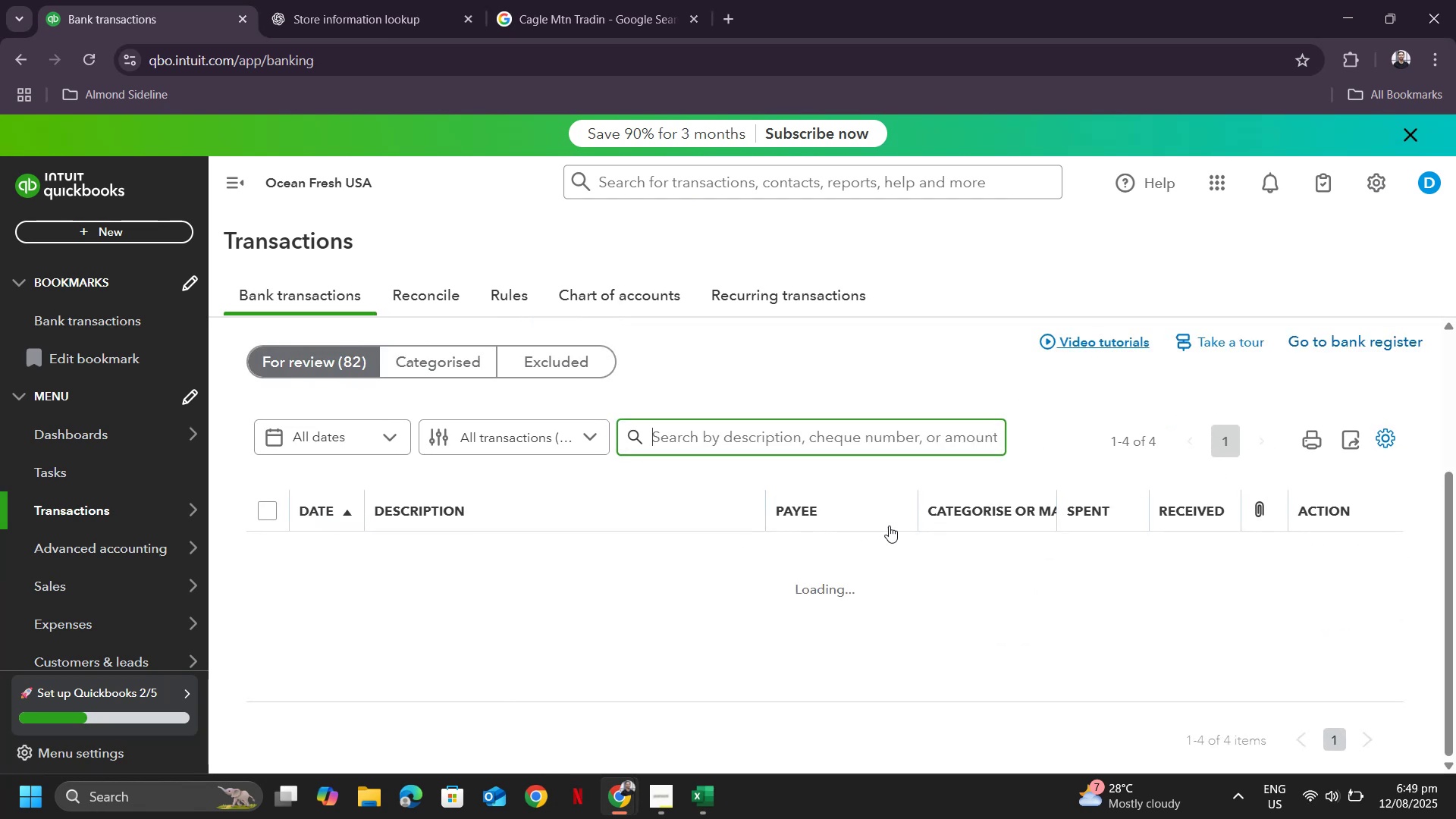 
scroll: coordinate [824, 587], scroll_direction: up, amount: 4.0
 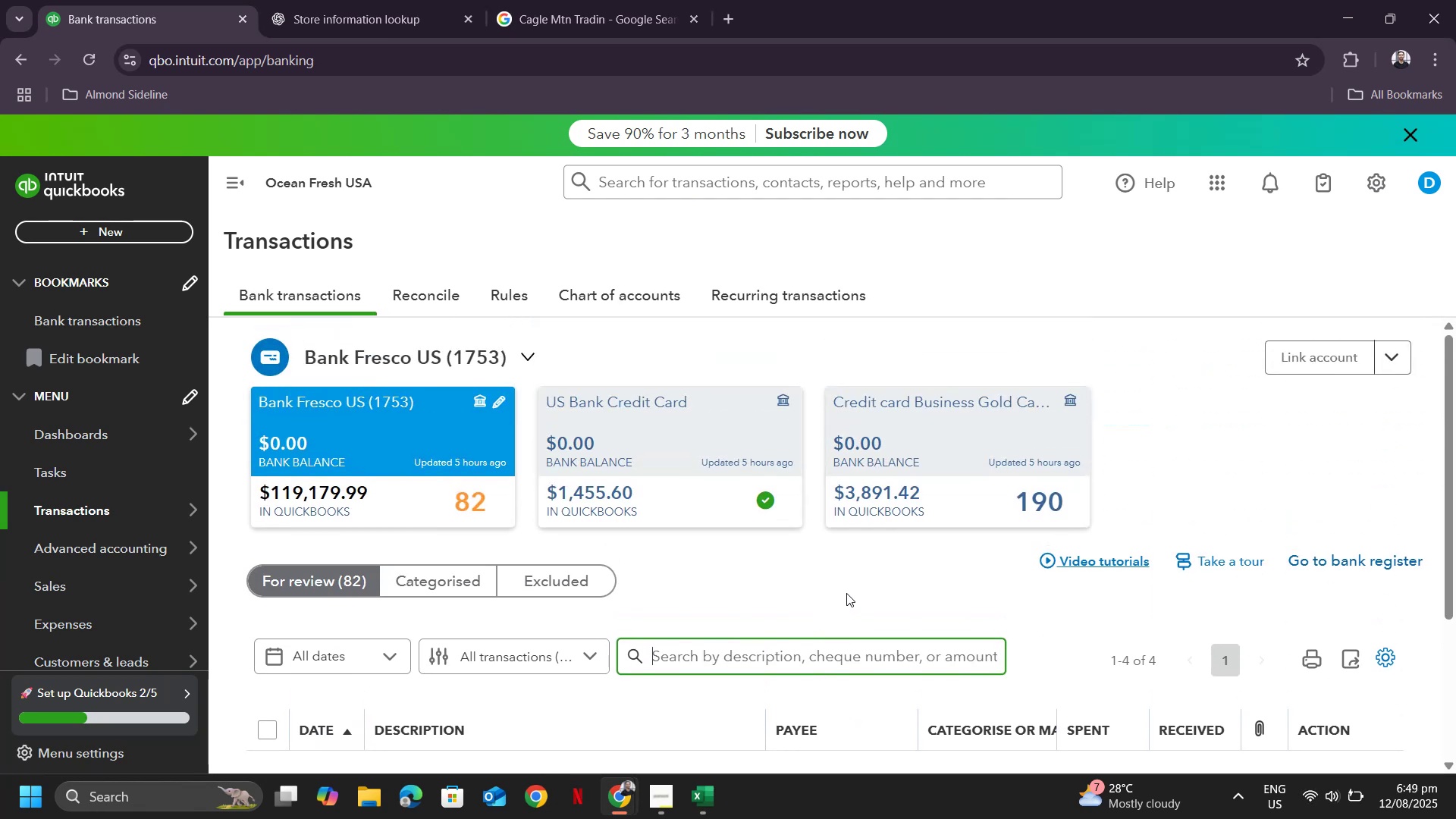 
scroll: coordinate [839, 583], scroll_direction: down, amount: 2.0
 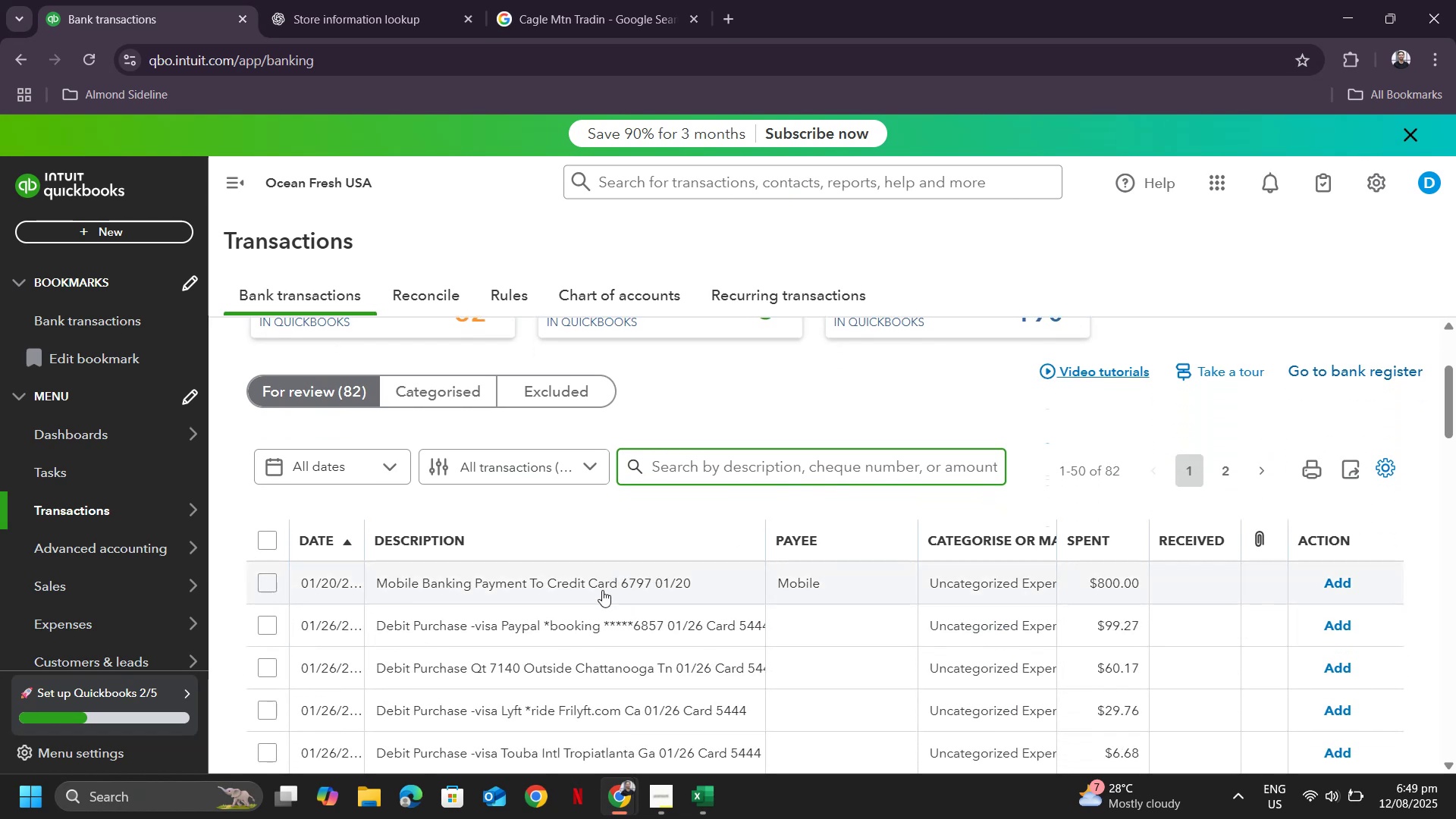 
left_click([604, 587])
 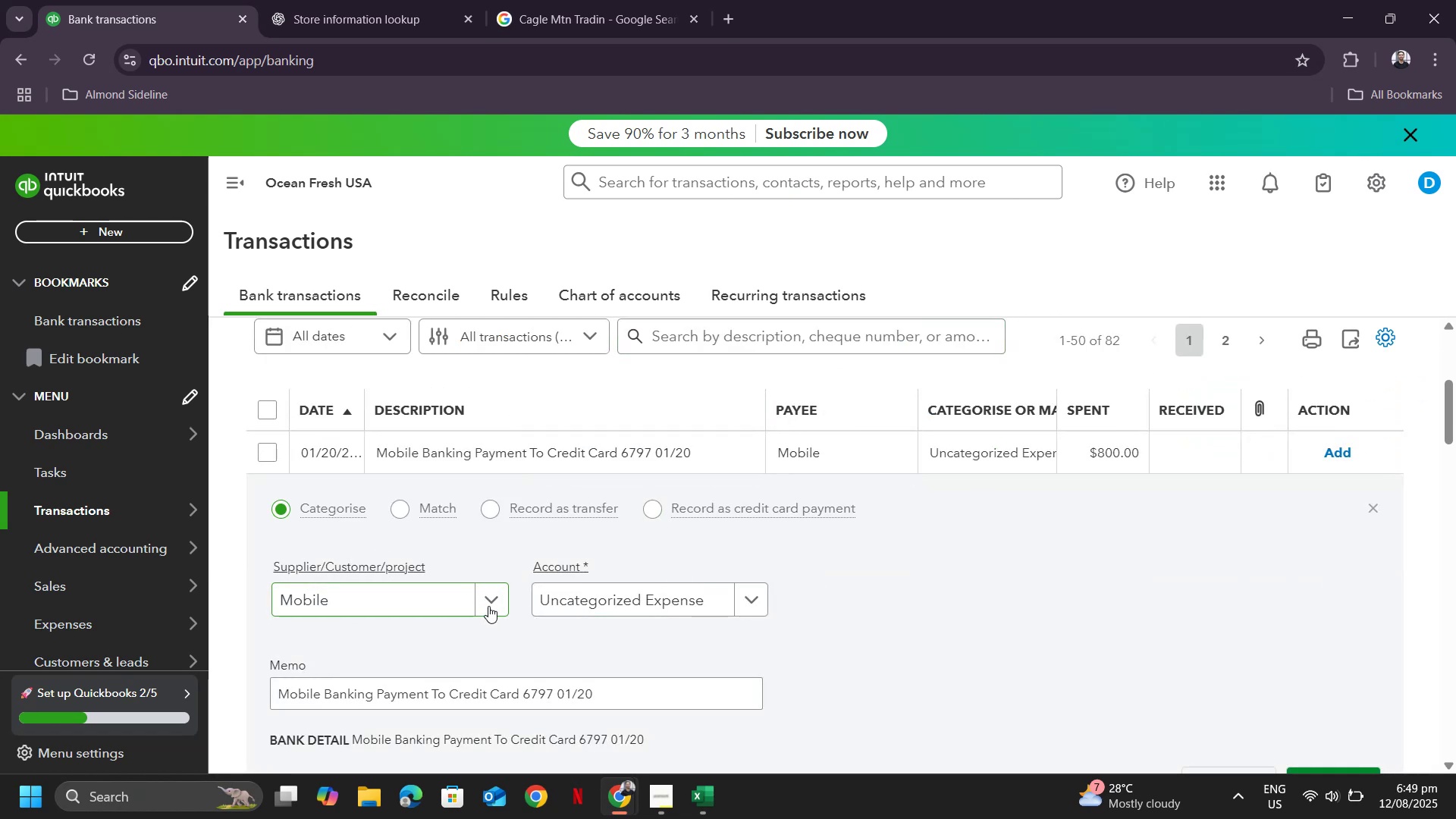 
left_click([493, 604])
 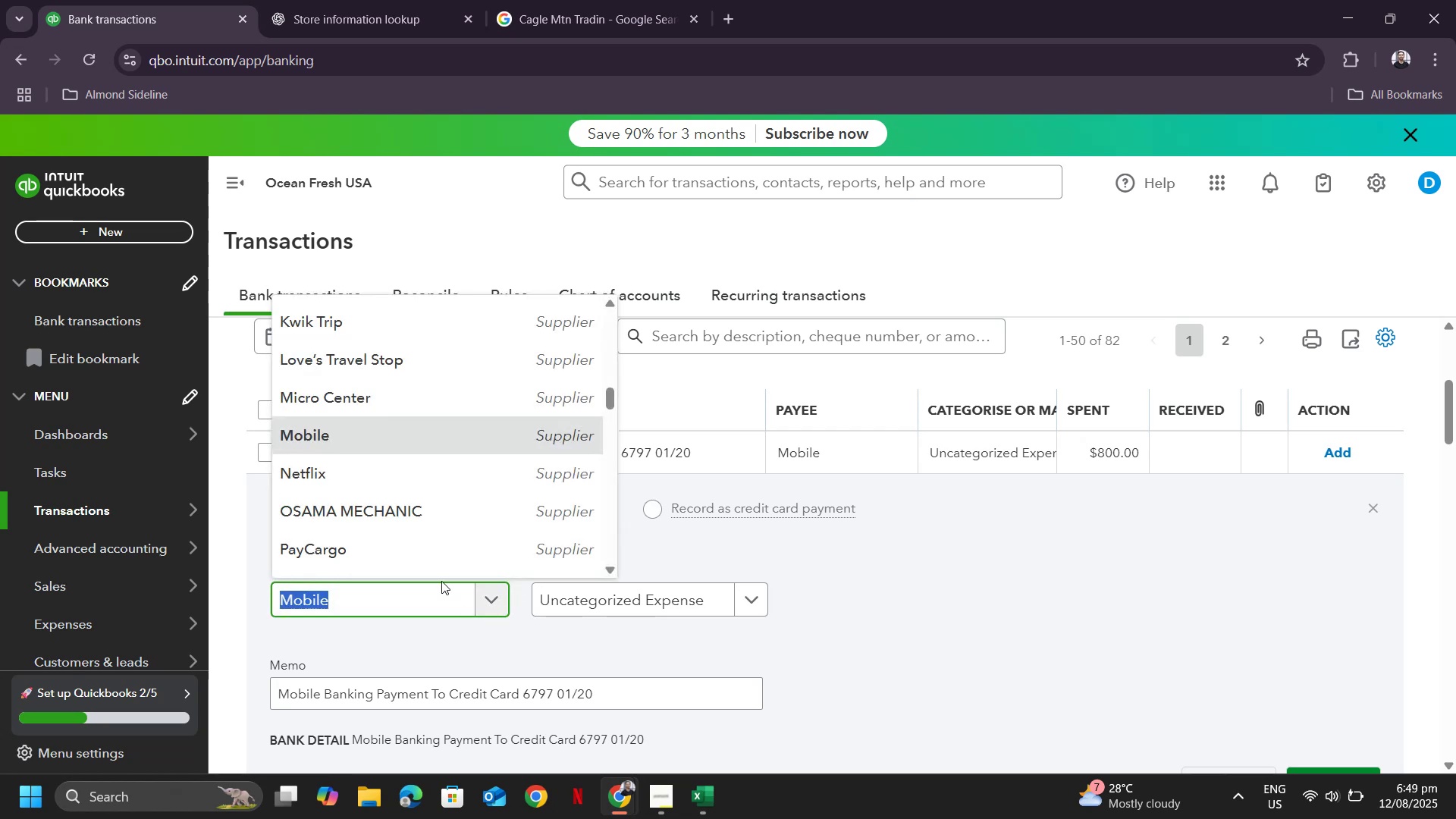 
scroll: coordinate [453, 488], scroll_direction: down, amount: 12.0
 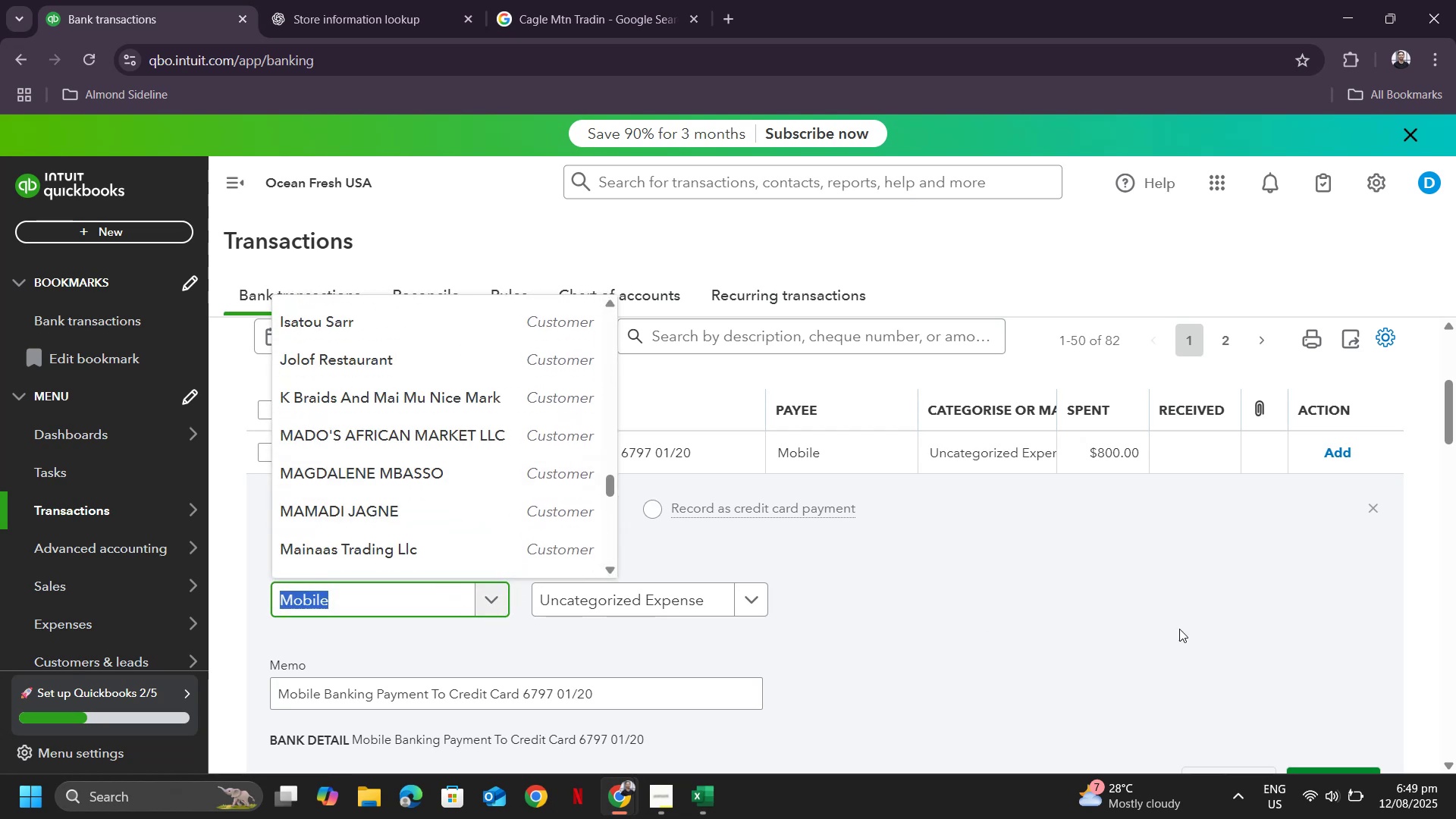 
left_click([1175, 629])
 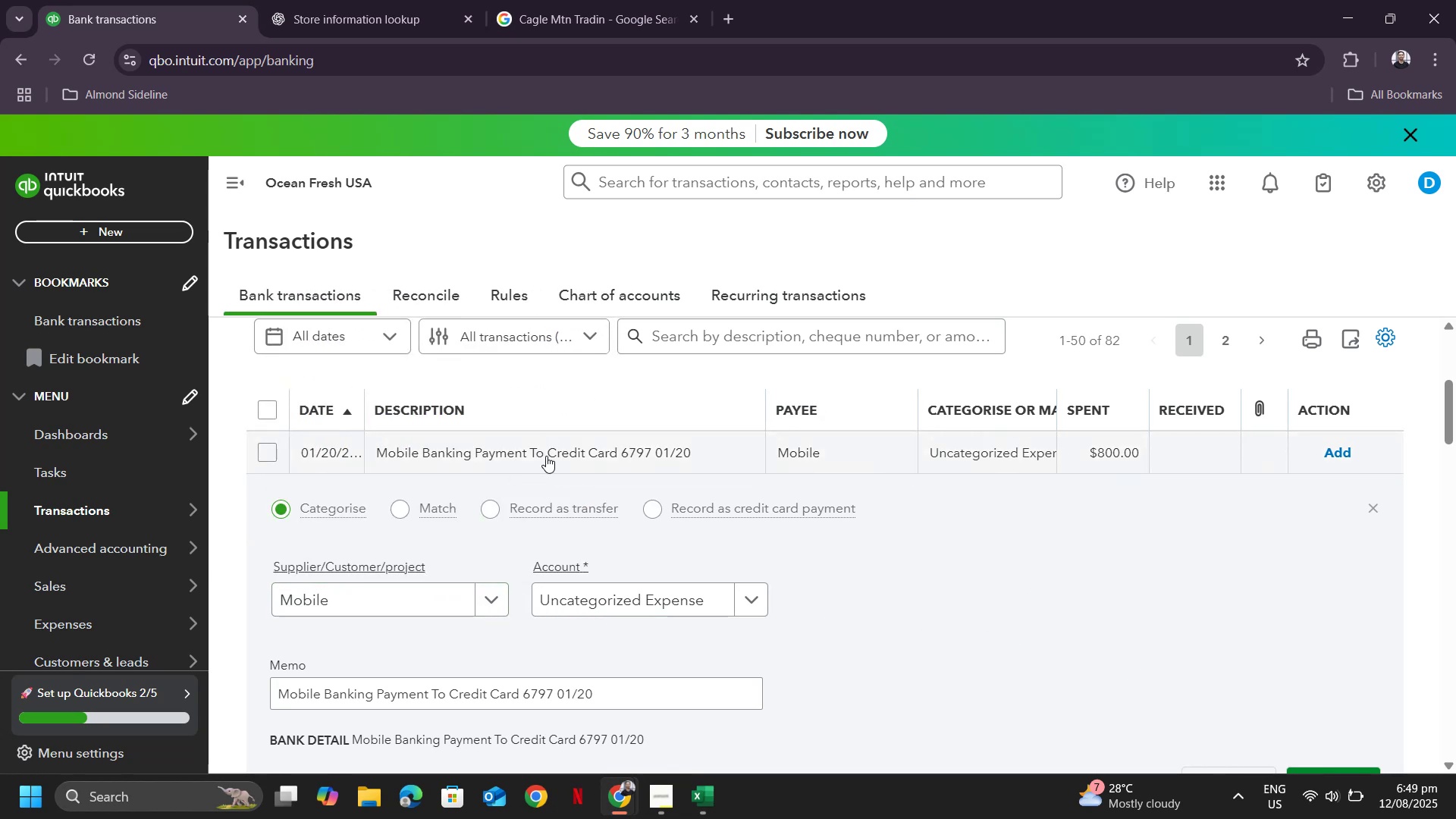 
wait(5.1)
 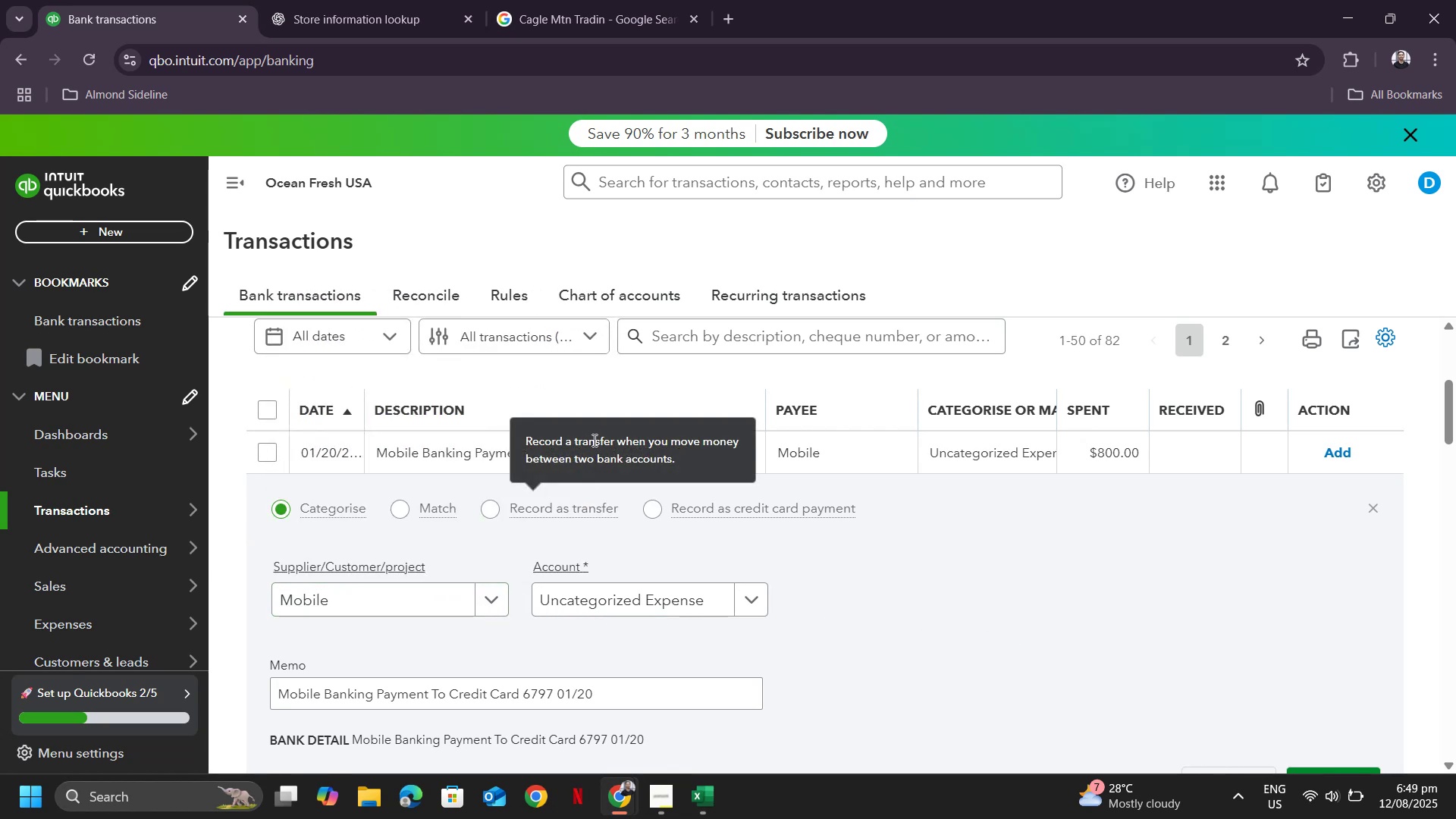 
left_click_drag(start_coordinate=[448, 693], to_coordinate=[553, 695])
 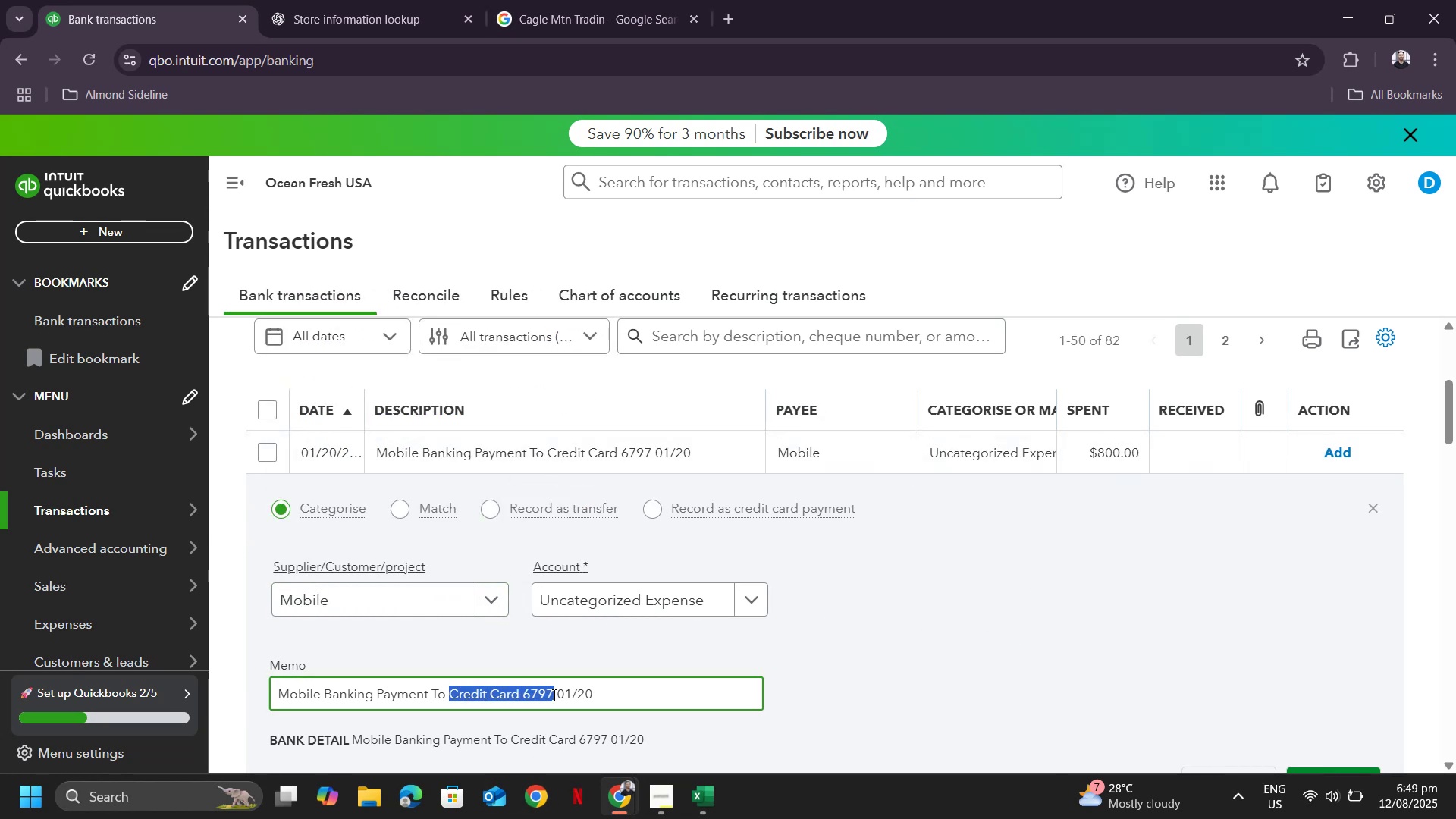 
key(Control+ControlLeft)
 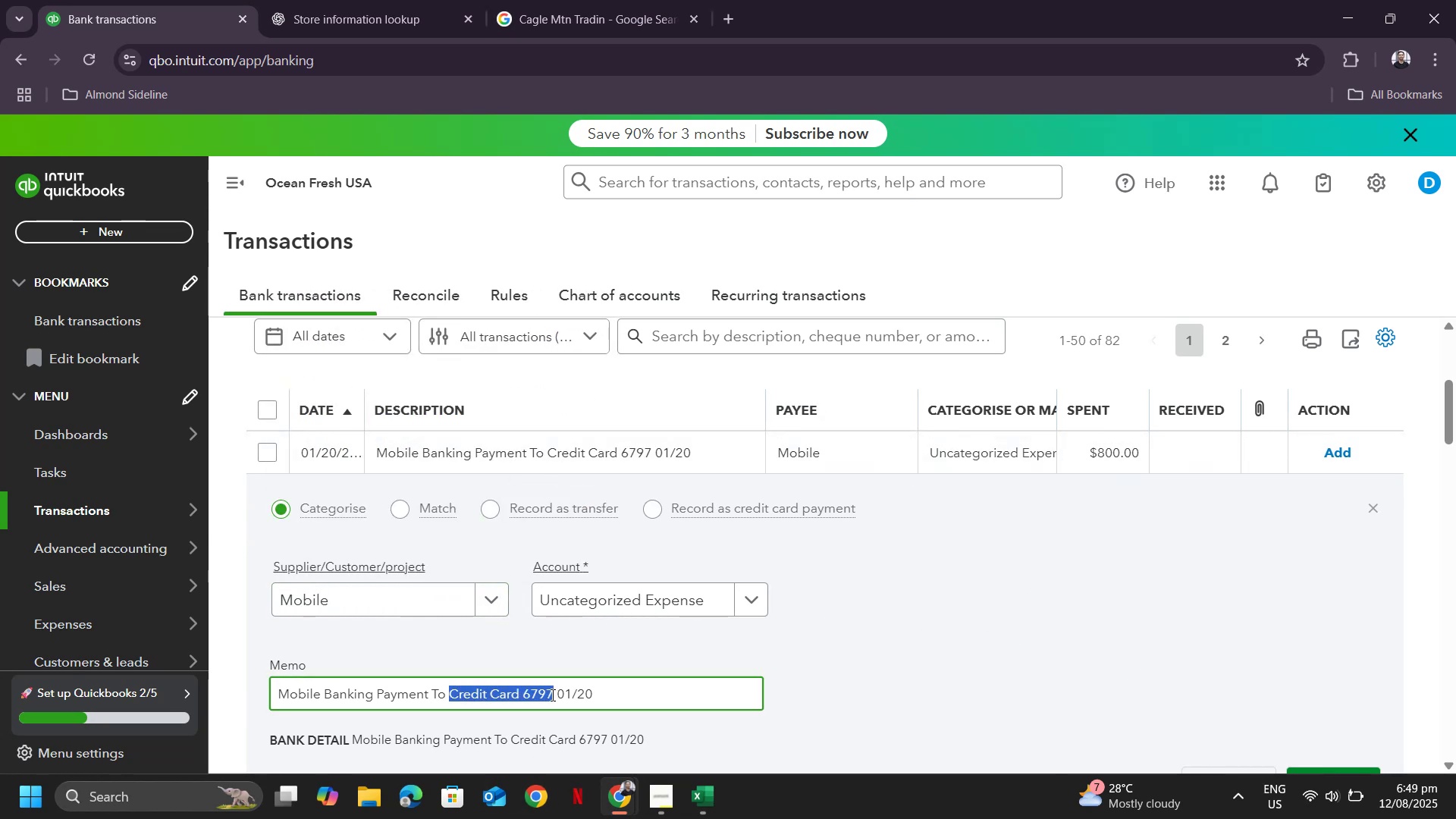 
key(Control+C)
 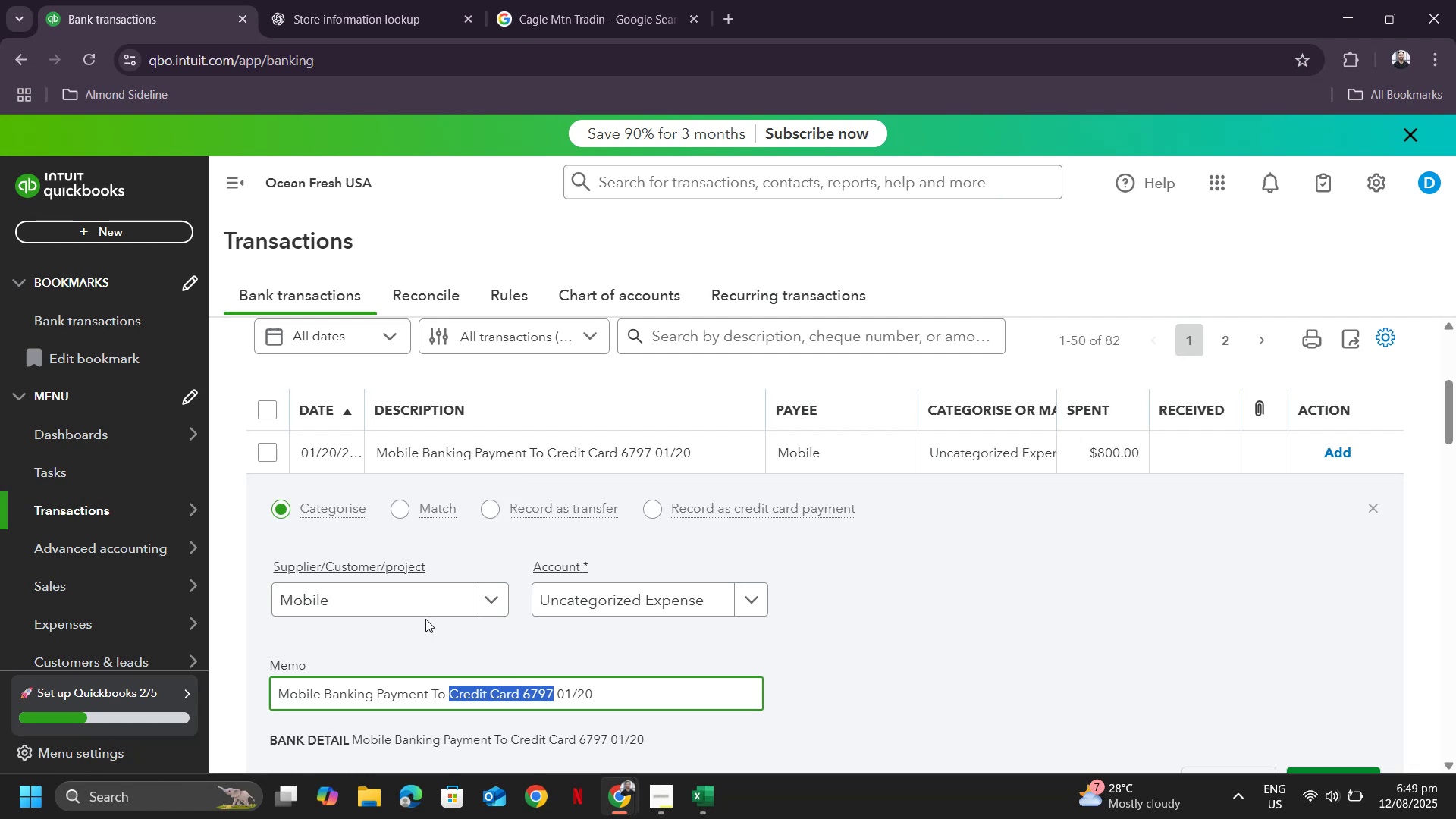 
left_click([422, 601])
 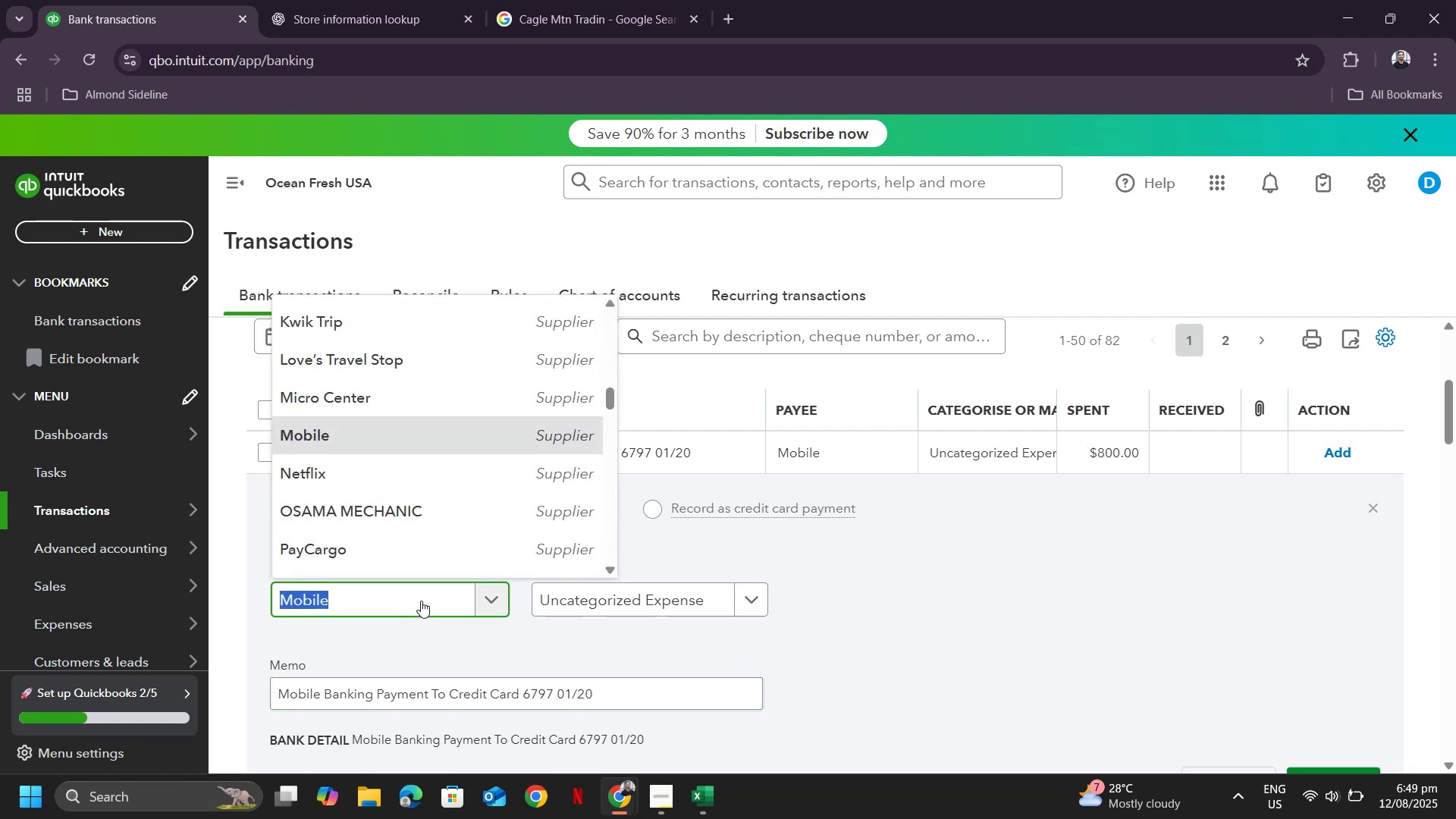 
key(Control+ControlLeft)
 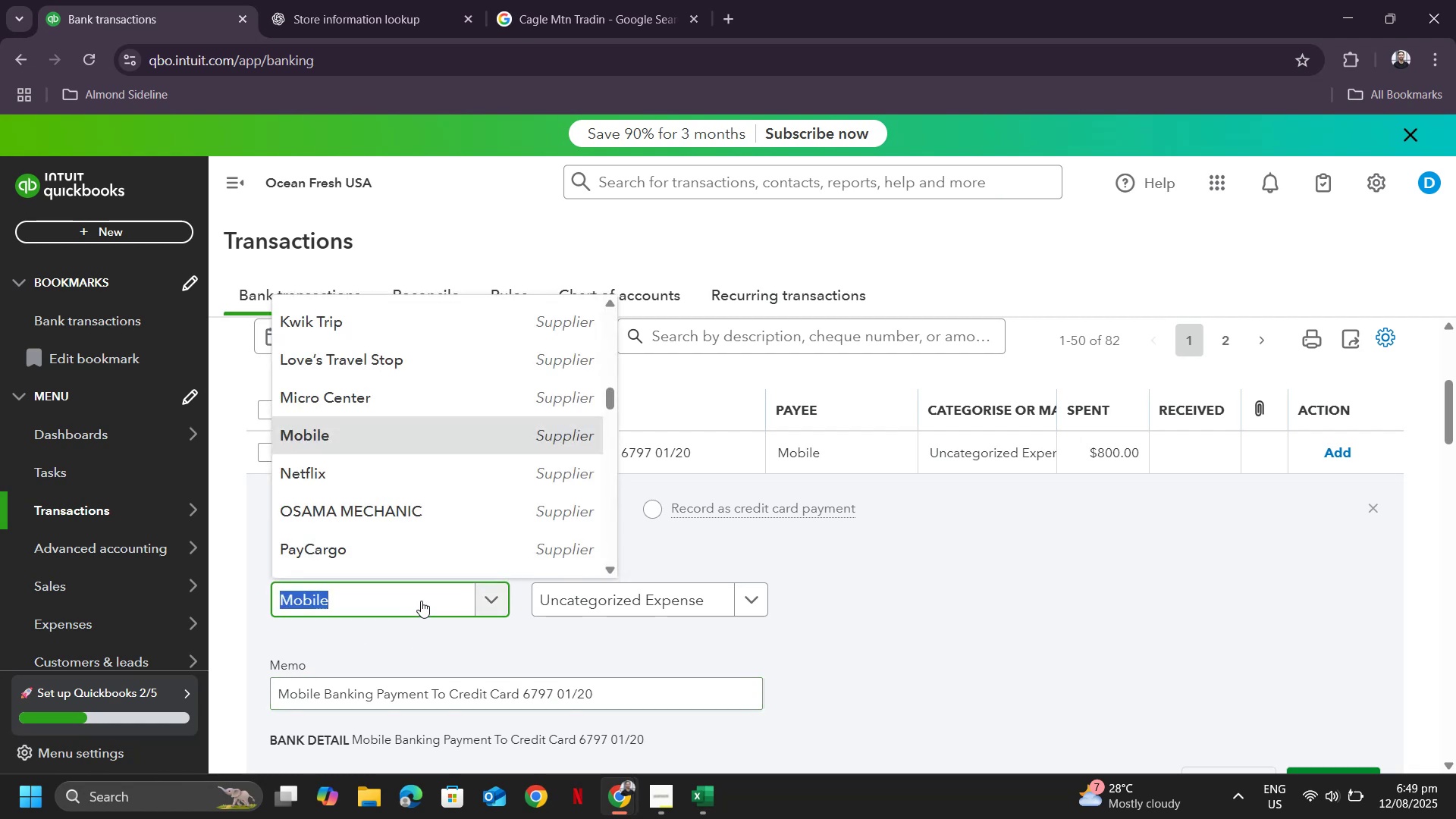 
key(Control+V)
 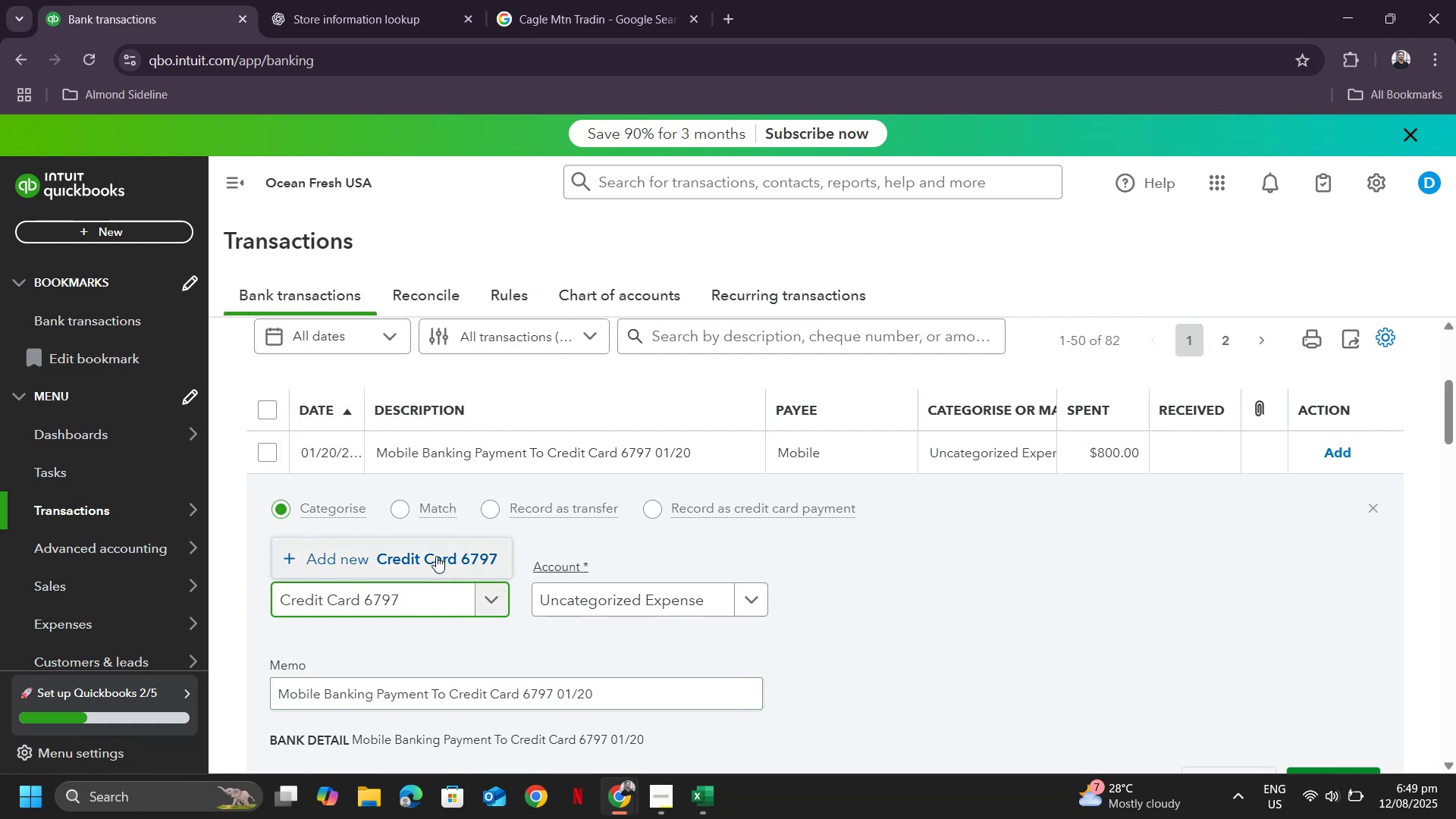 
left_click([436, 556])
 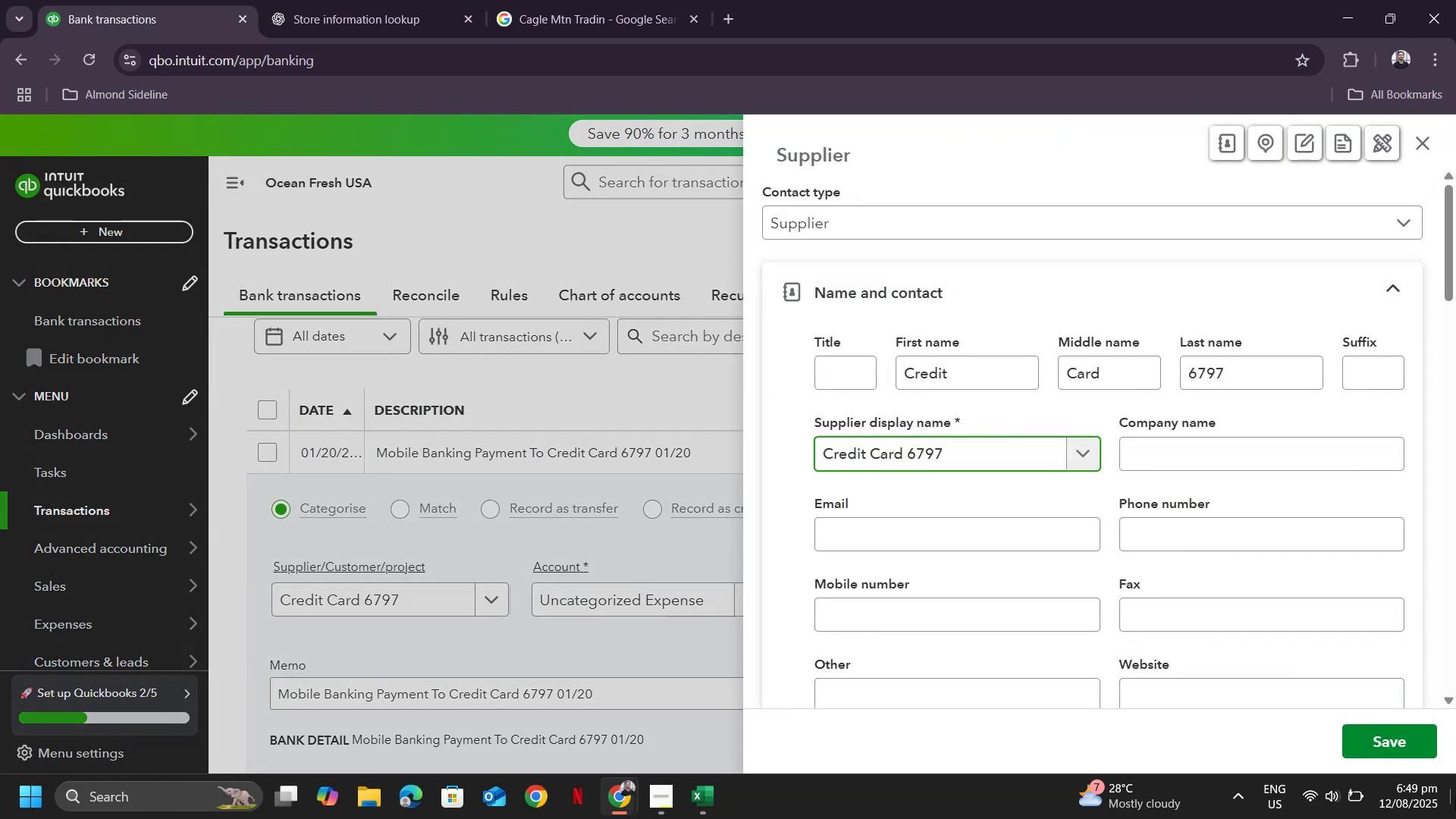 
left_click([1394, 741])
 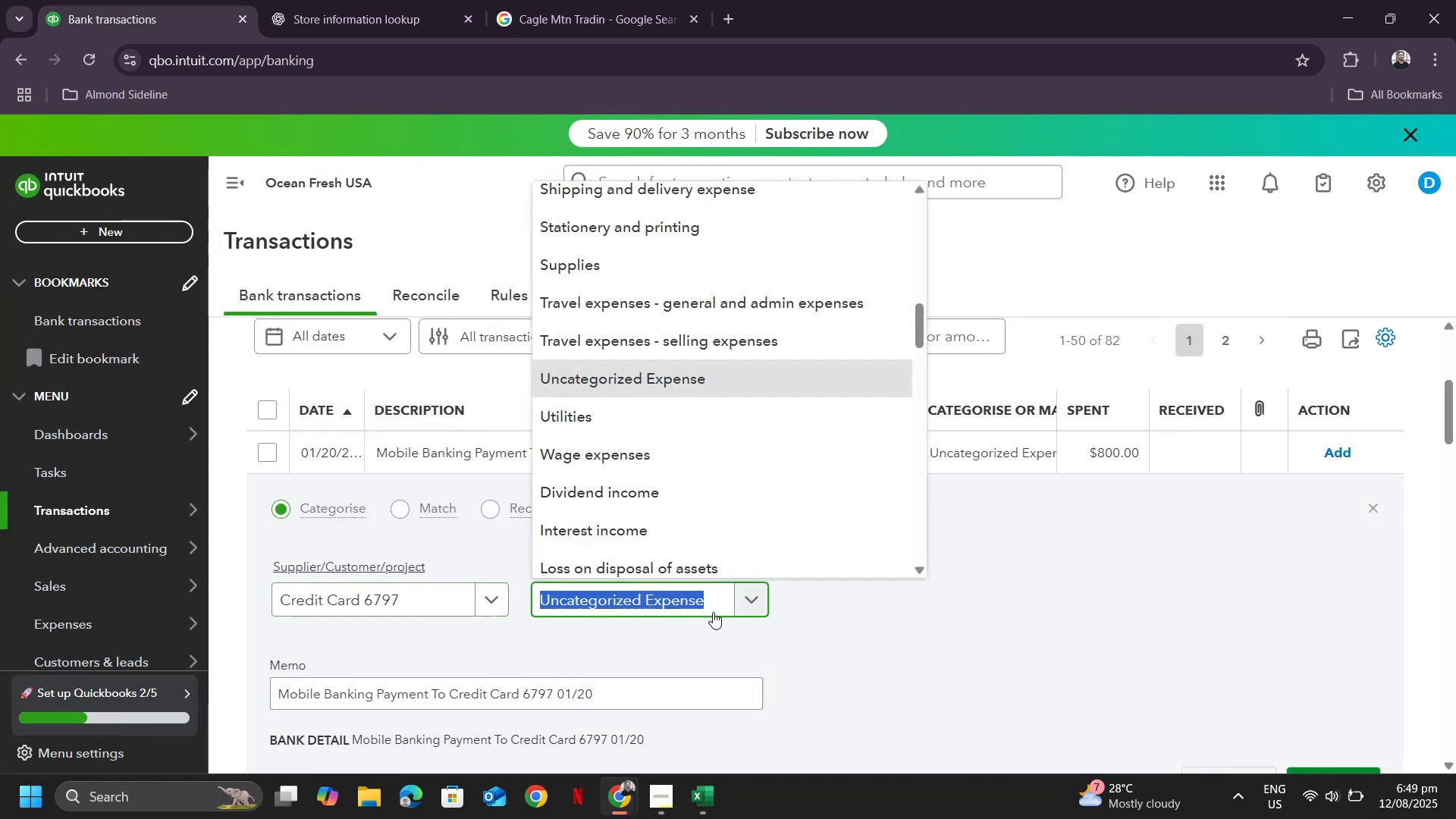 
scroll: coordinate [706, 470], scroll_direction: down, amount: 30.0
 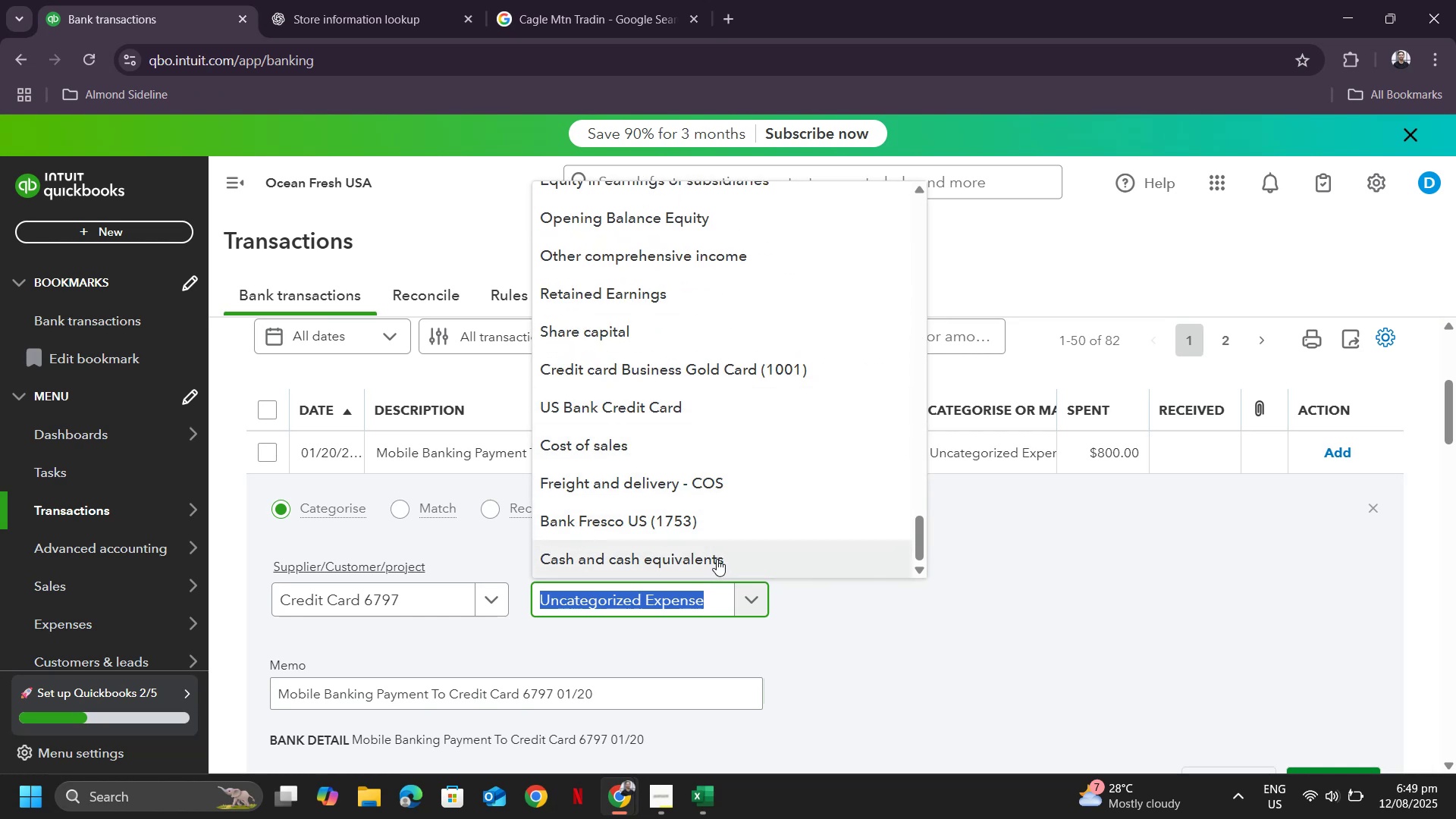 
scroll: coordinate [709, 476], scroll_direction: up, amount: 5.0
 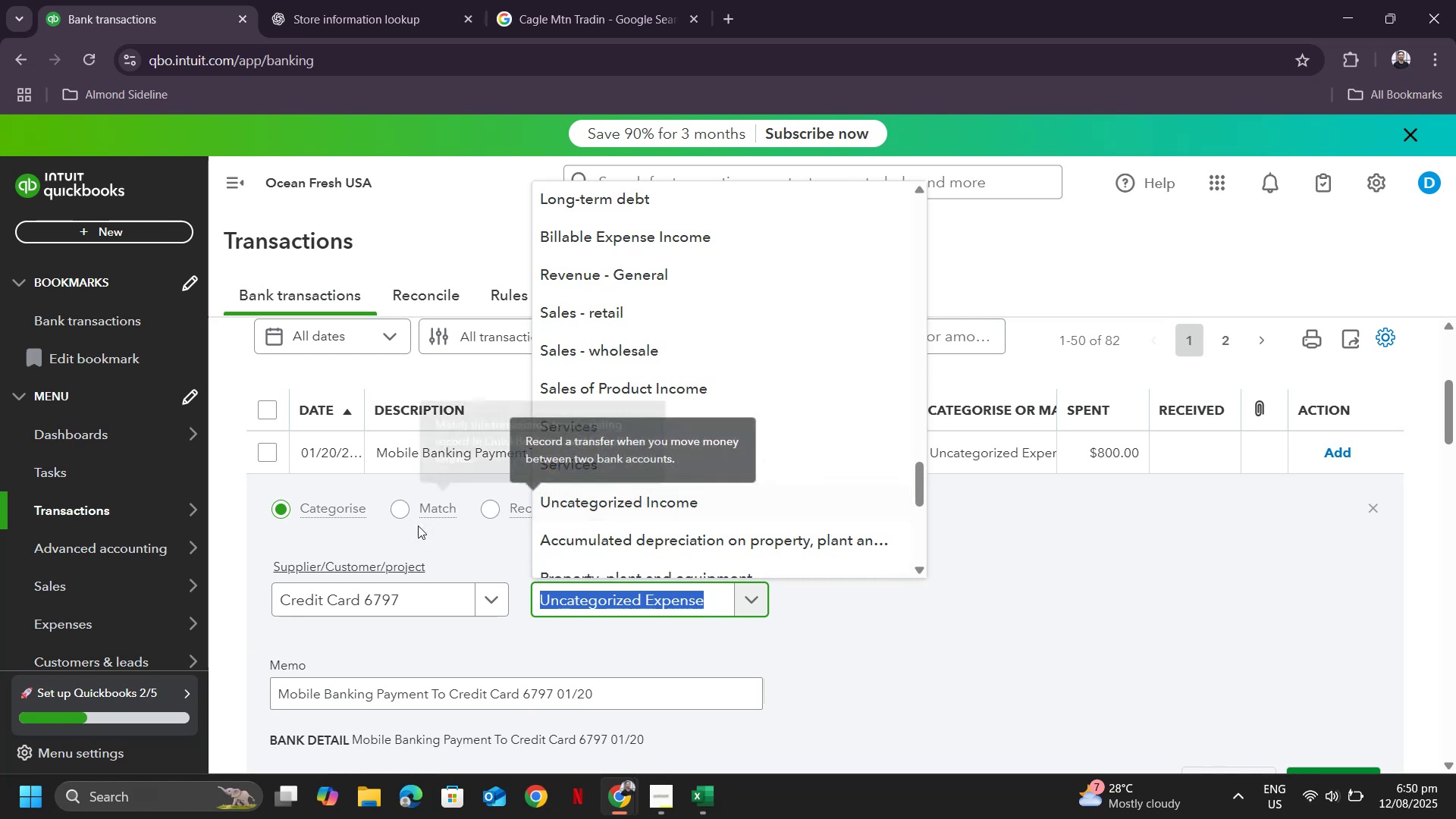 
left_click([447, 538])
 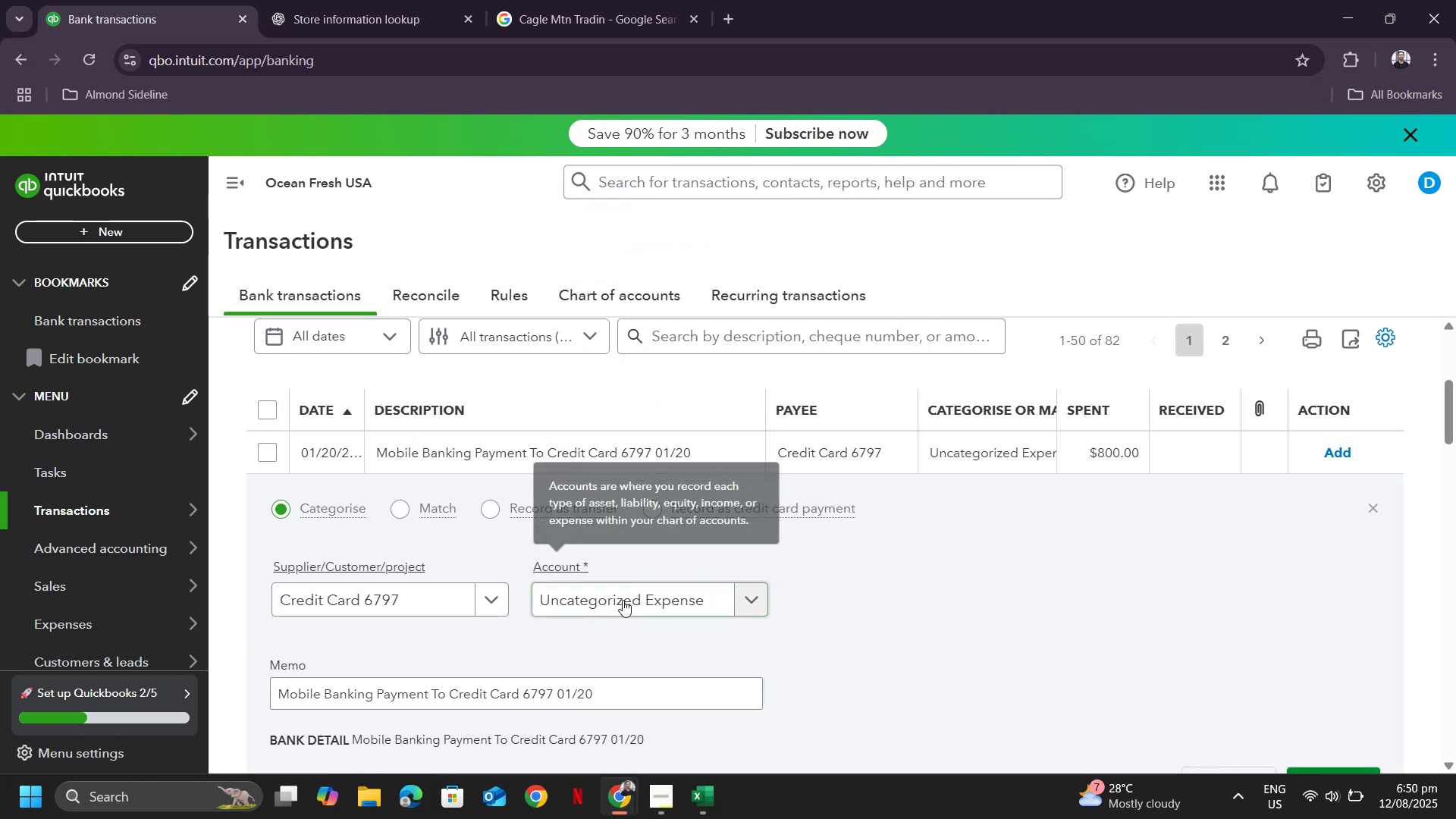 
left_click([623, 600])
 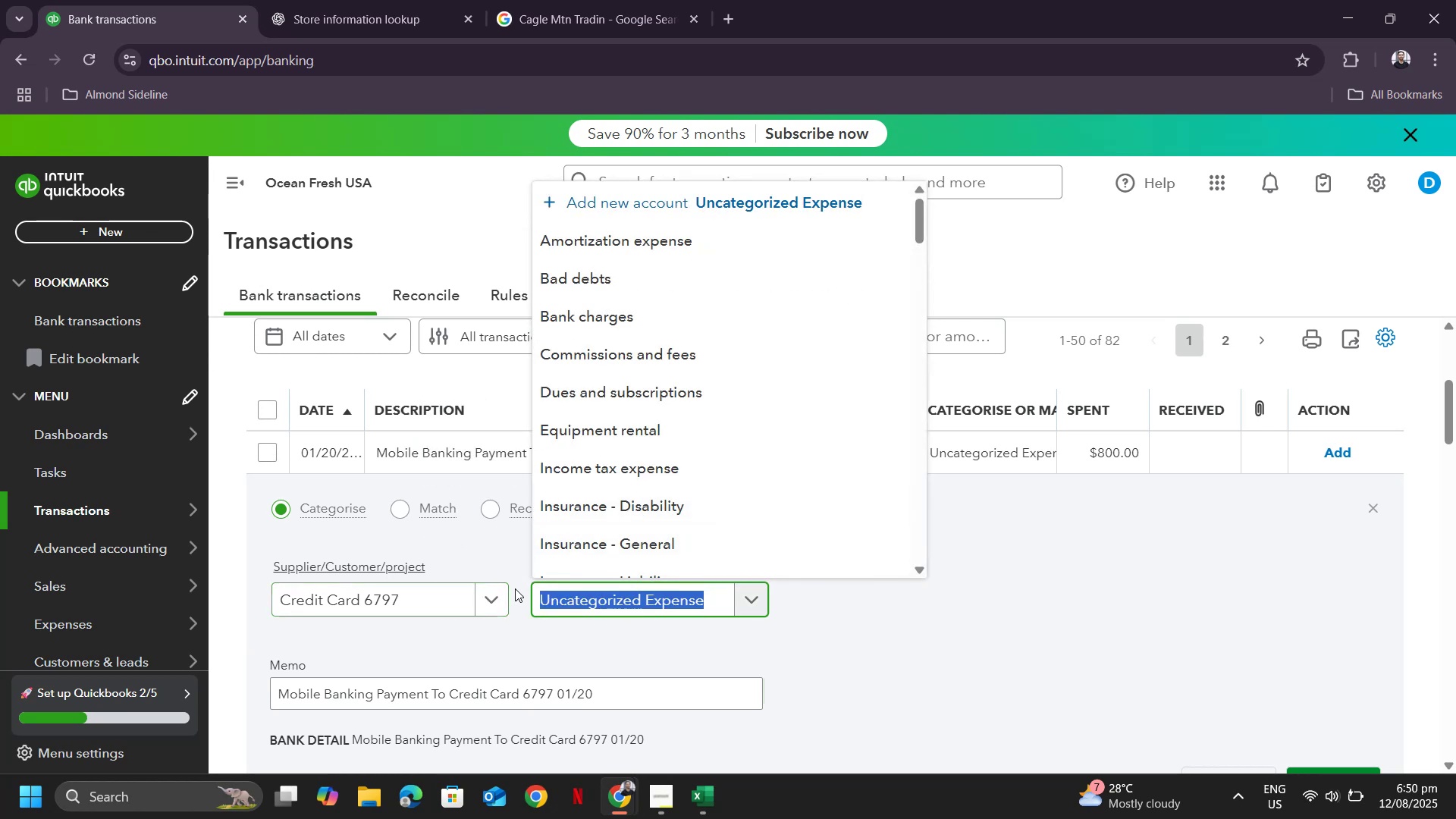 
scroll: coordinate [727, 437], scroll_direction: up, amount: 1.0
 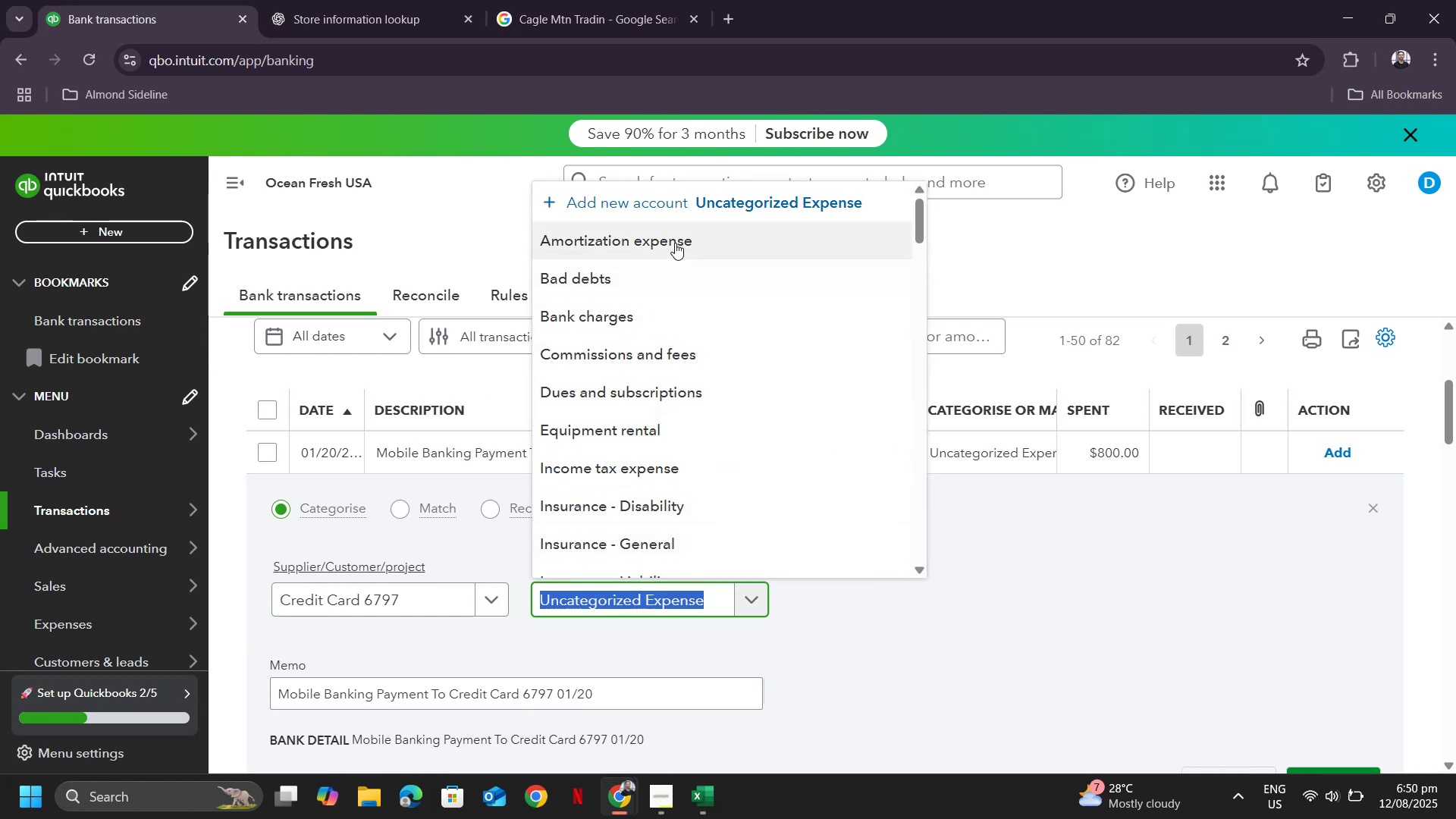 
scroll: coordinate [667, 428], scroll_direction: down, amount: 6.0
 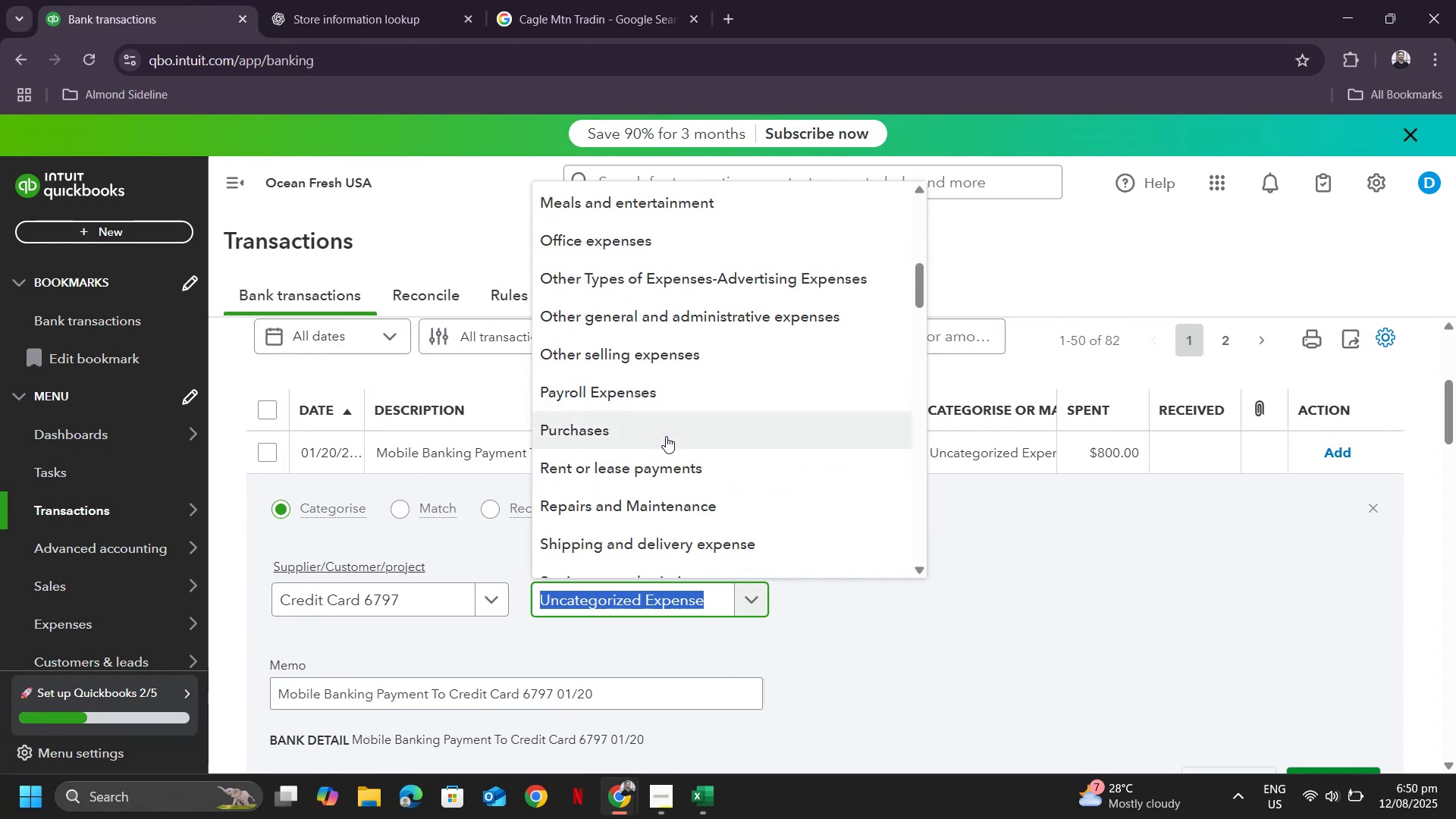 
left_click([658, 434])
 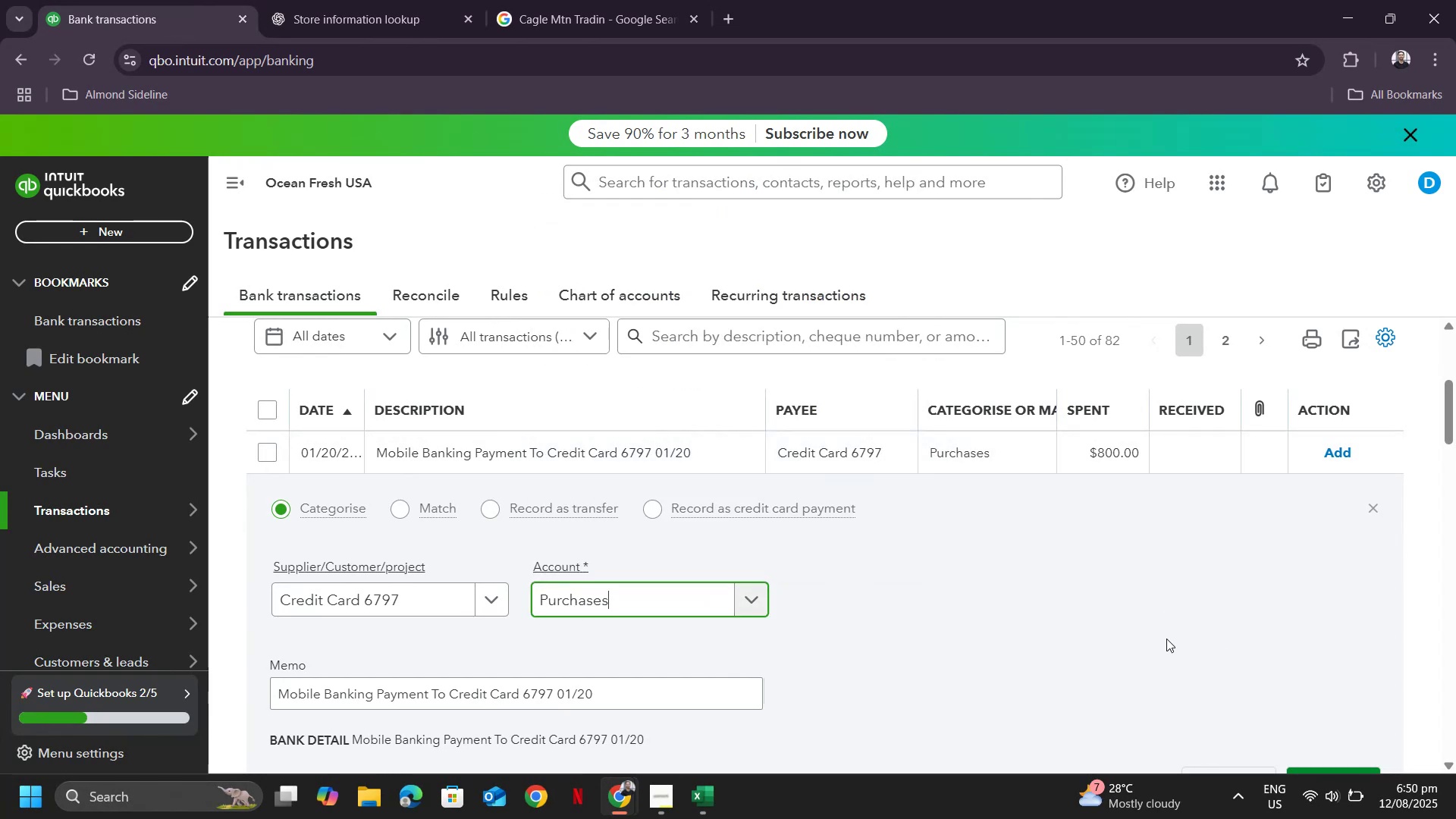 
scroll: coordinate [1112, 649], scroll_direction: down, amount: 2.0
 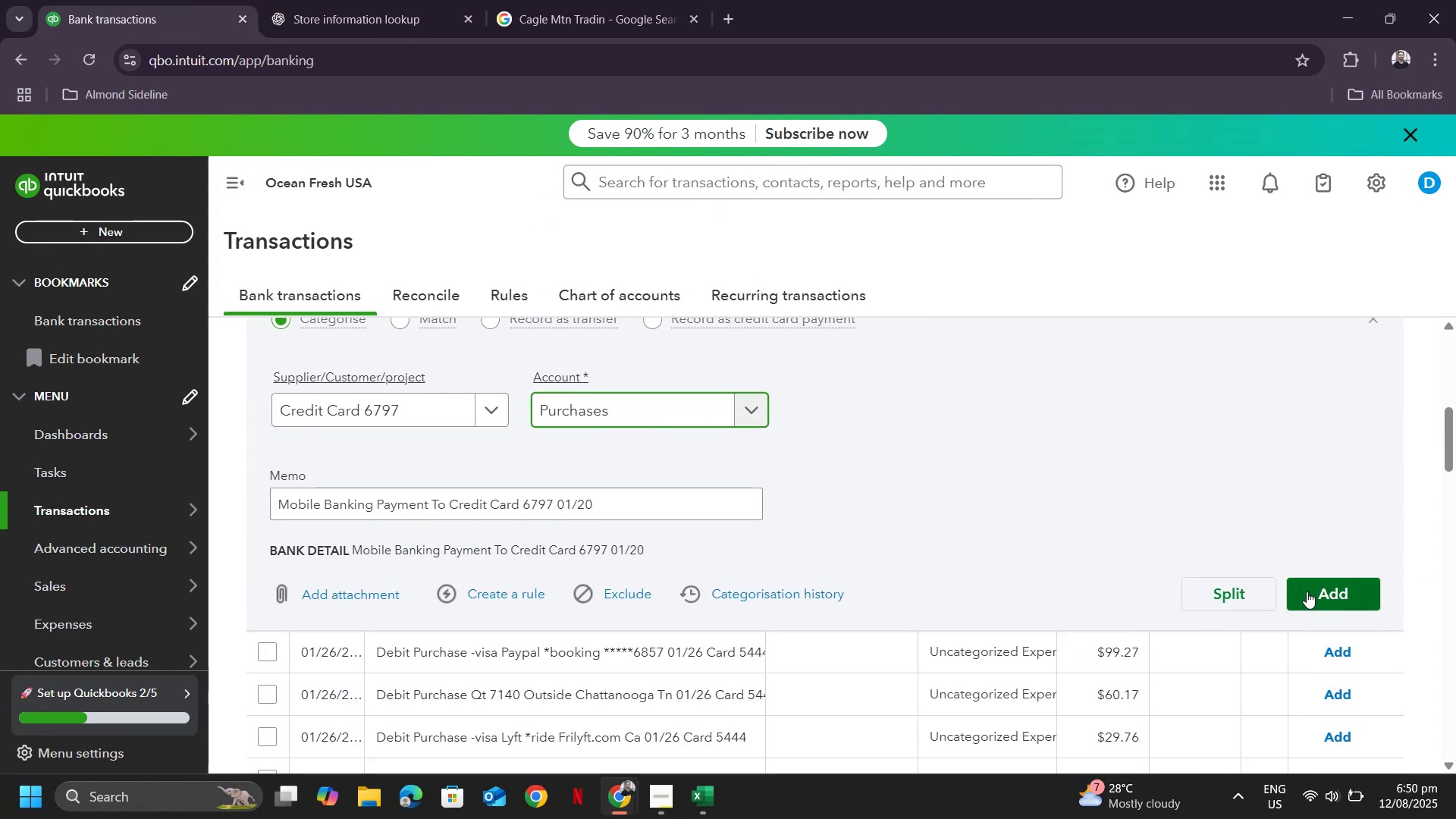 
left_click([1310, 590])
 